 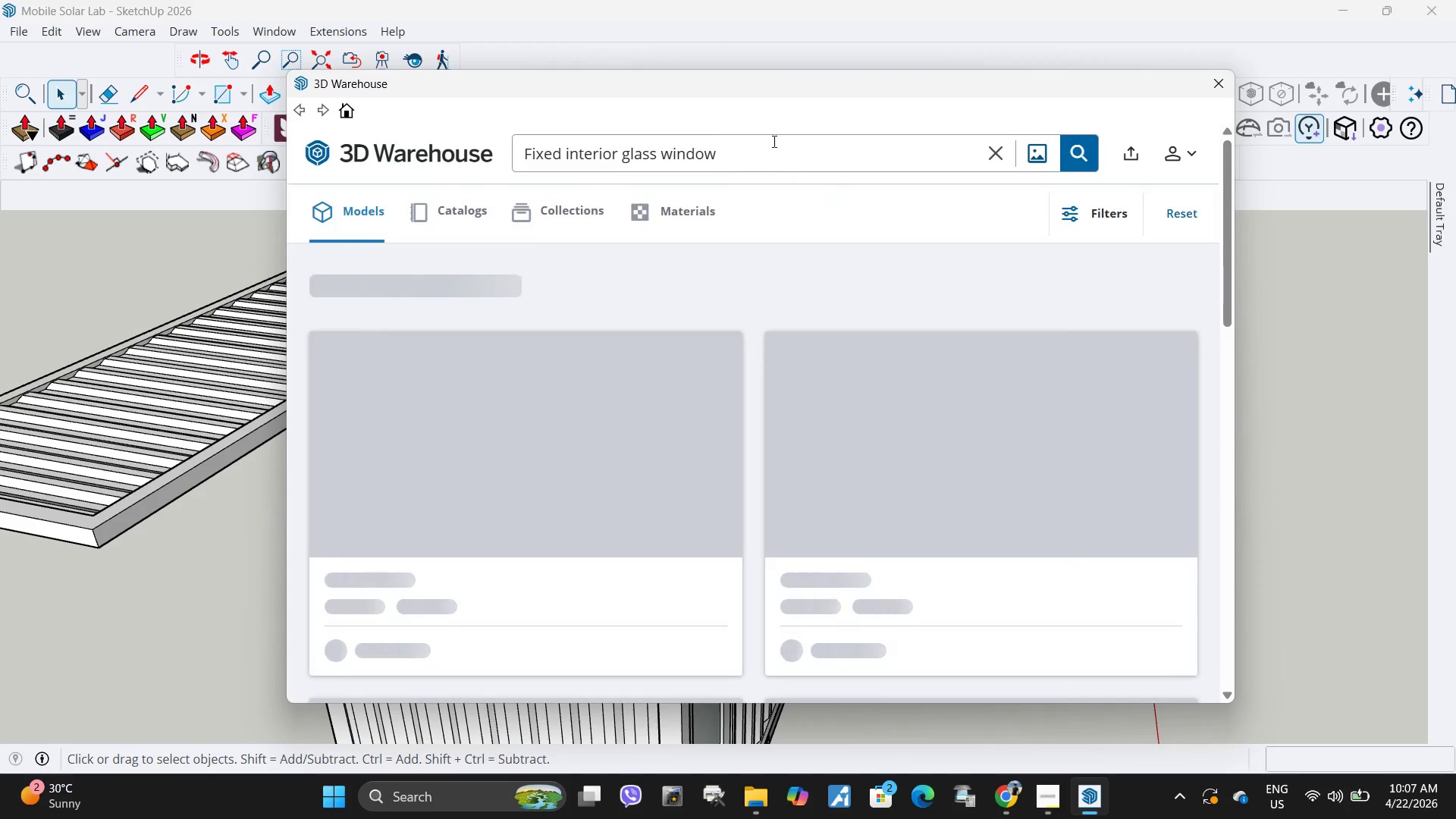 
left_click_drag(start_coordinate=[773, 141], to_coordinate=[243, 140])
 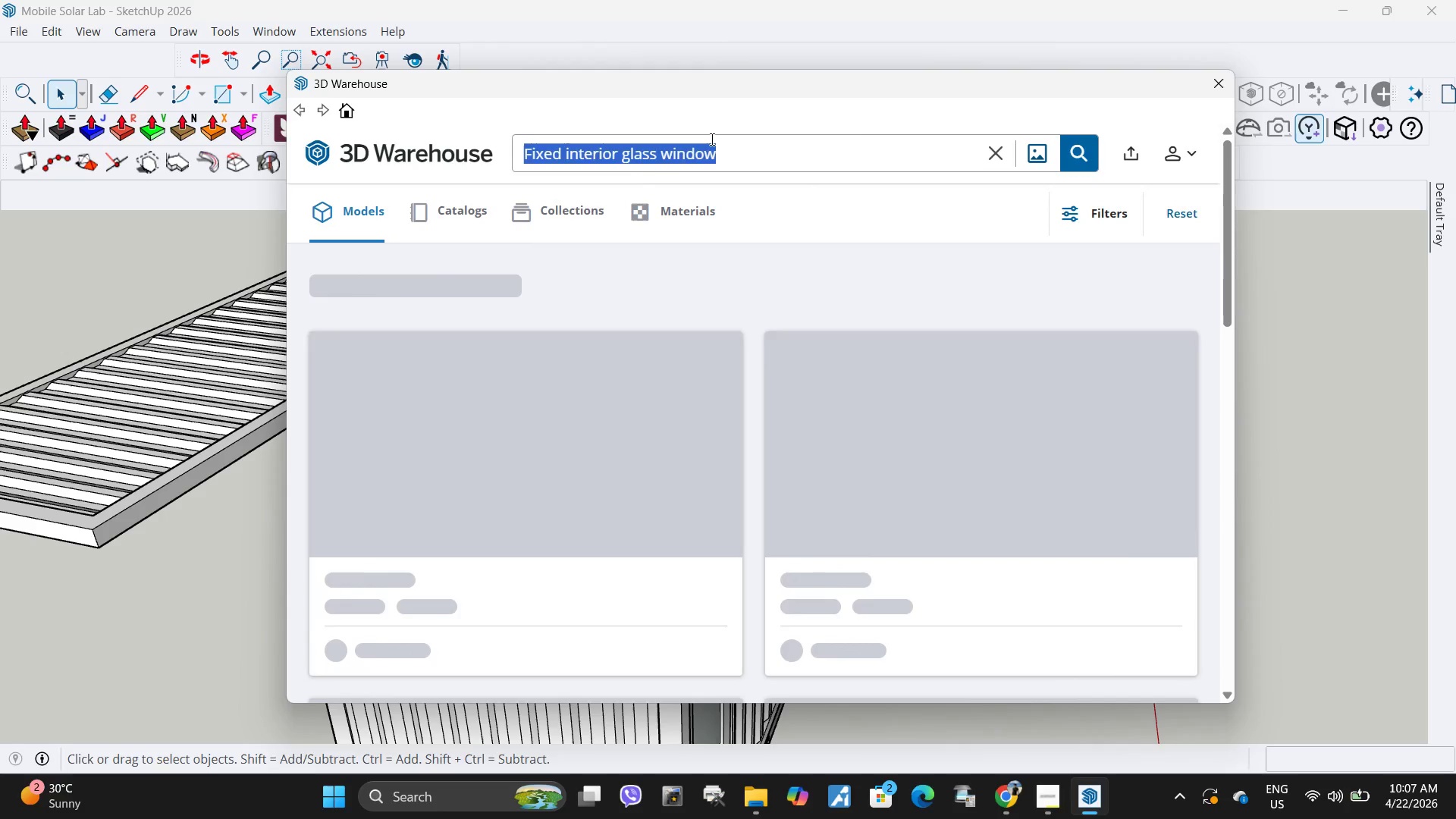 
scroll: coordinate [830, 190], scroll_direction: up, amount: 4.0
 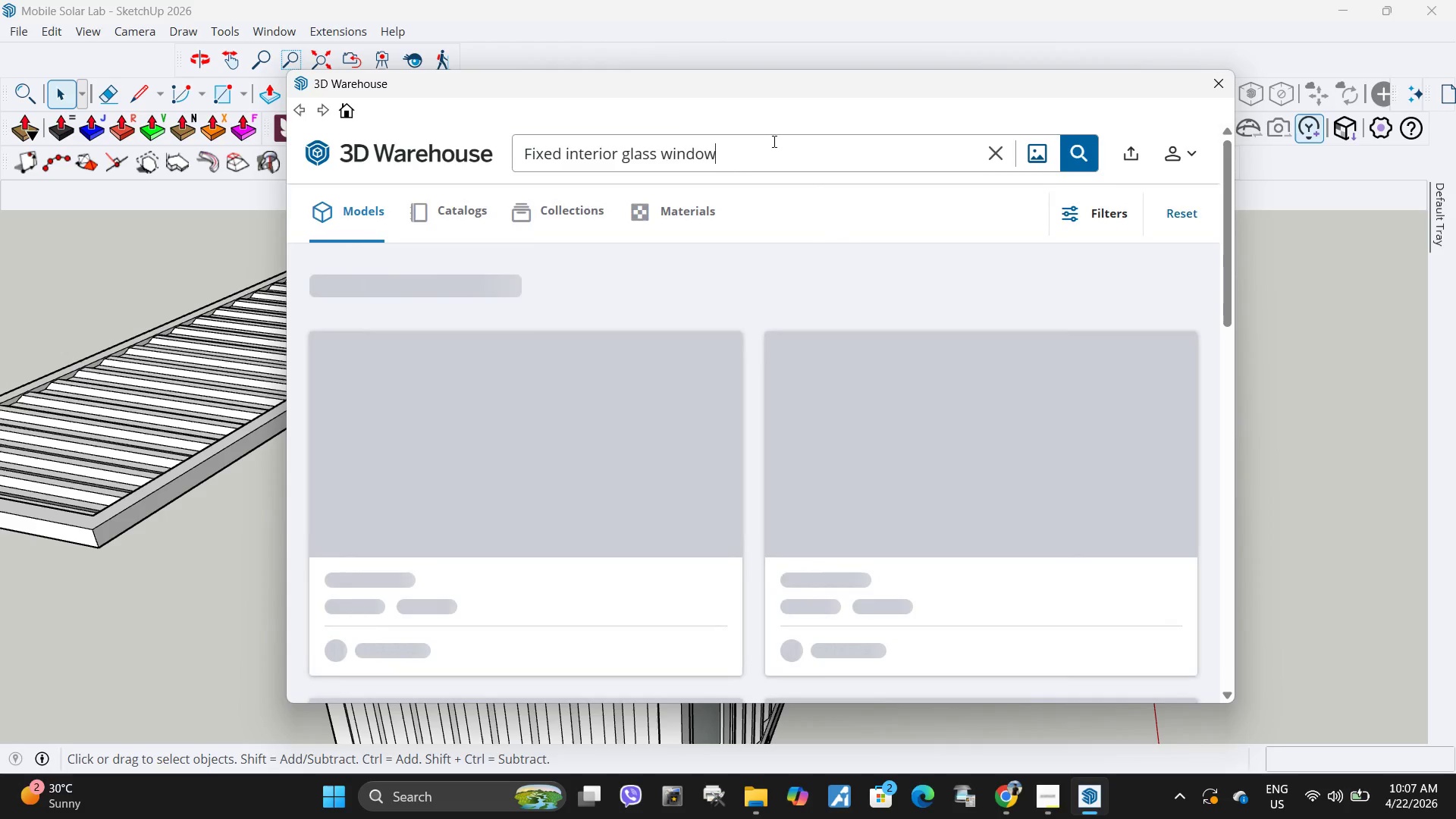 
key(Control+ControlLeft)
 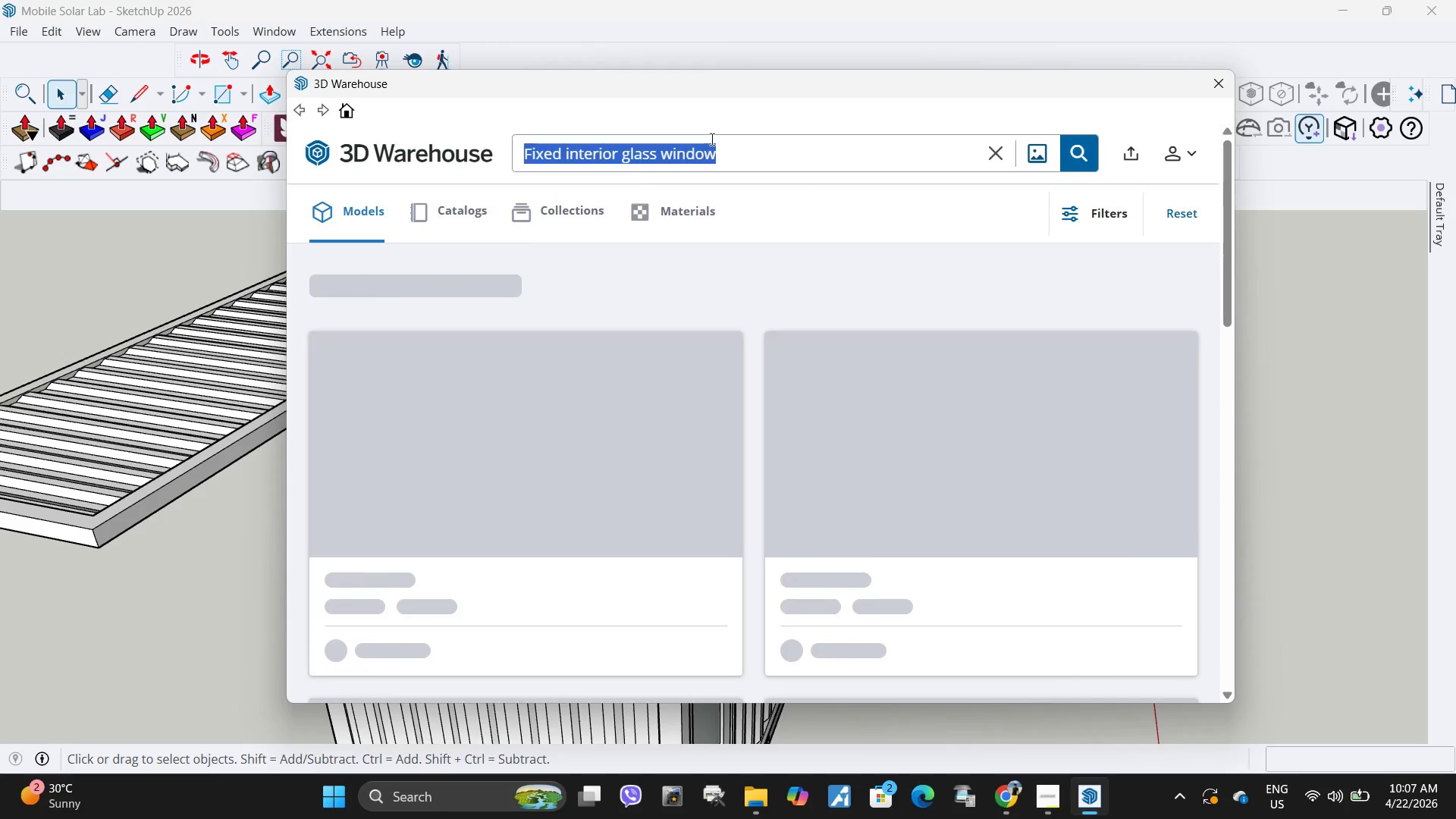 
key(Control+V)
 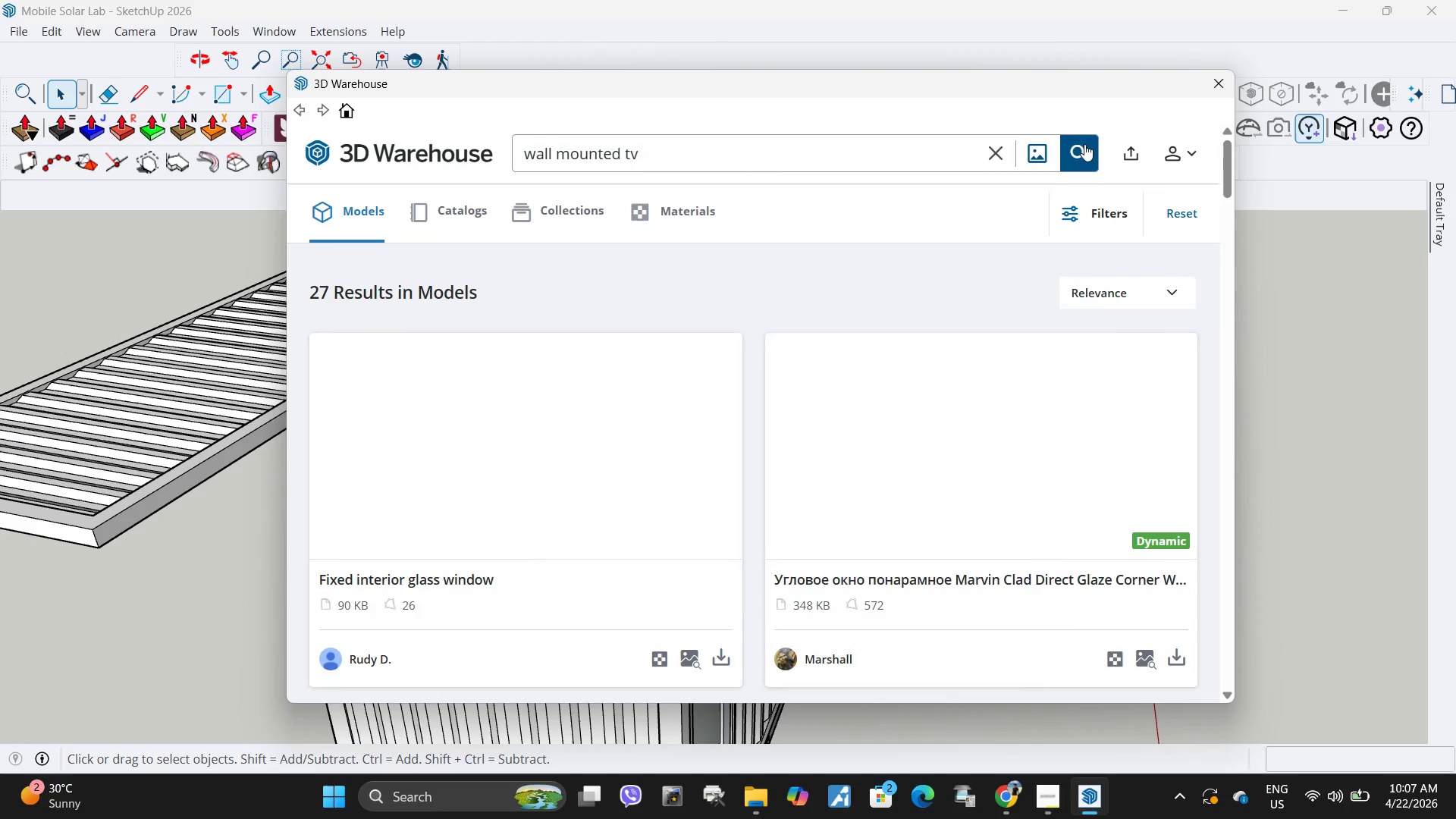 
left_click([1084, 144])
 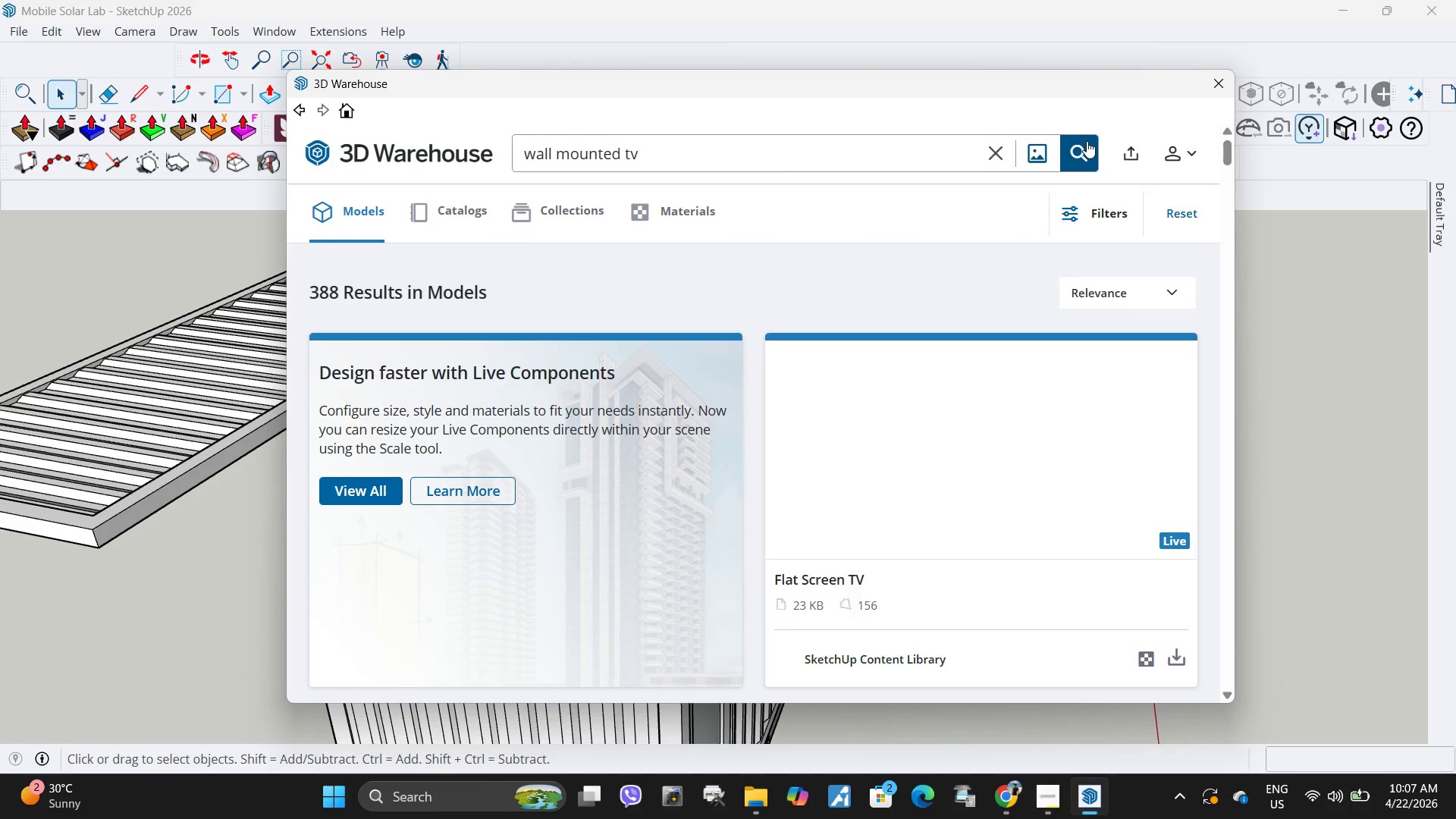 
wait(9.72)
 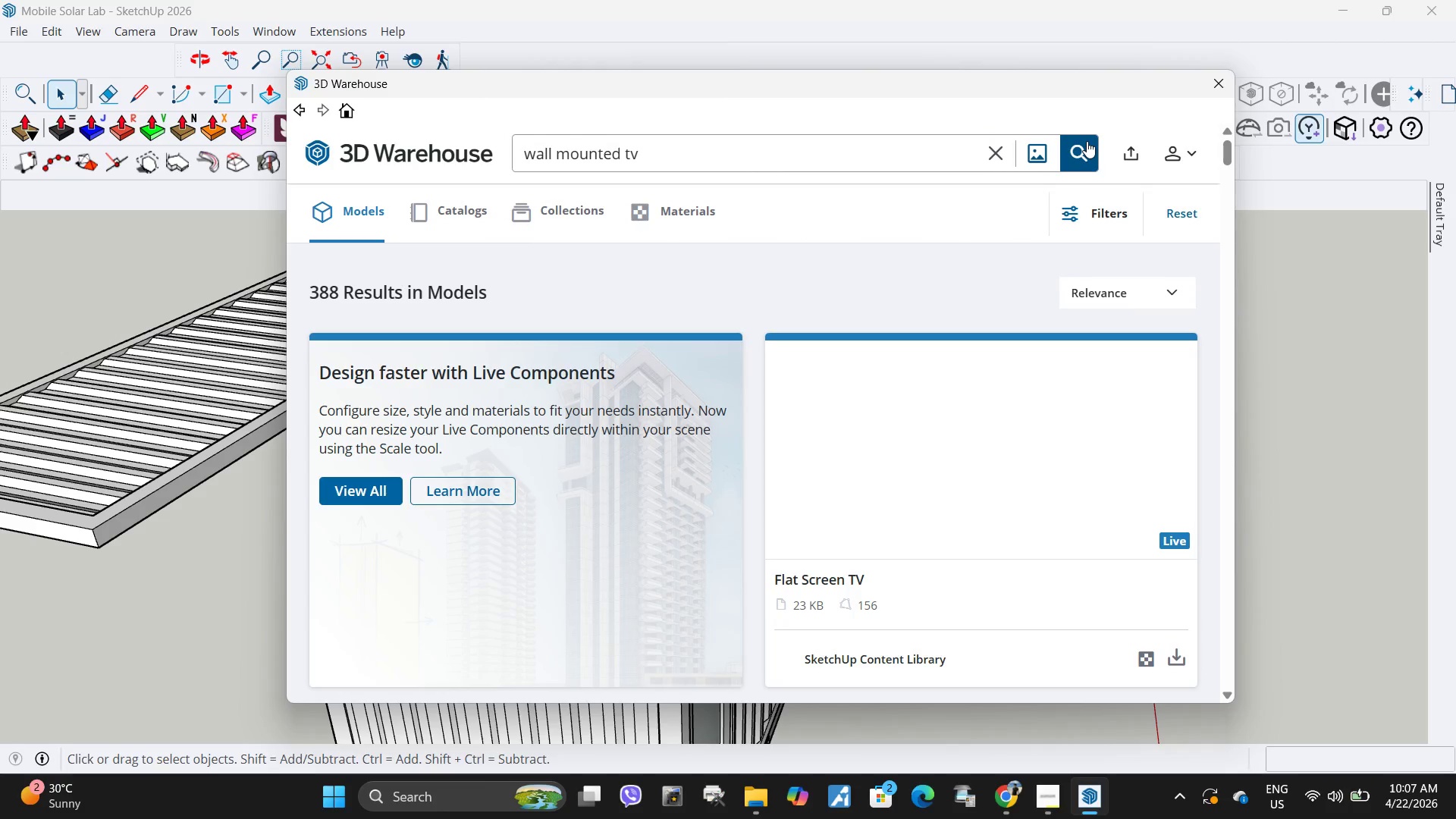 
scroll: coordinate [990, 530], scroll_direction: down, amount: 5.0
 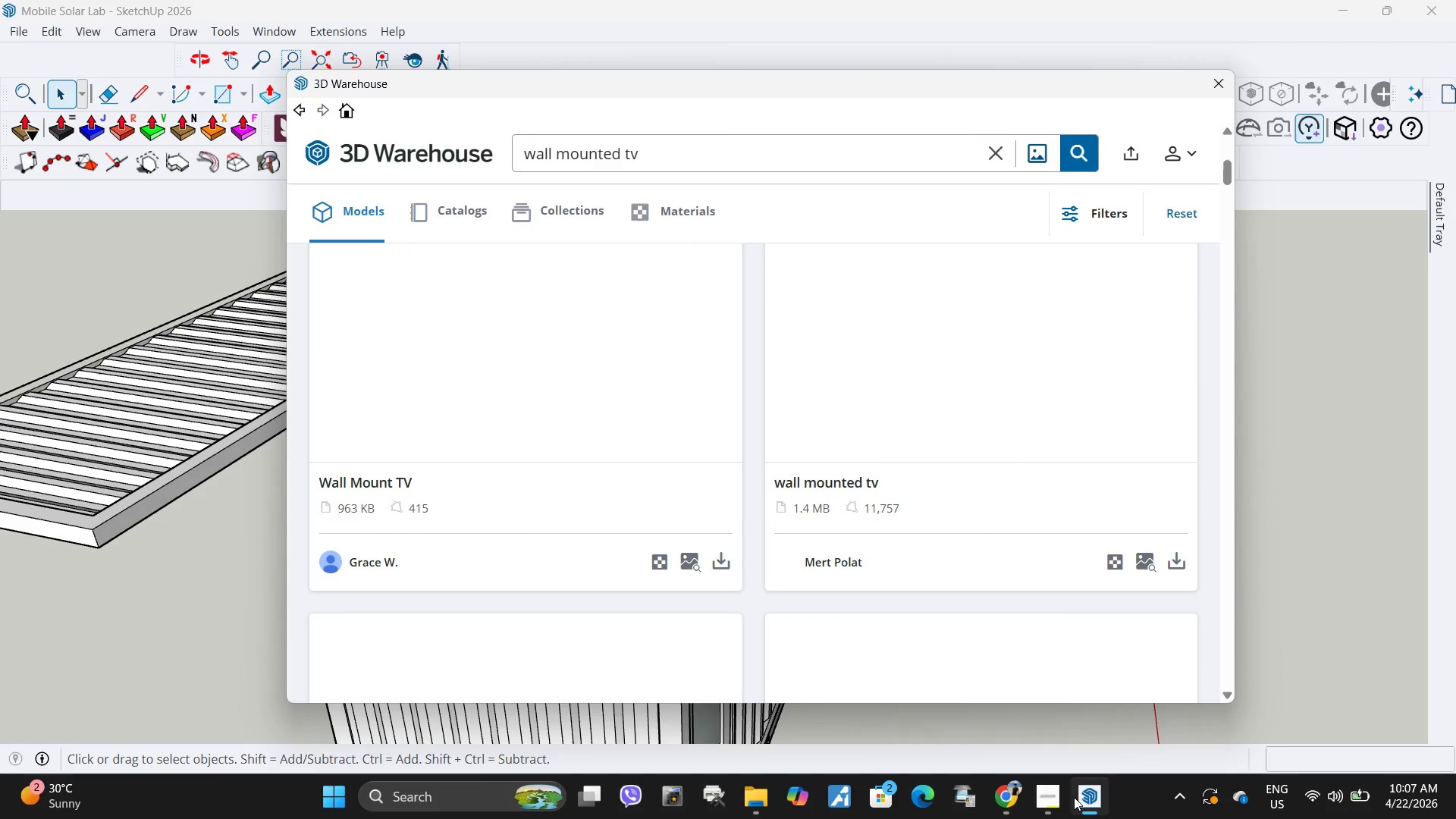 
left_click([1009, 801])
 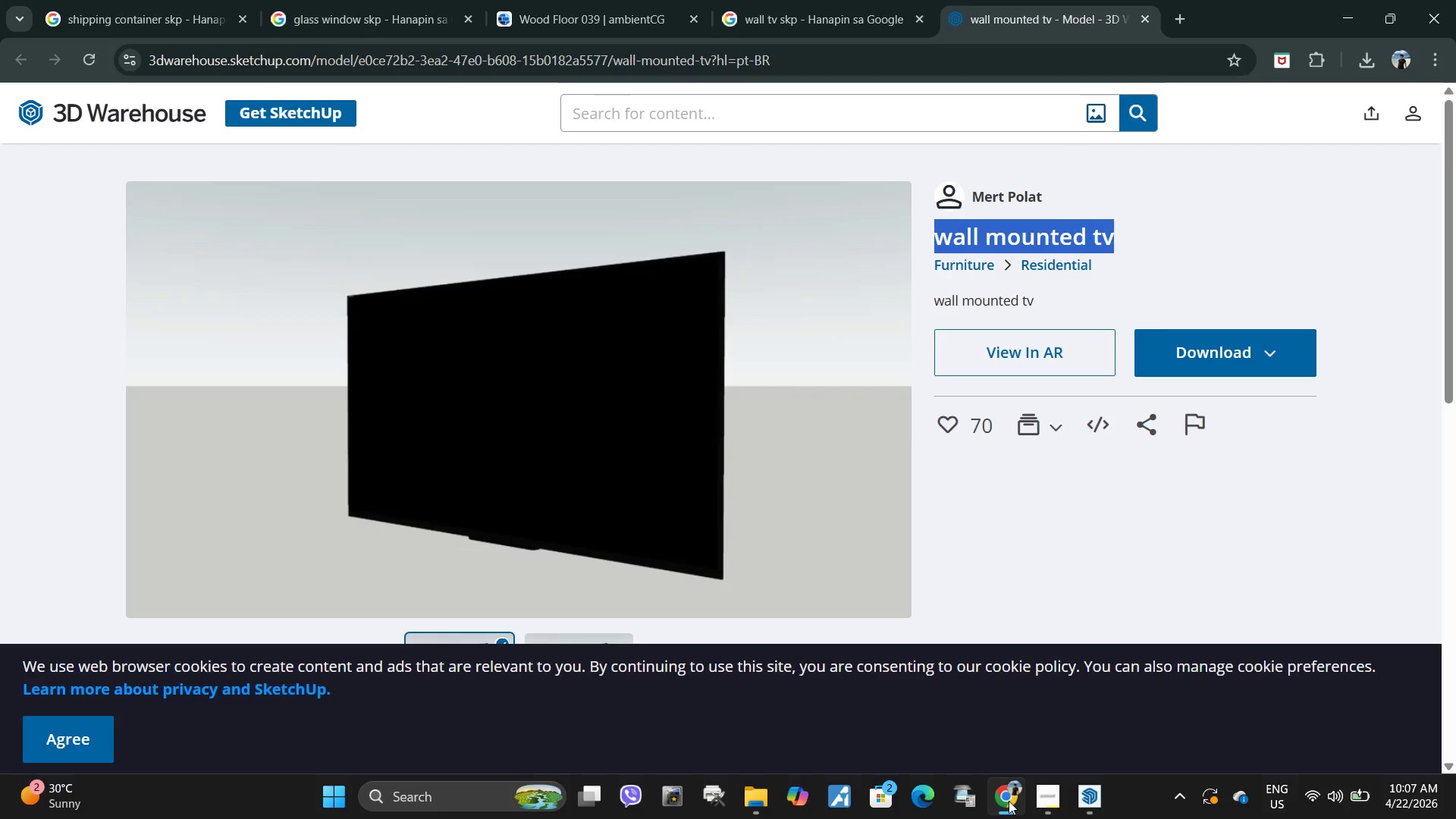 
left_click([1009, 801])
 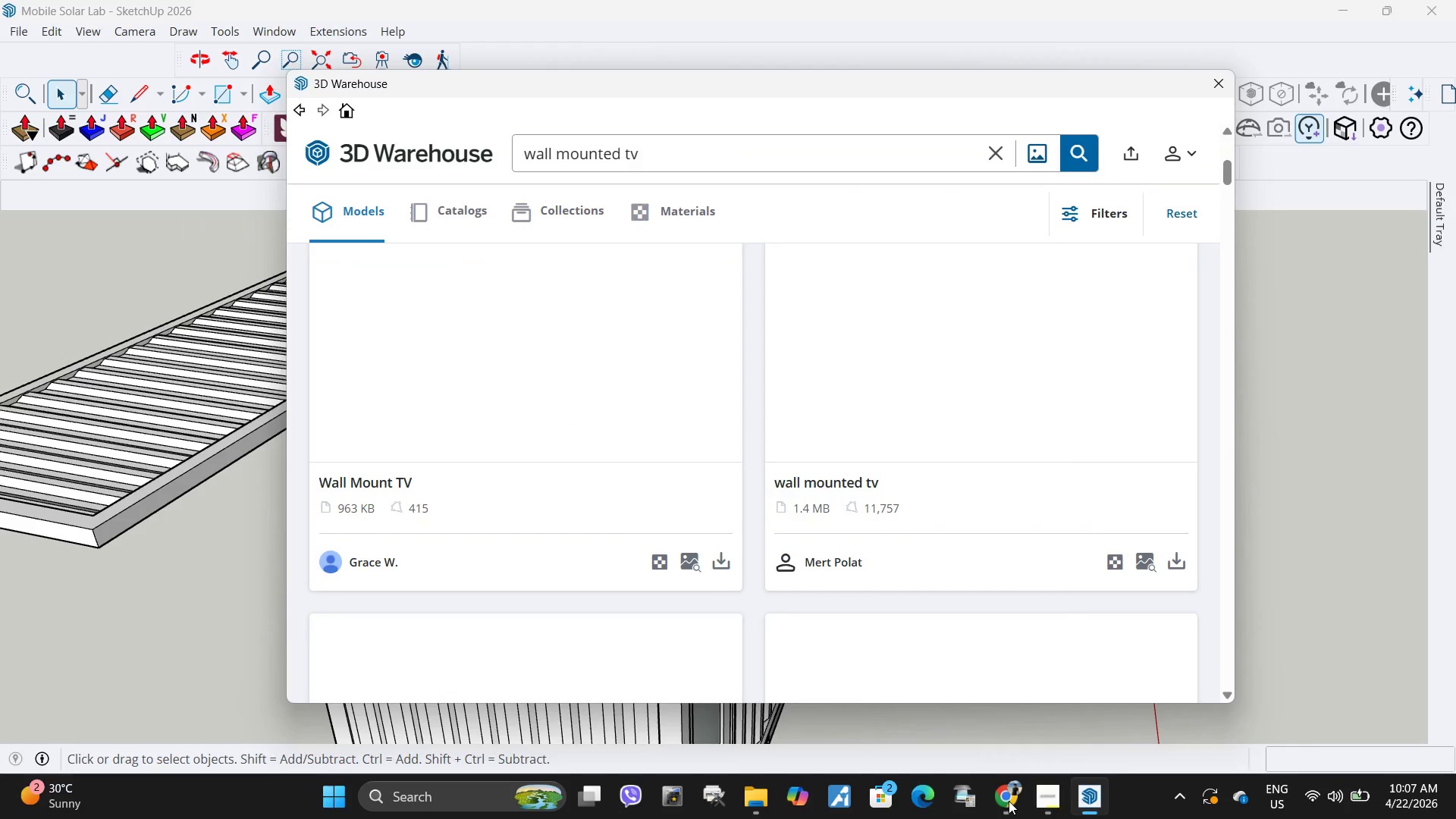 
left_click([1009, 801])
 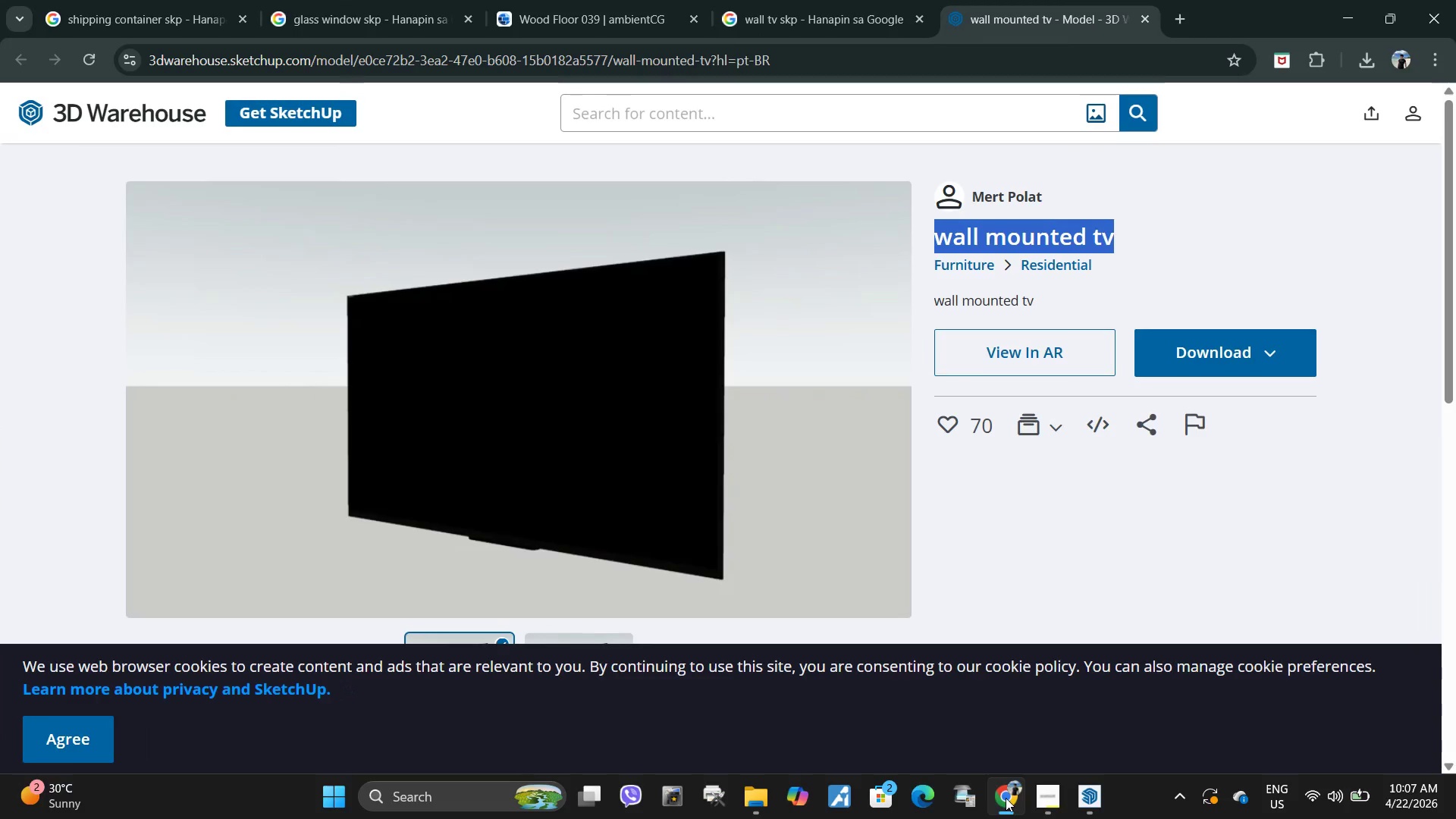 
scroll: coordinate [740, 475], scroll_direction: down, amount: 6.0
 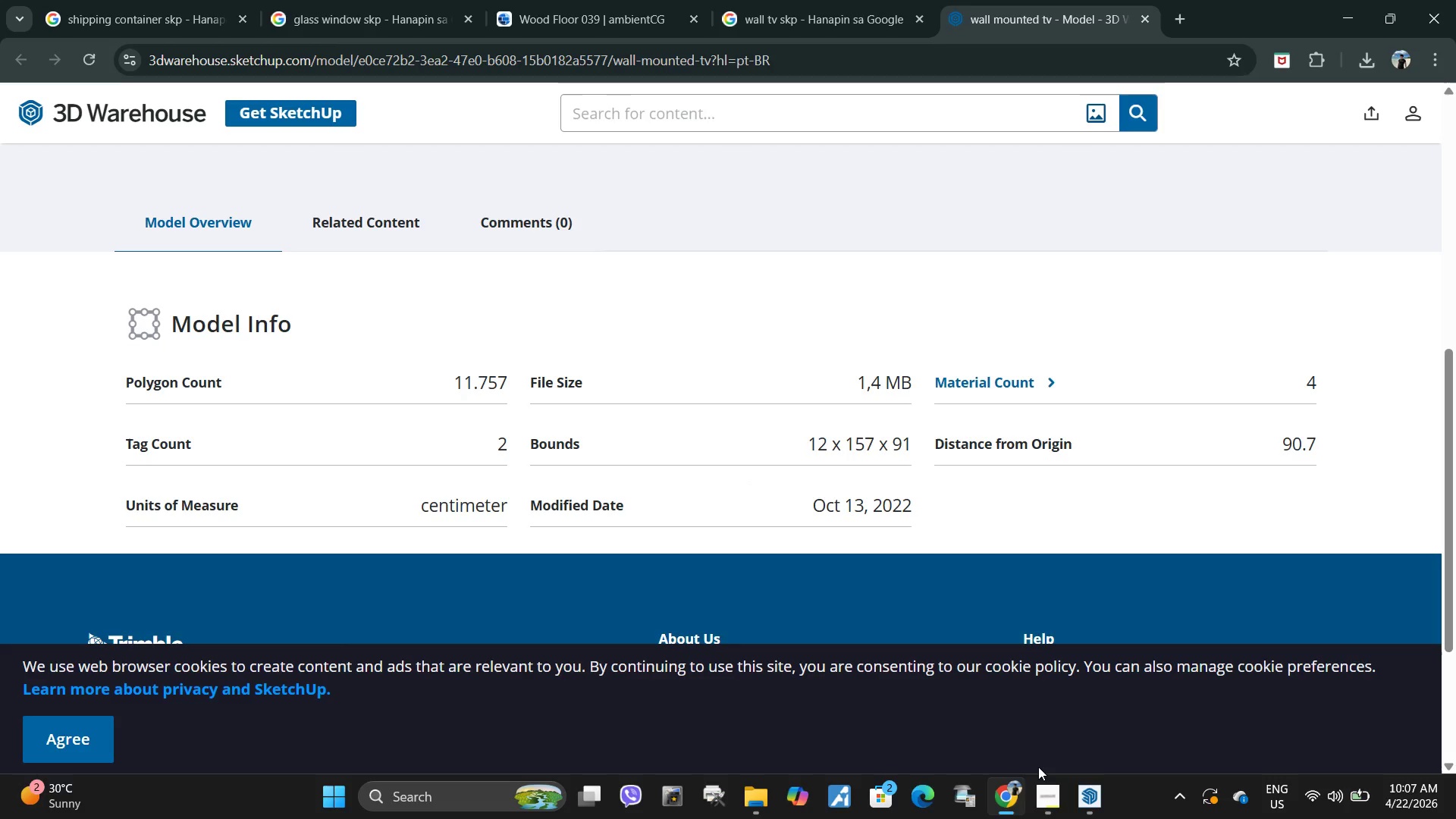 
left_click([1010, 789])
 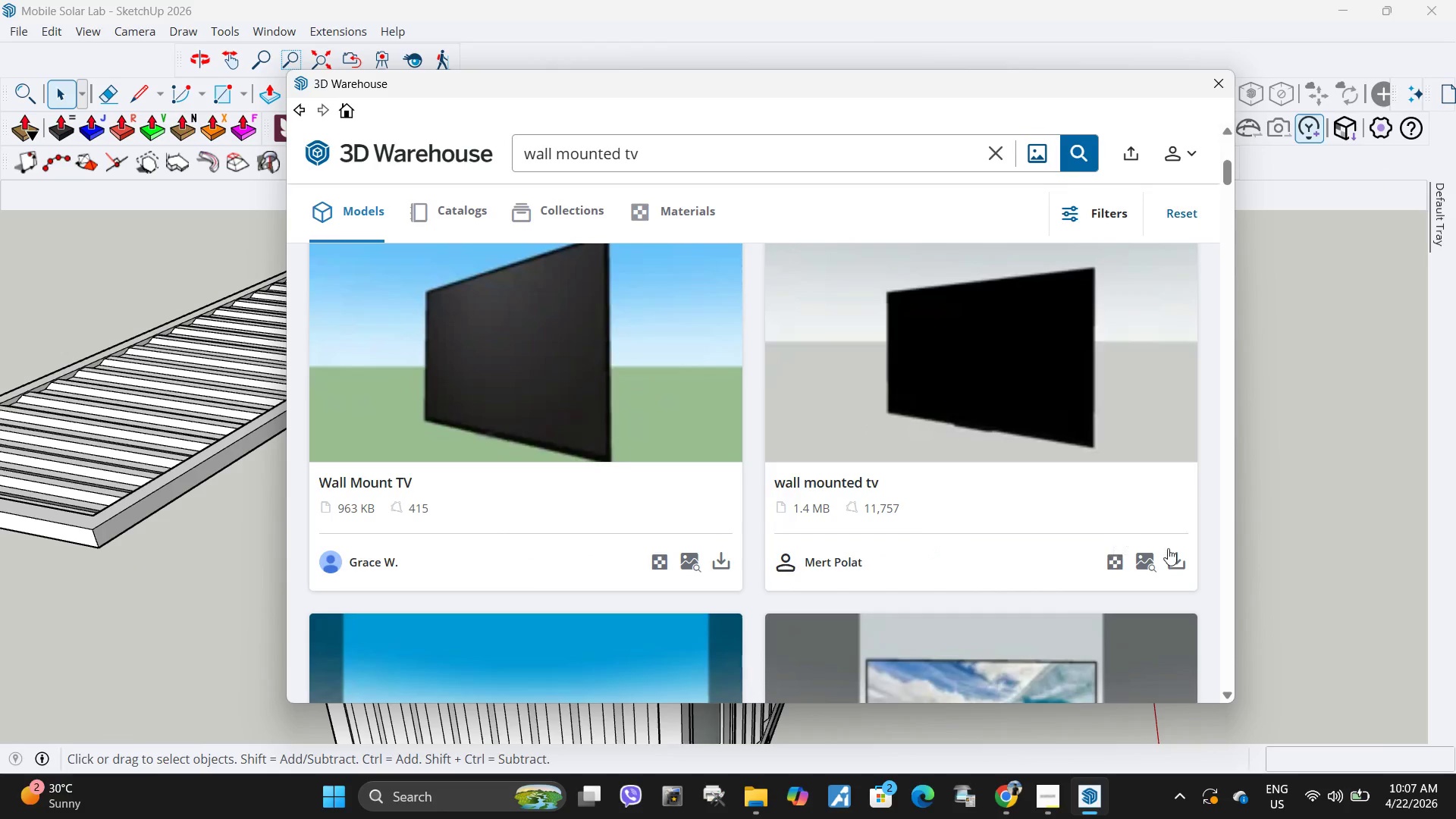 
left_click([1175, 571])
 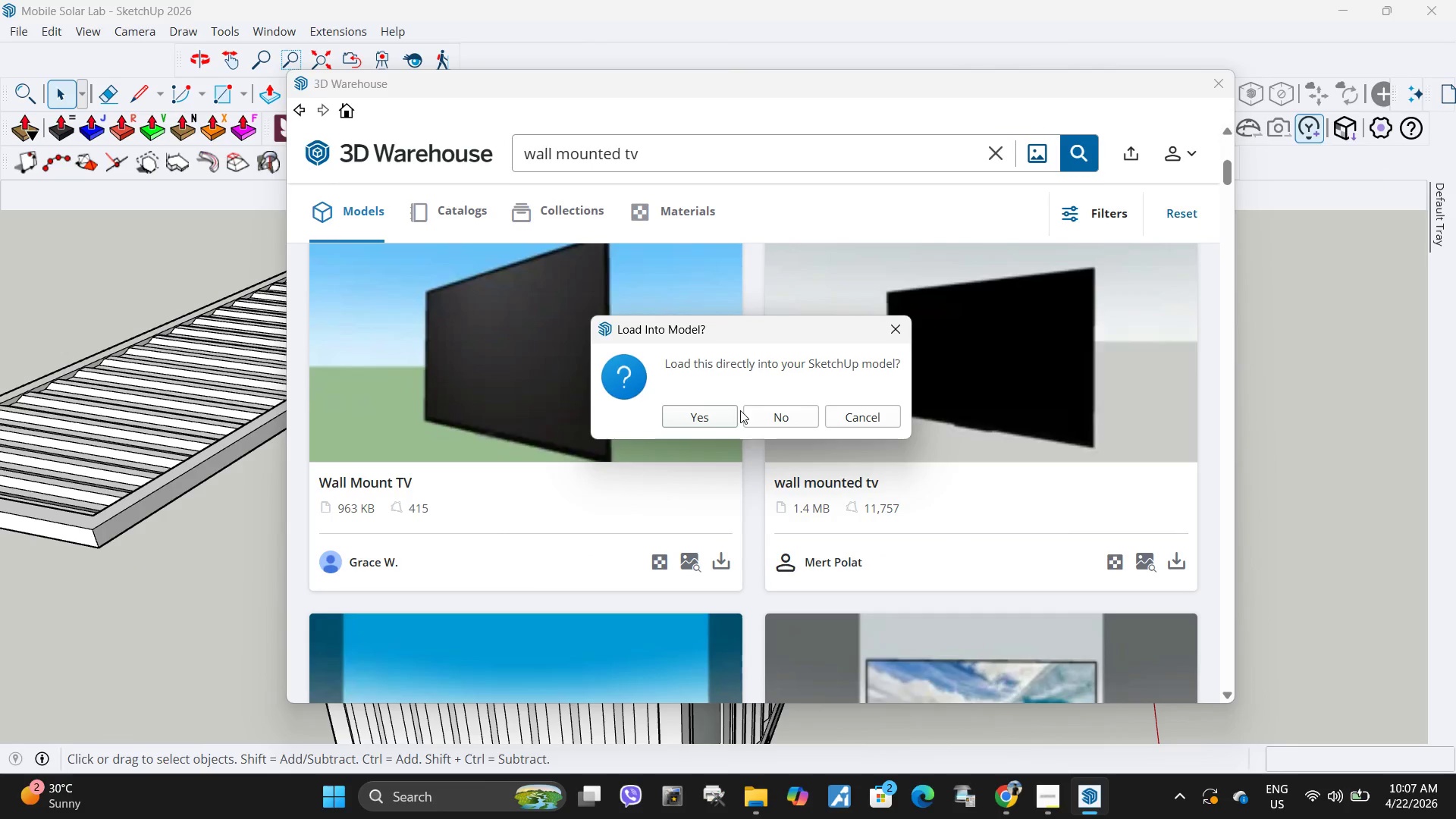 
left_click([713, 416])
 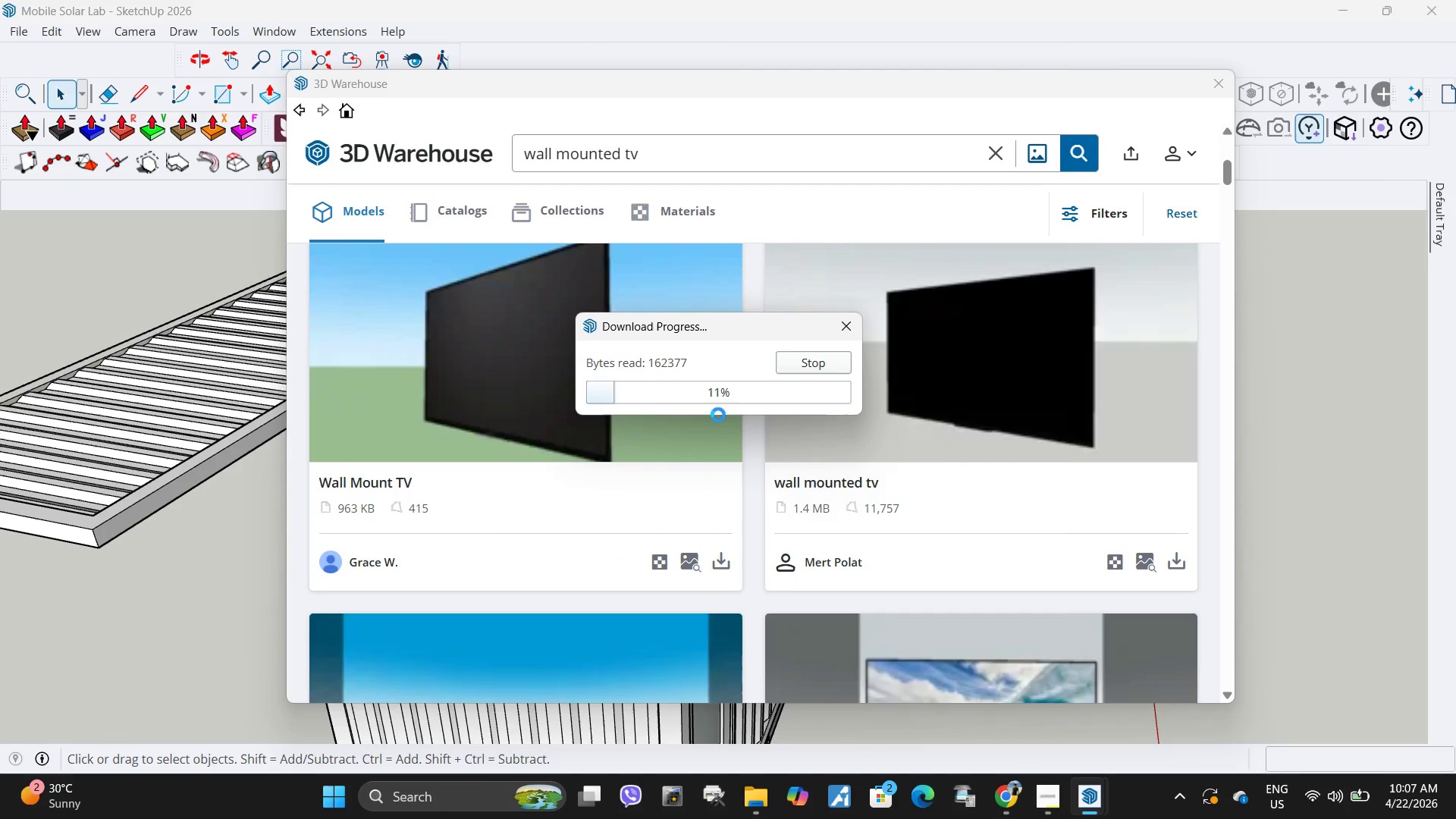 
wait(5.03)
 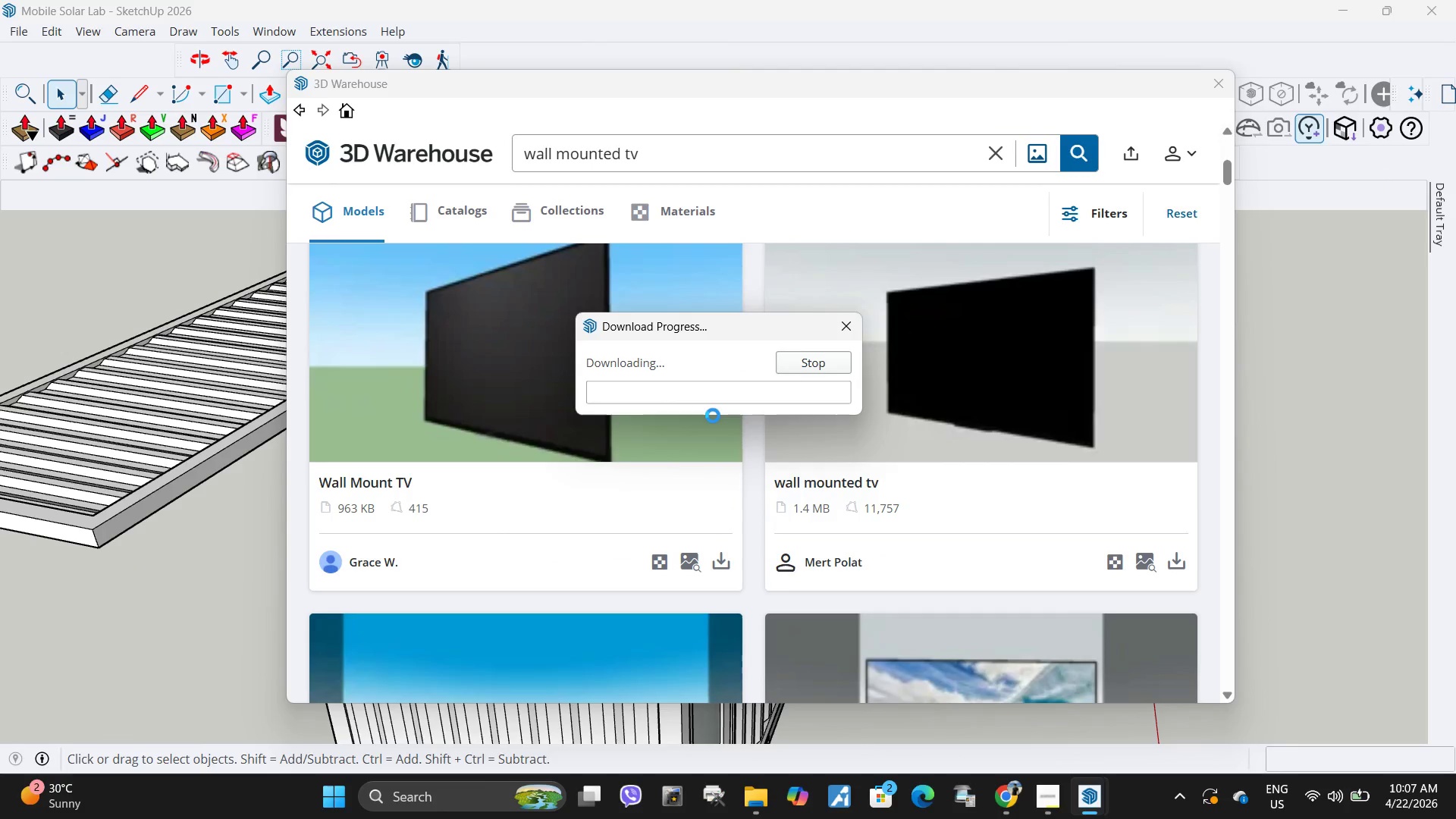 
scroll: coordinate [702, 444], scroll_direction: down, amount: 3.0
 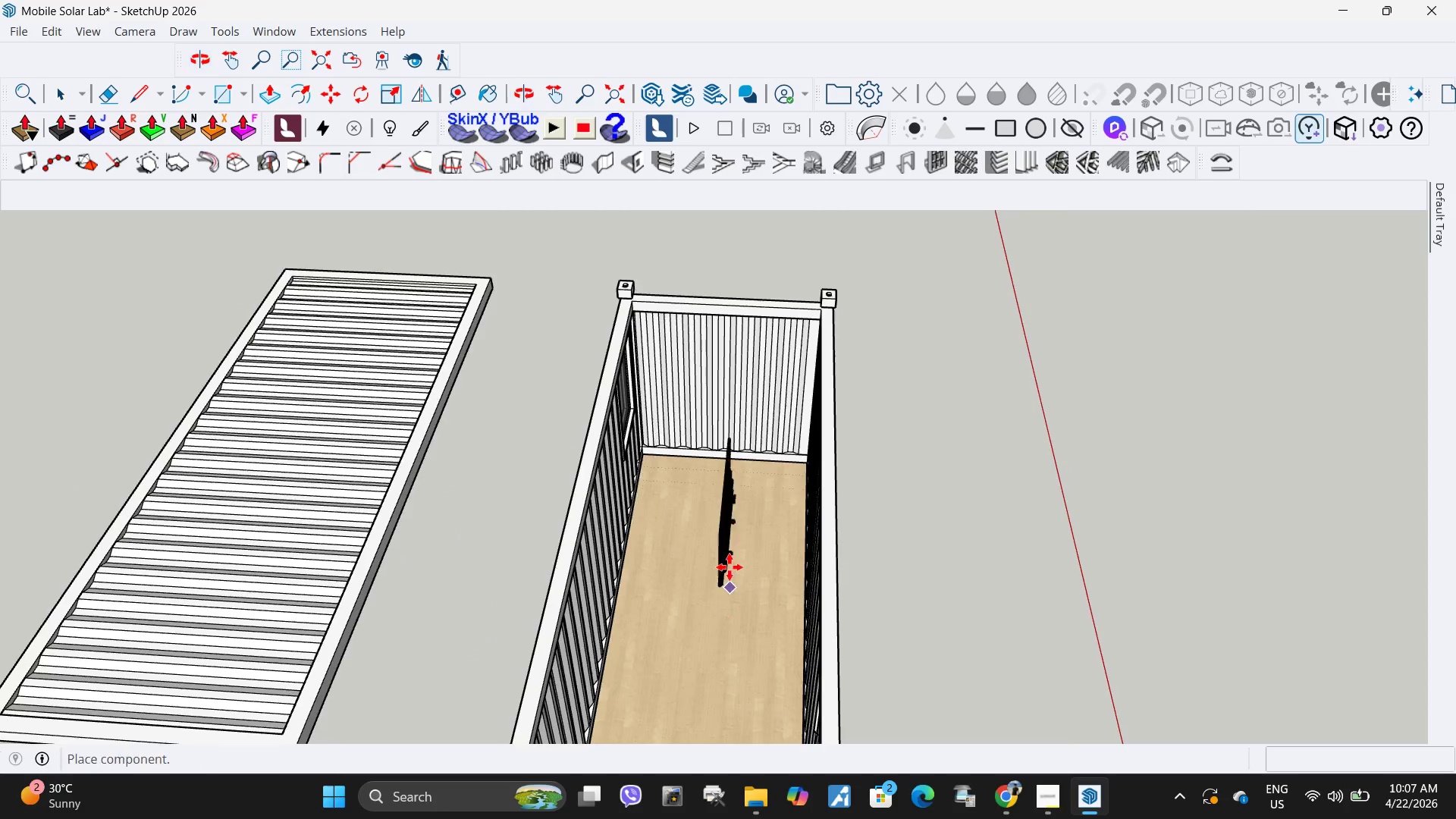 
left_click([652, 570])
 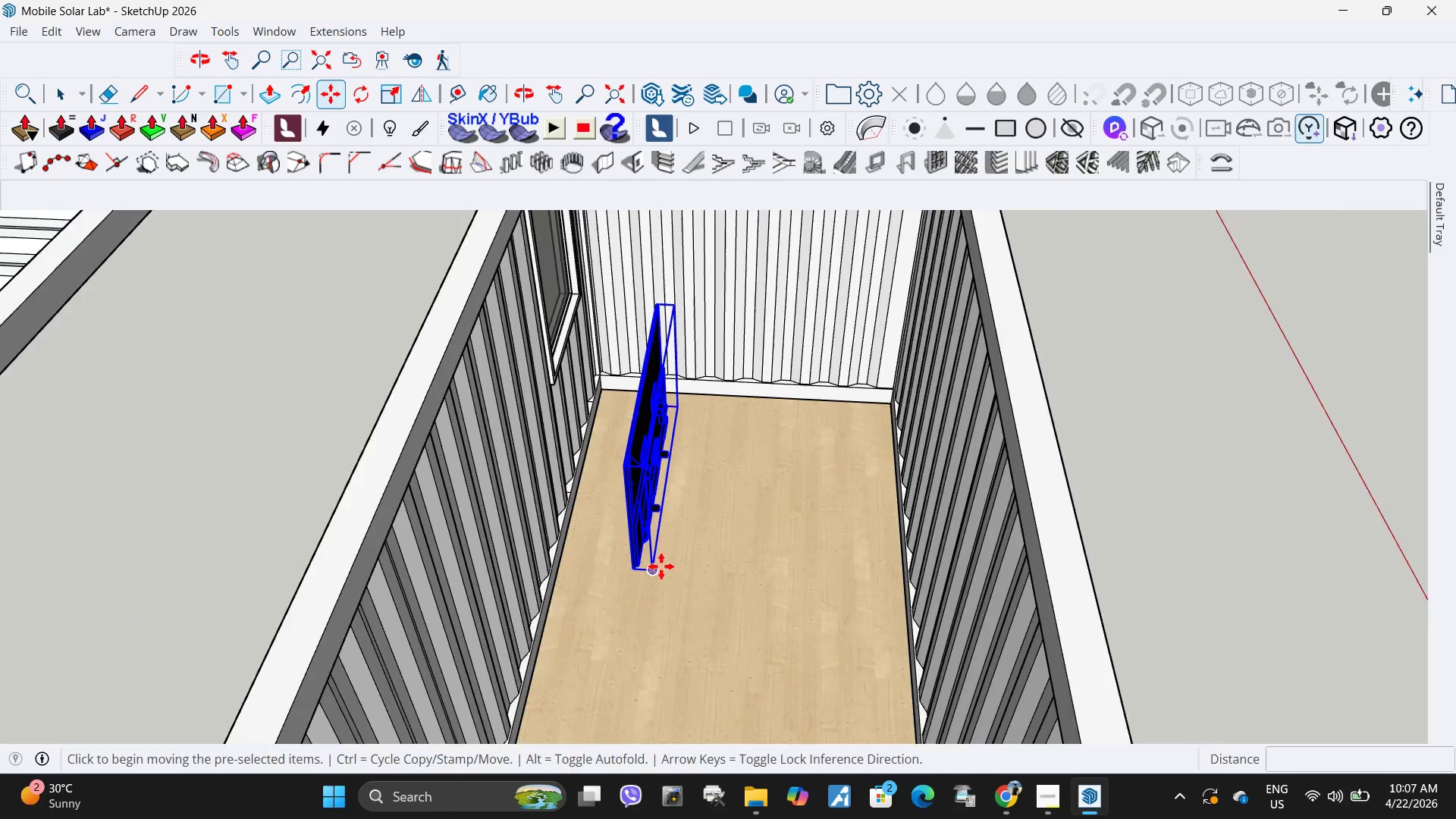 
scroll: coordinate [665, 566], scroll_direction: up, amount: 9.0
 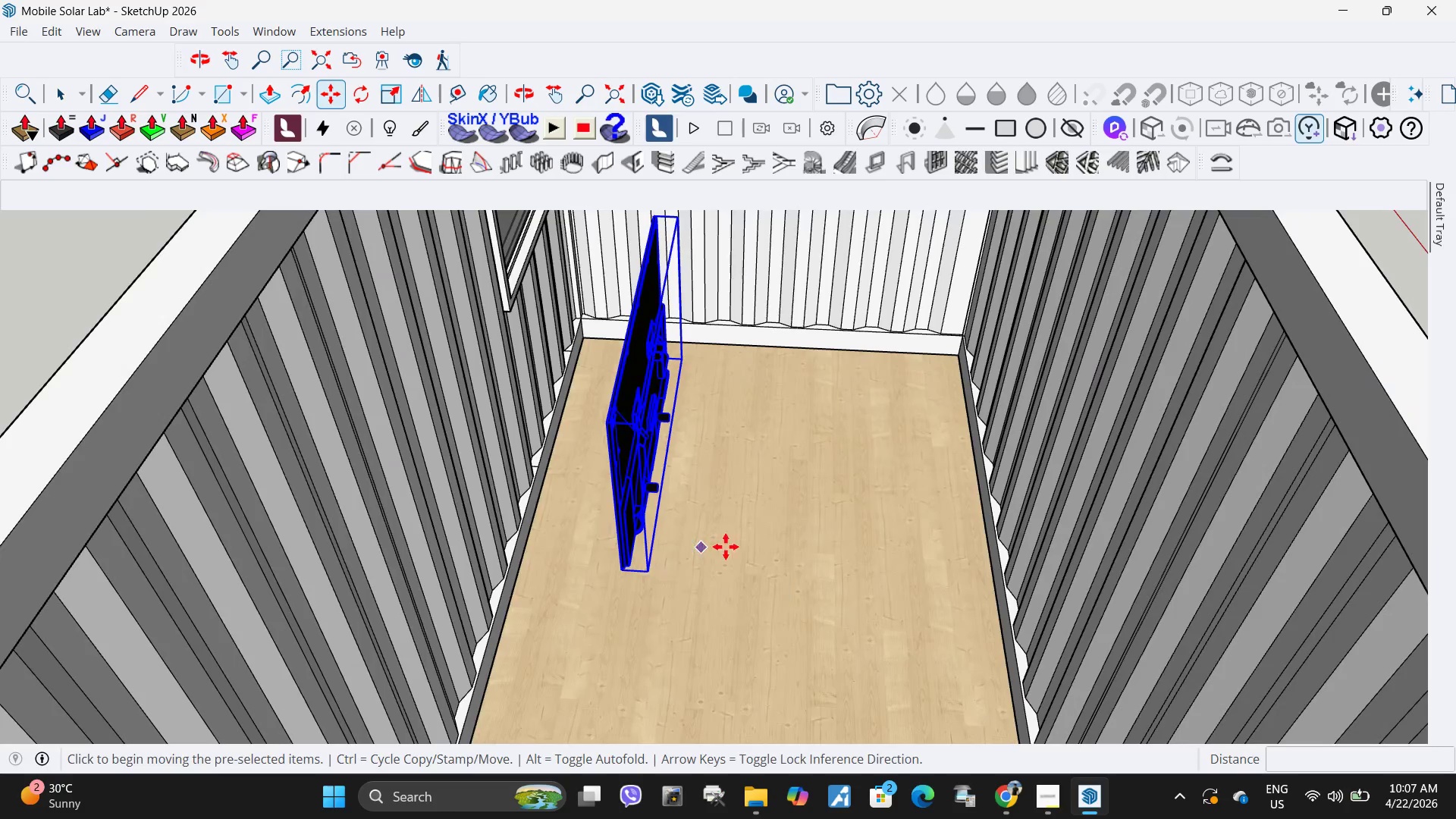 
key(Q)
 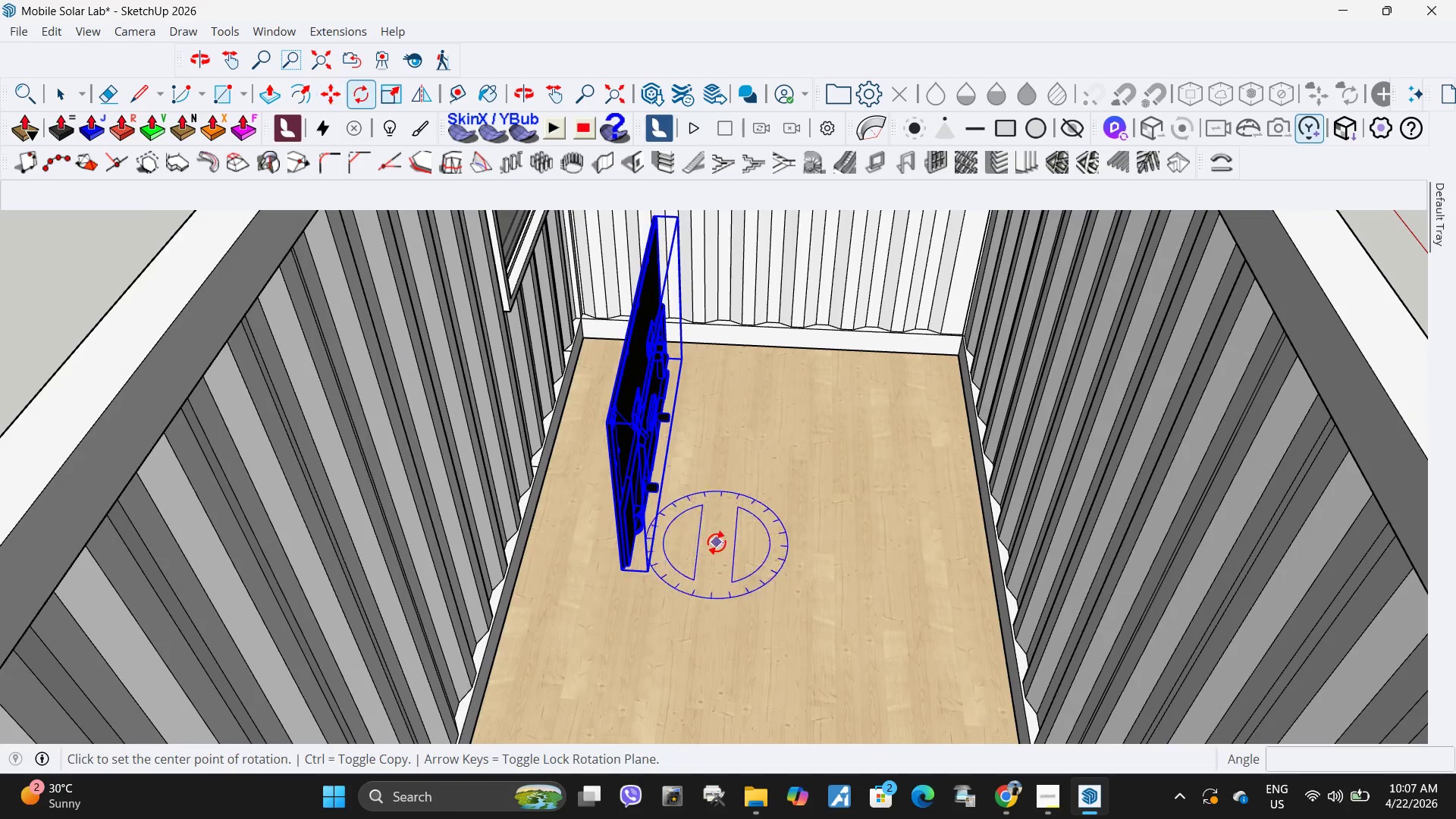 
left_click([717, 542])
 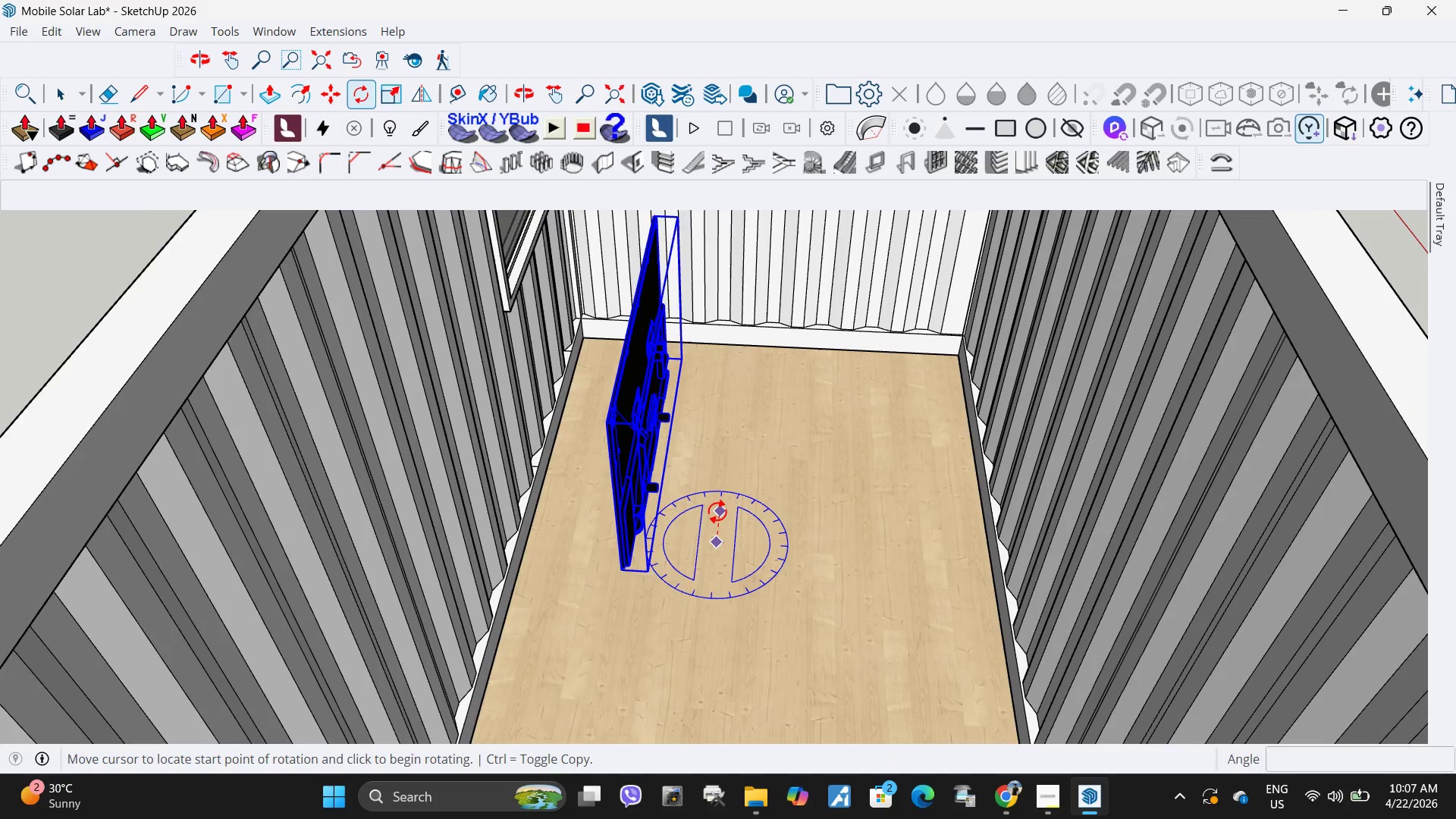 
left_click([717, 511])
 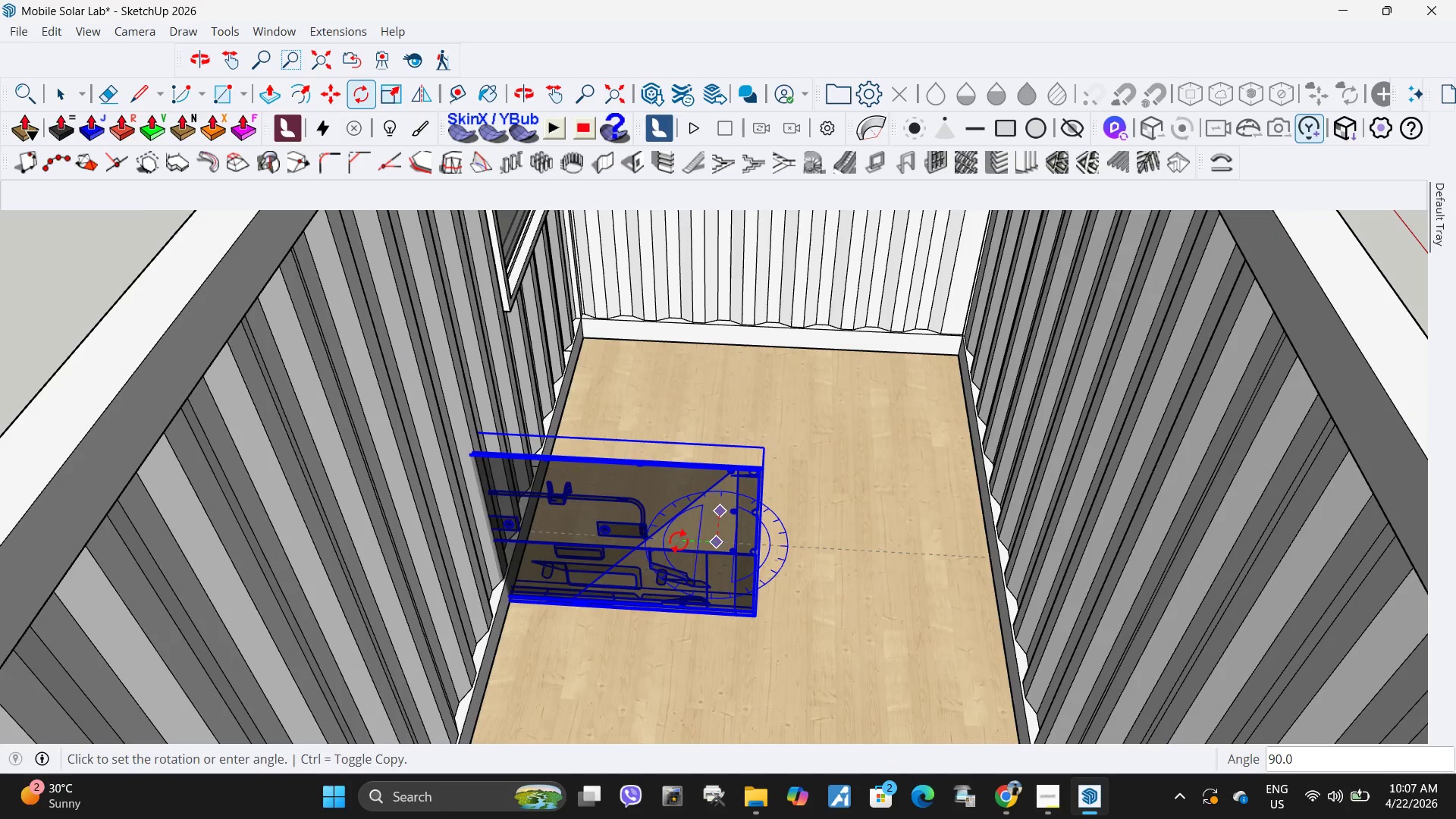 
left_click([679, 541])
 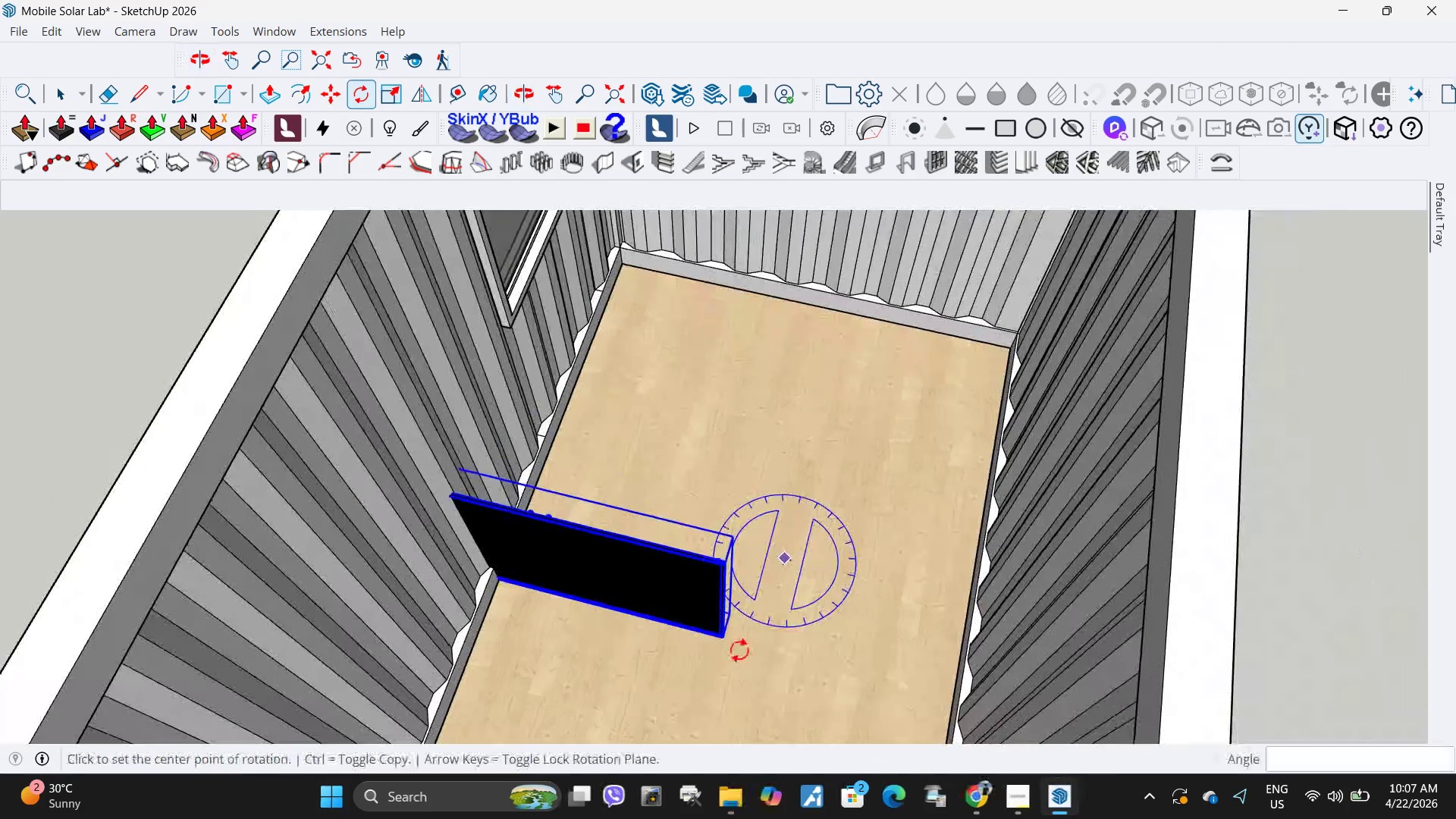 
scroll: coordinate [759, 627], scroll_direction: up, amount: 5.0
 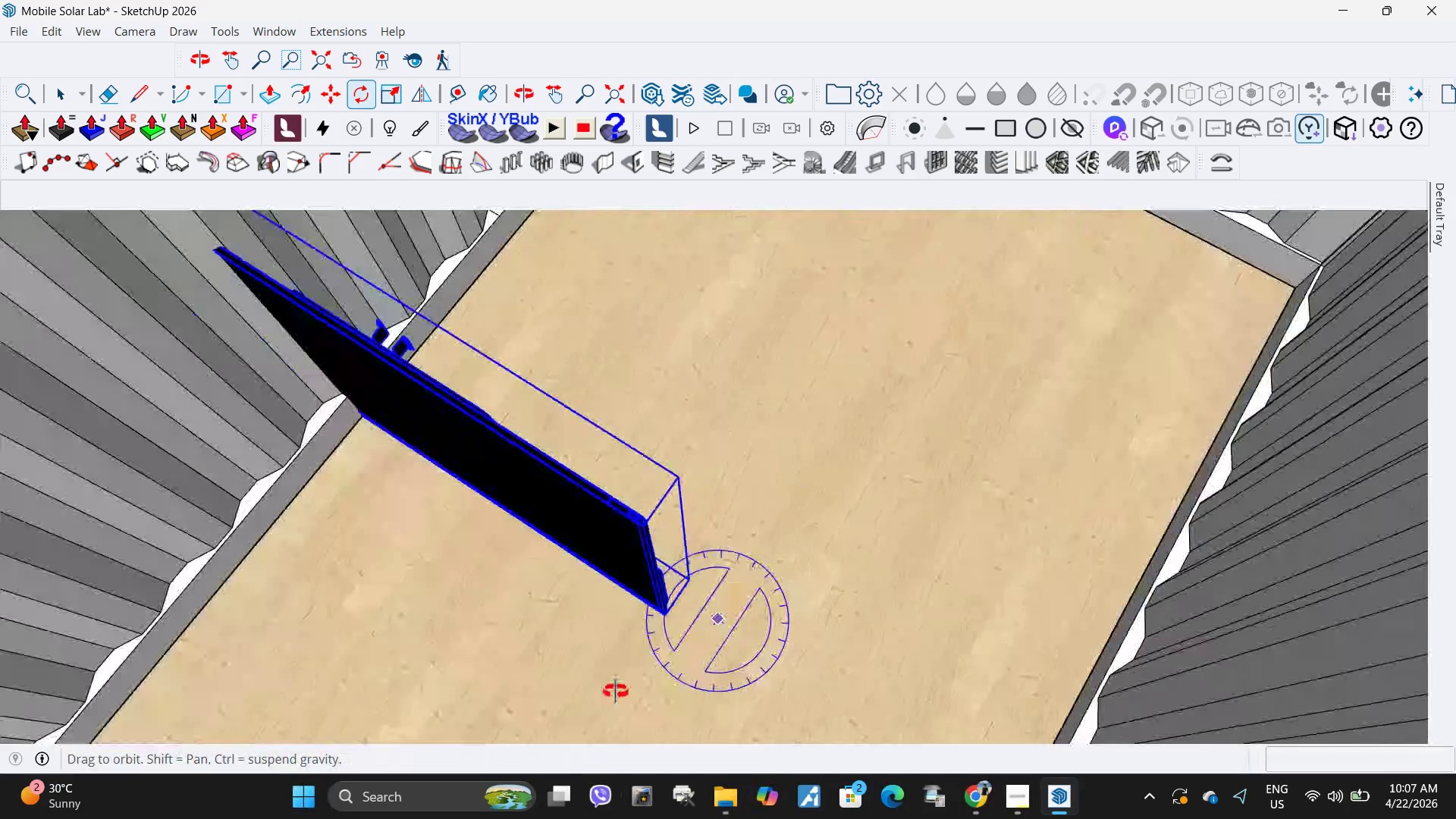 
key(M)
 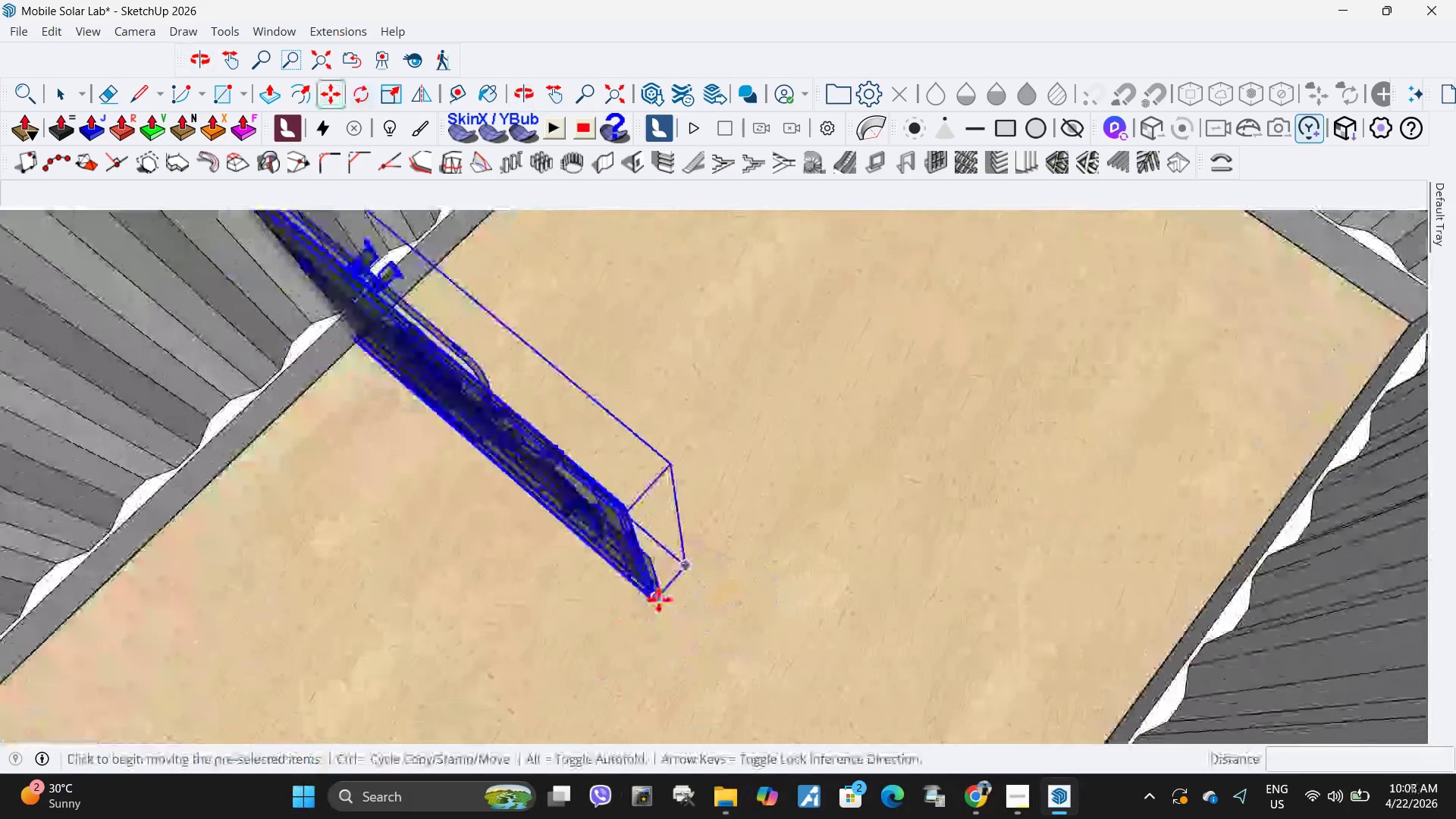 
left_click([684, 565])
 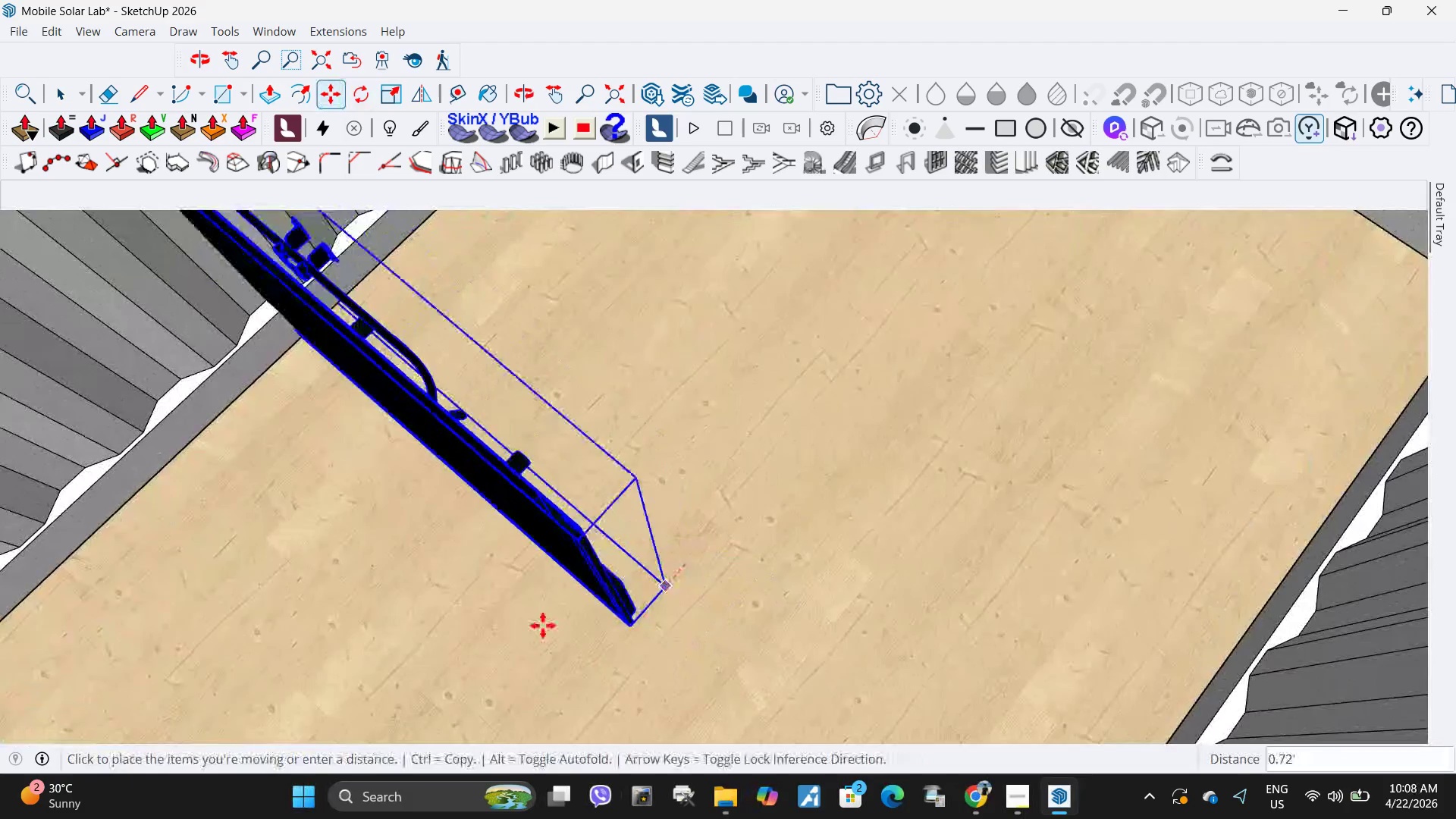 
scroll: coordinate [682, 586], scroll_direction: up, amount: 2.0
 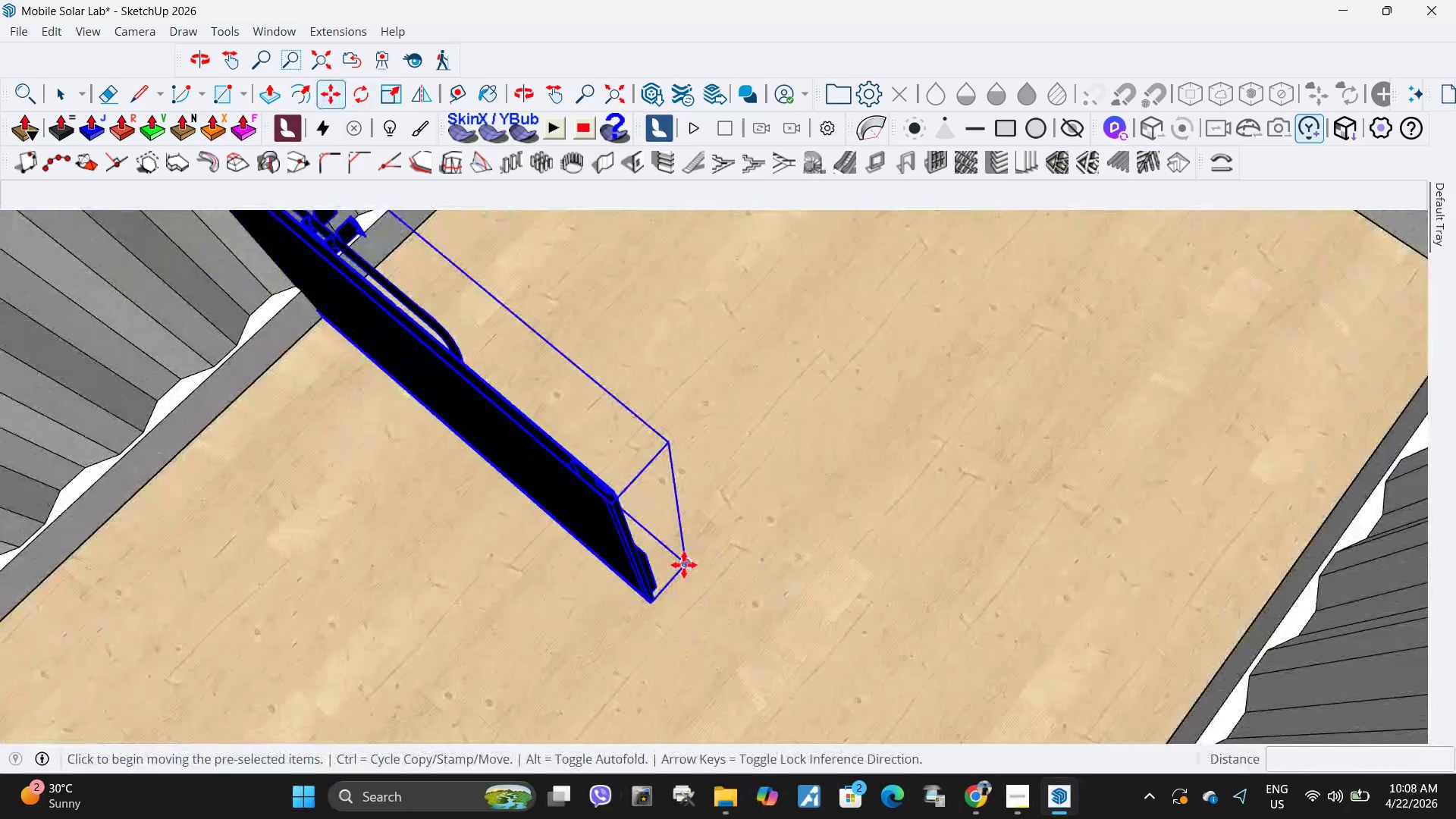 
scroll: coordinate [539, 626], scroll_direction: down, amount: 8.0
 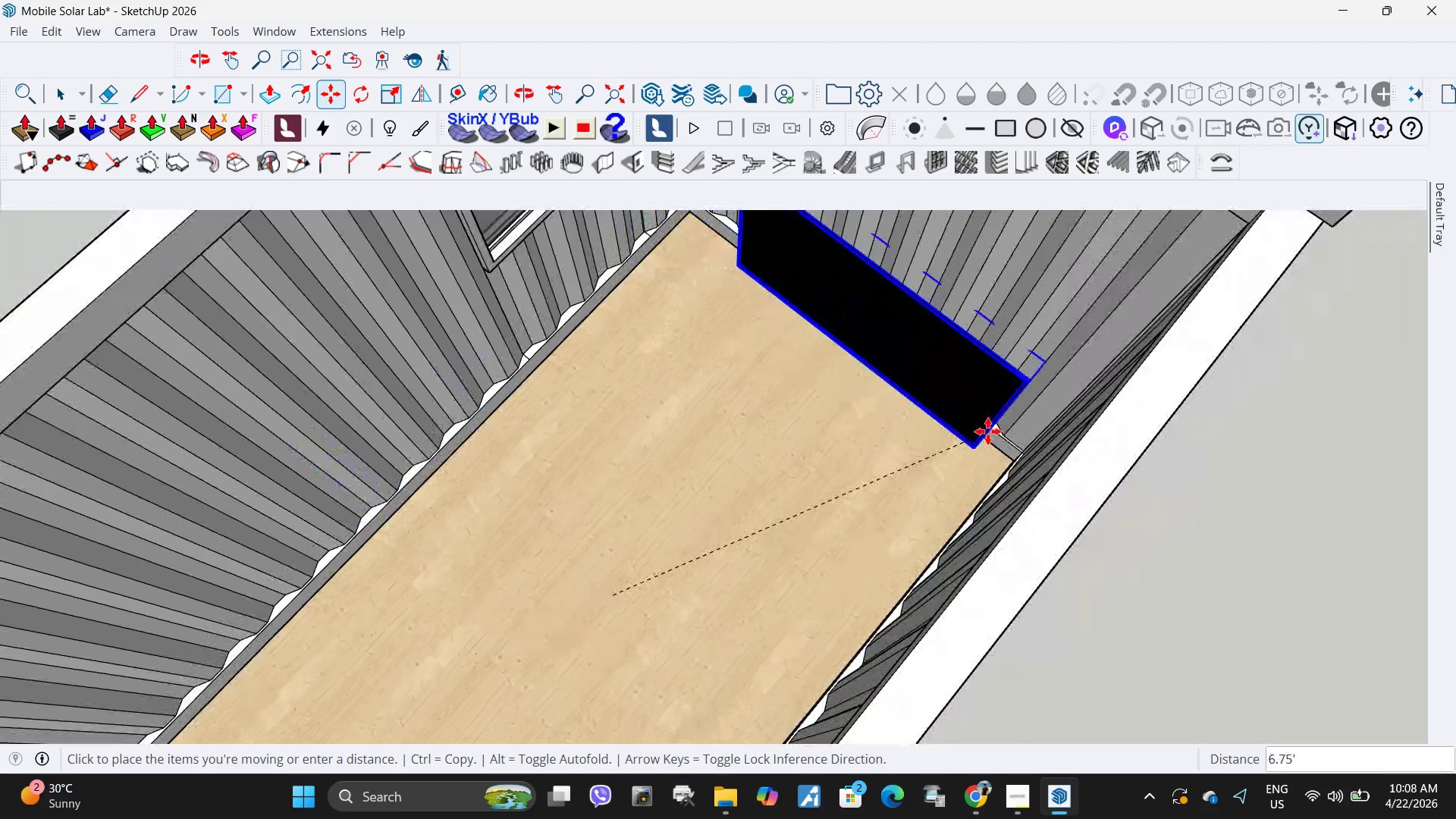 
scroll: coordinate [984, 445], scroll_direction: up, amount: 7.0
 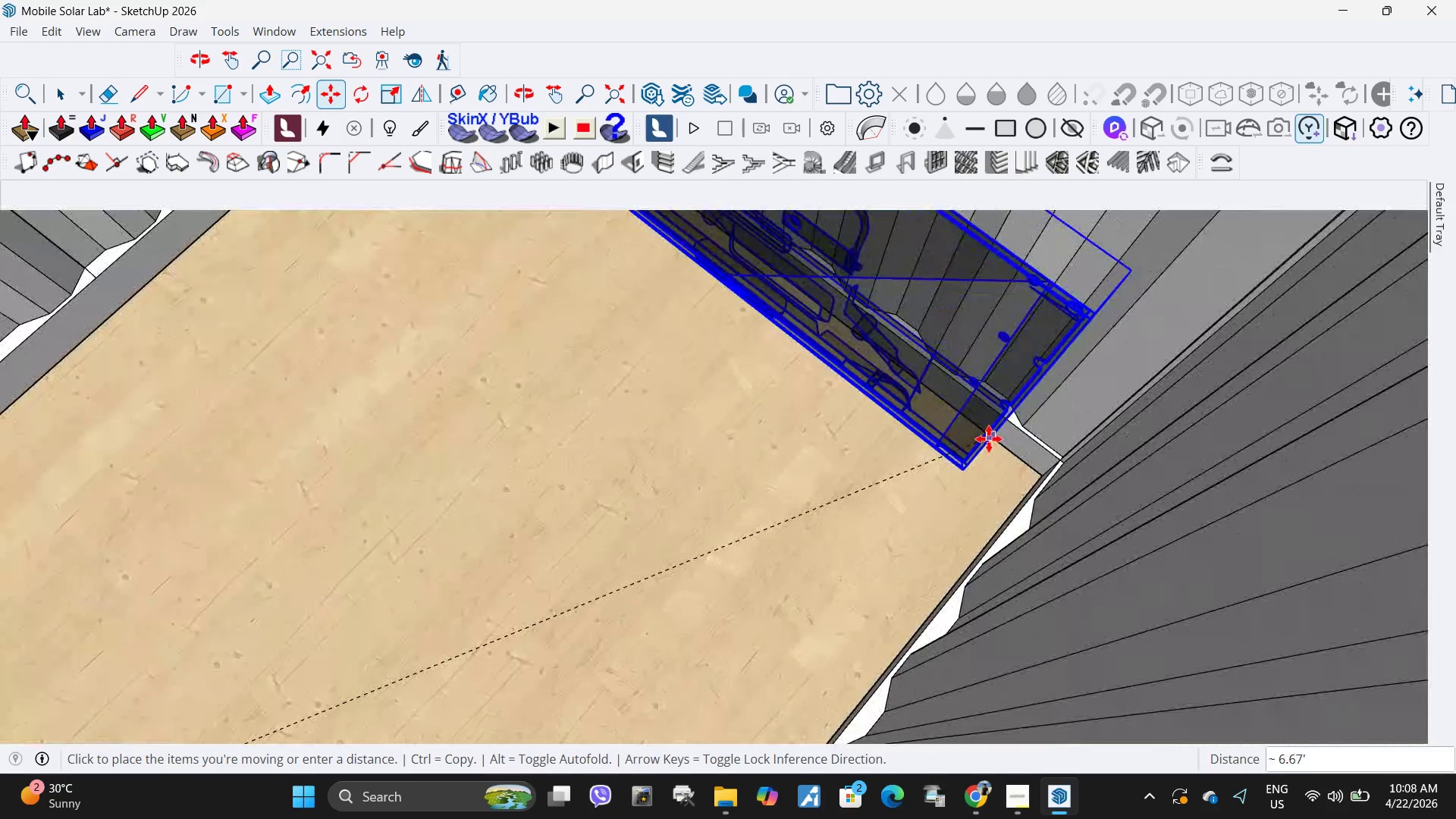 
left_click([989, 439])
 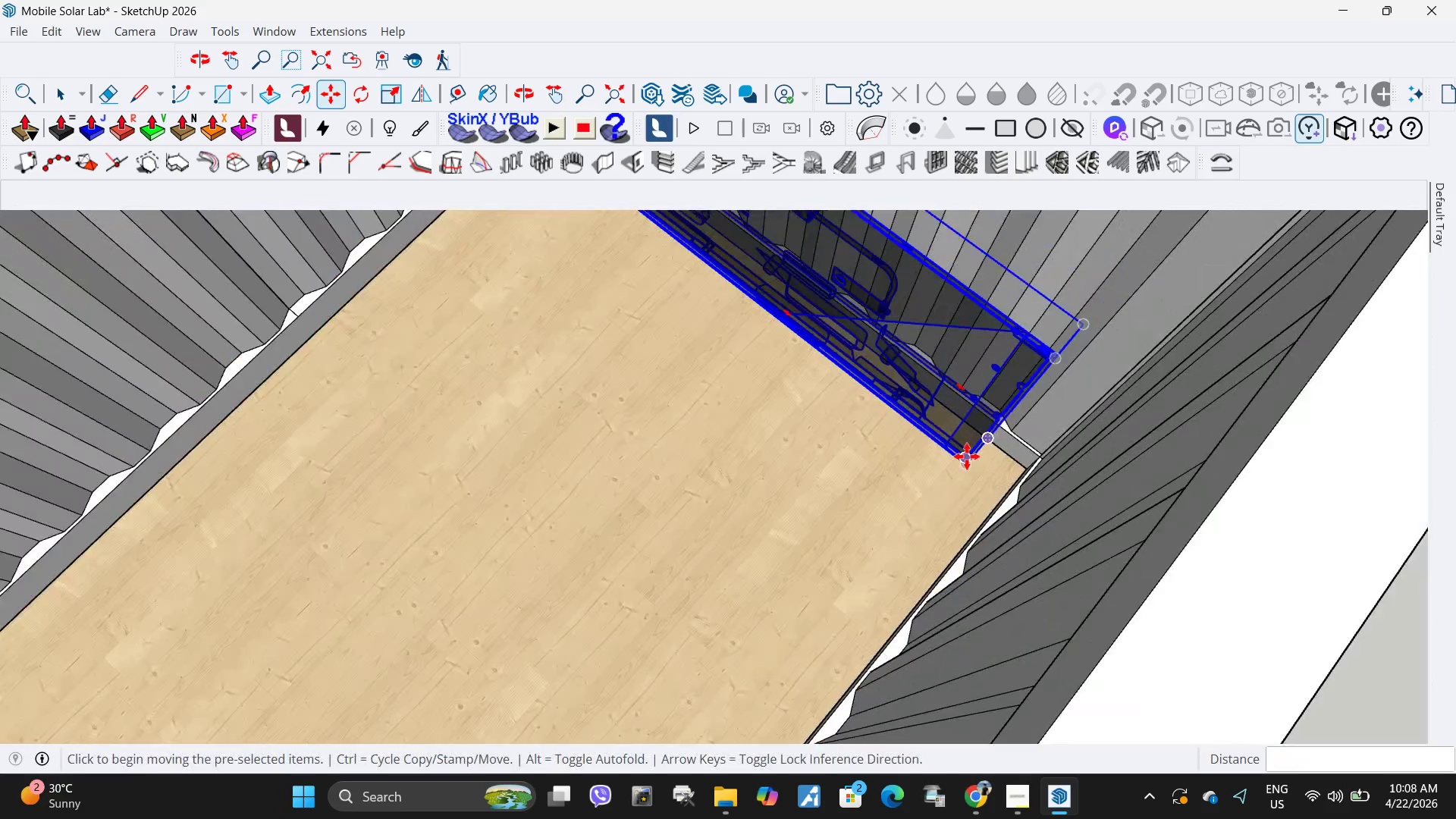 
scroll: coordinate [966, 459], scroll_direction: down, amount: 5.0
 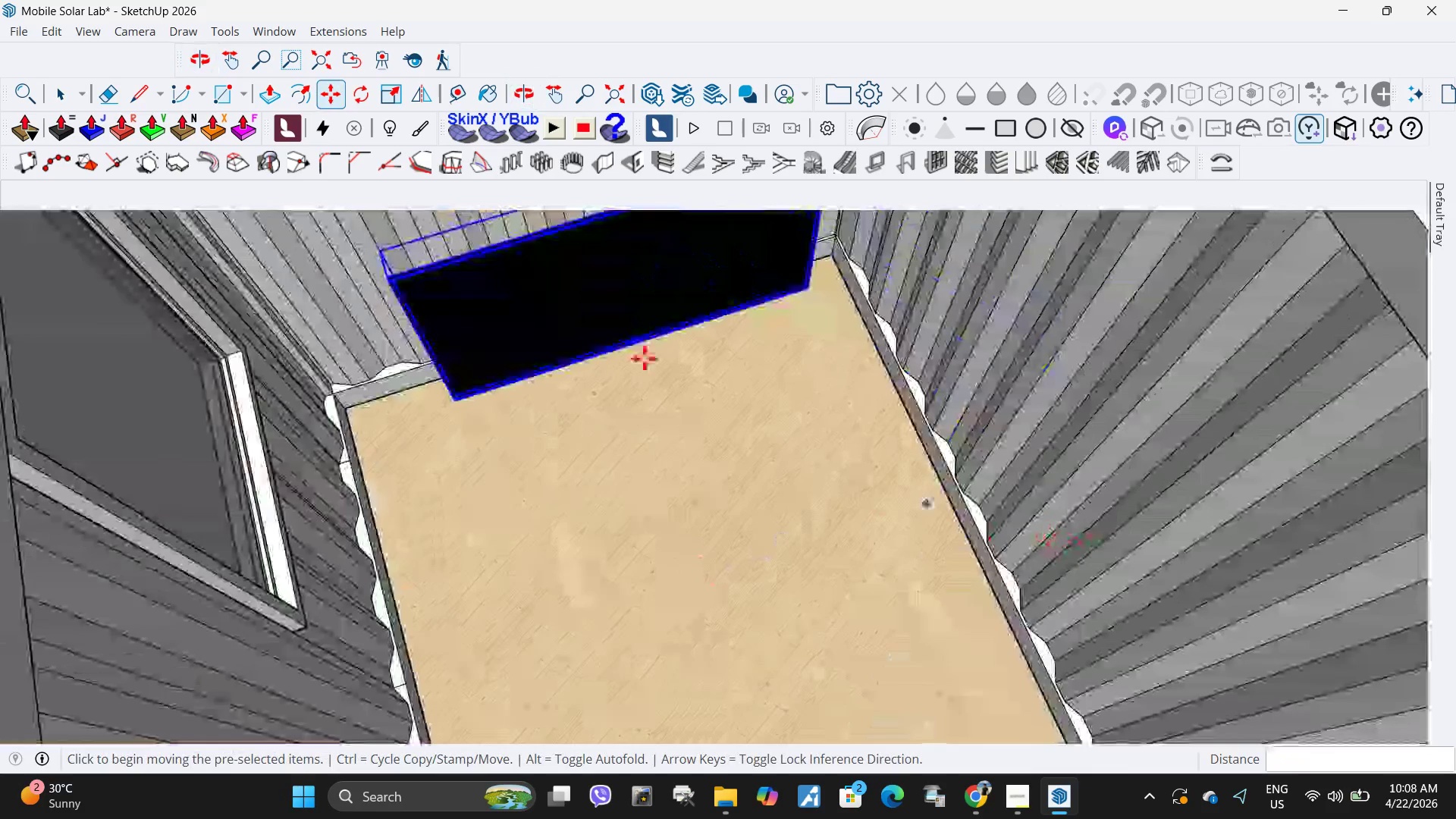 
scroll: coordinate [627, 330], scroll_direction: up, amount: 5.0
 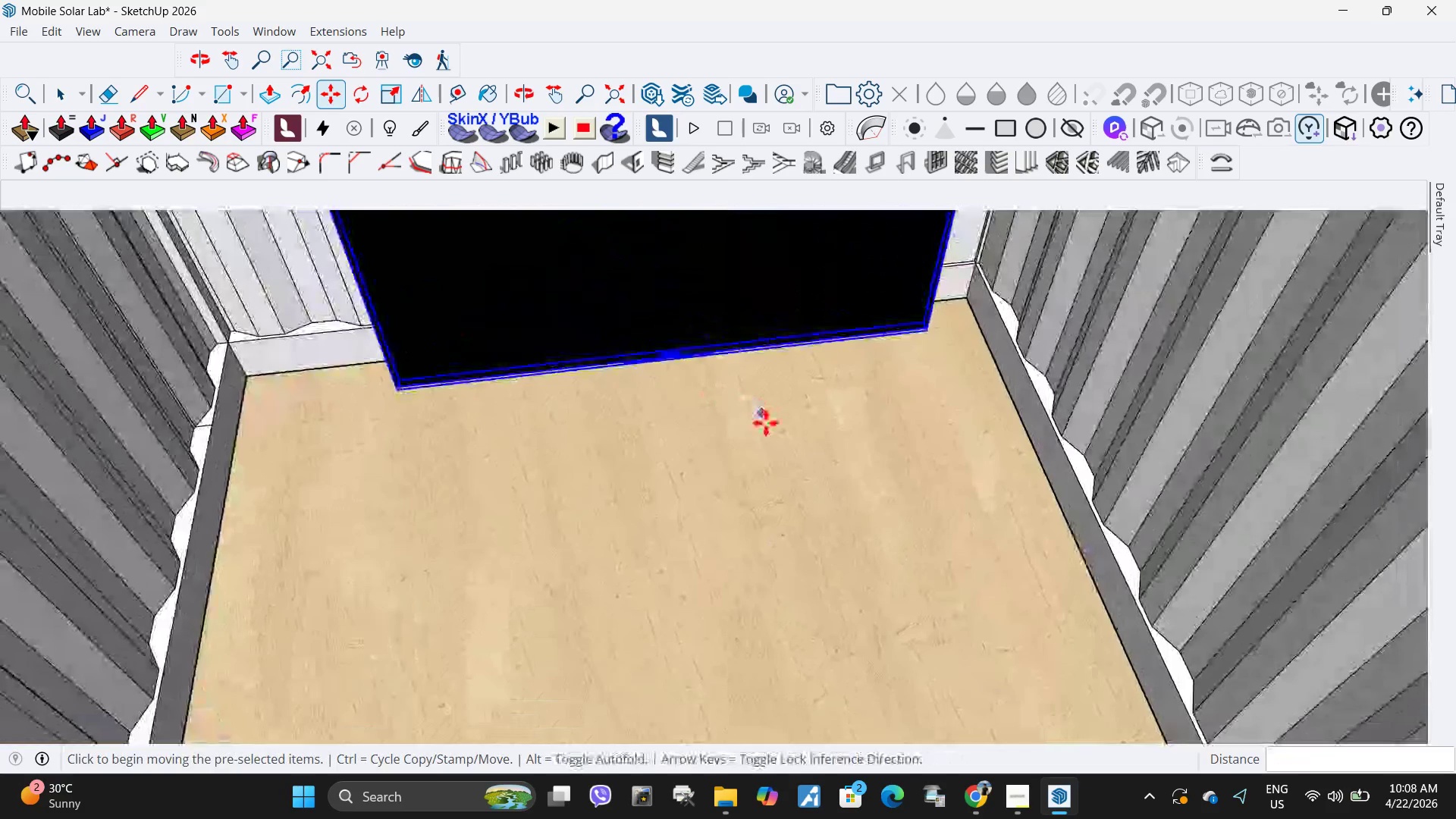 
left_click([770, 431])
 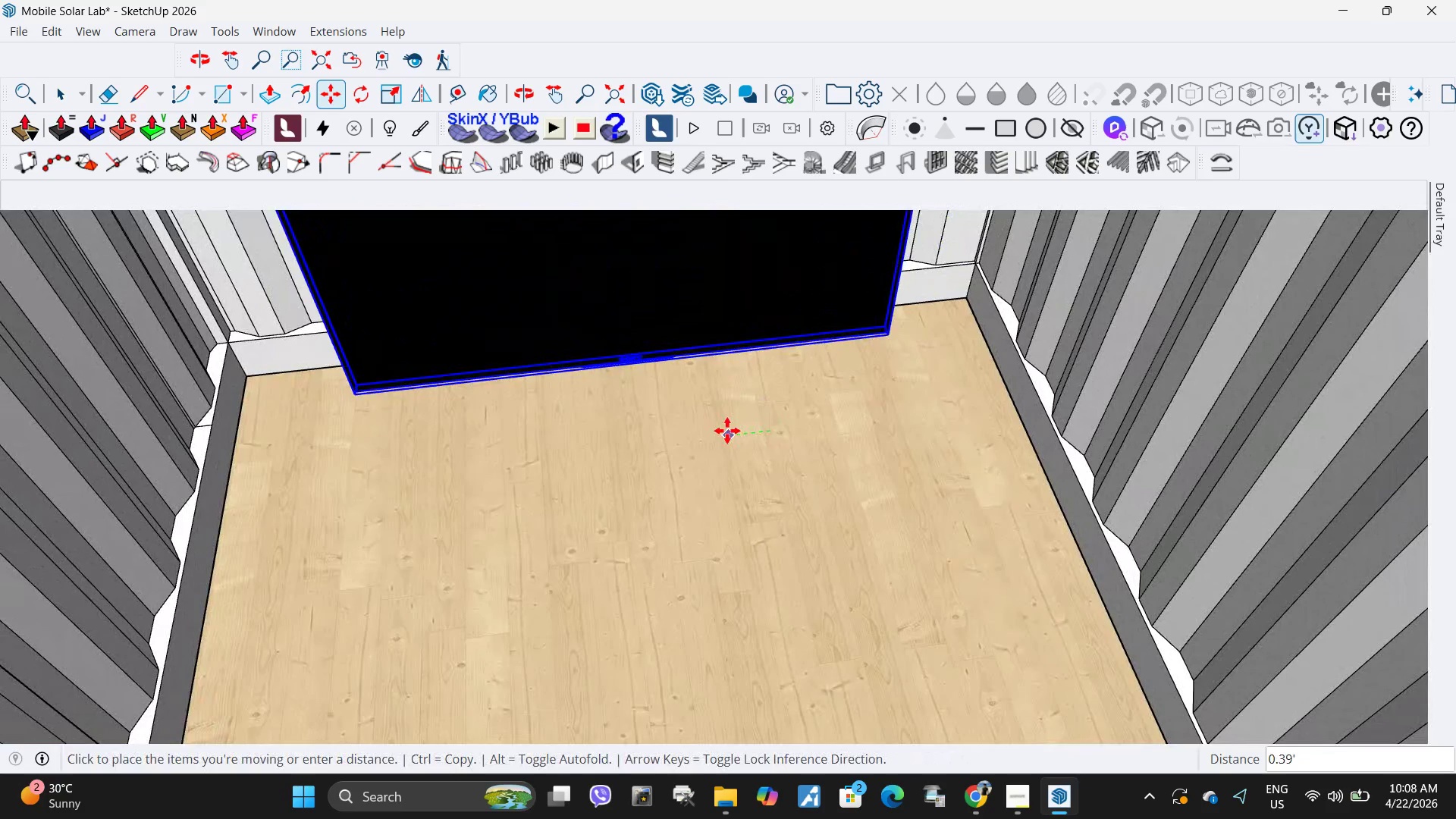 
left_click([726, 431])
 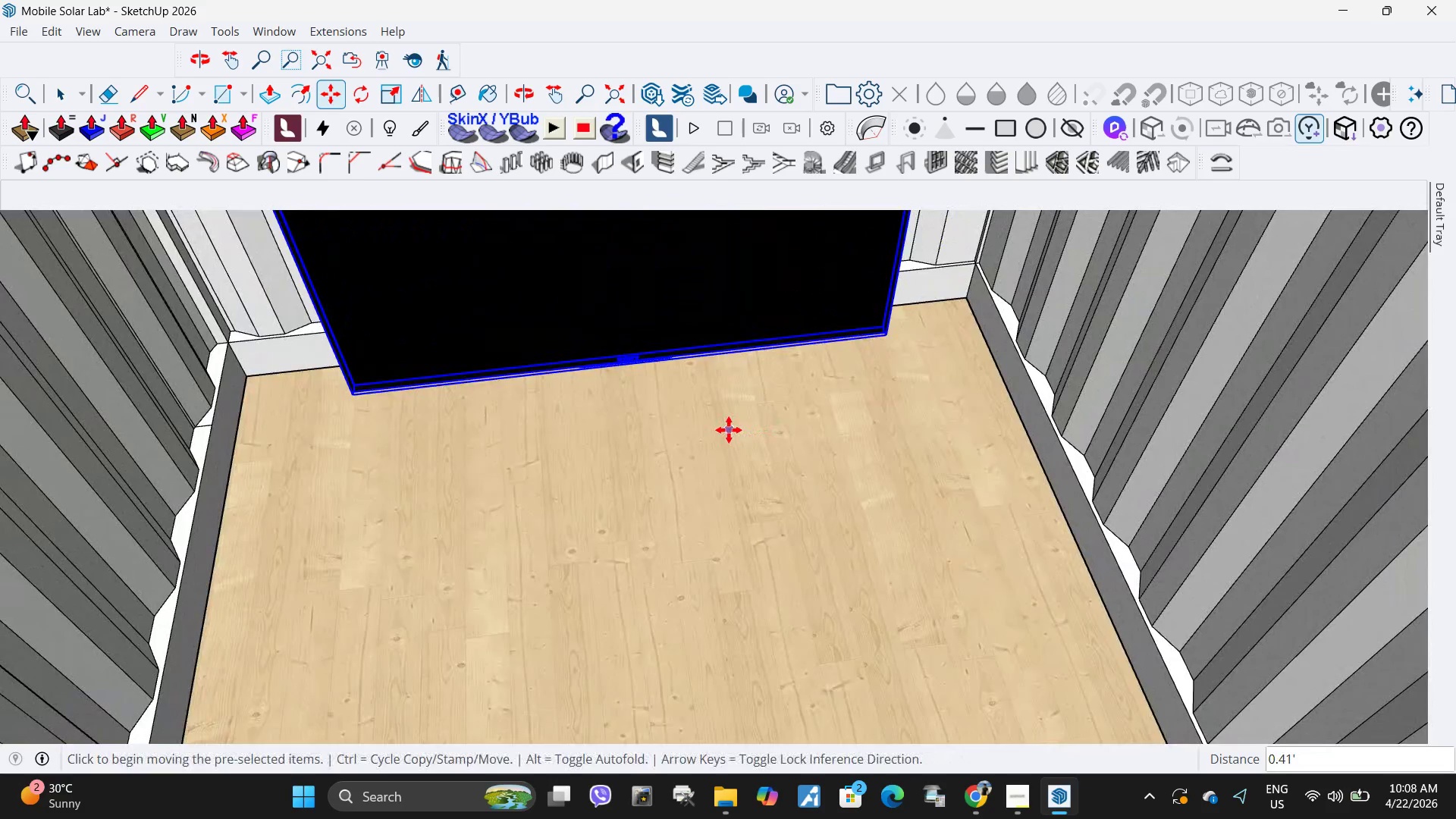 
scroll: coordinate [729, 430], scroll_direction: down, amount: 9.0
 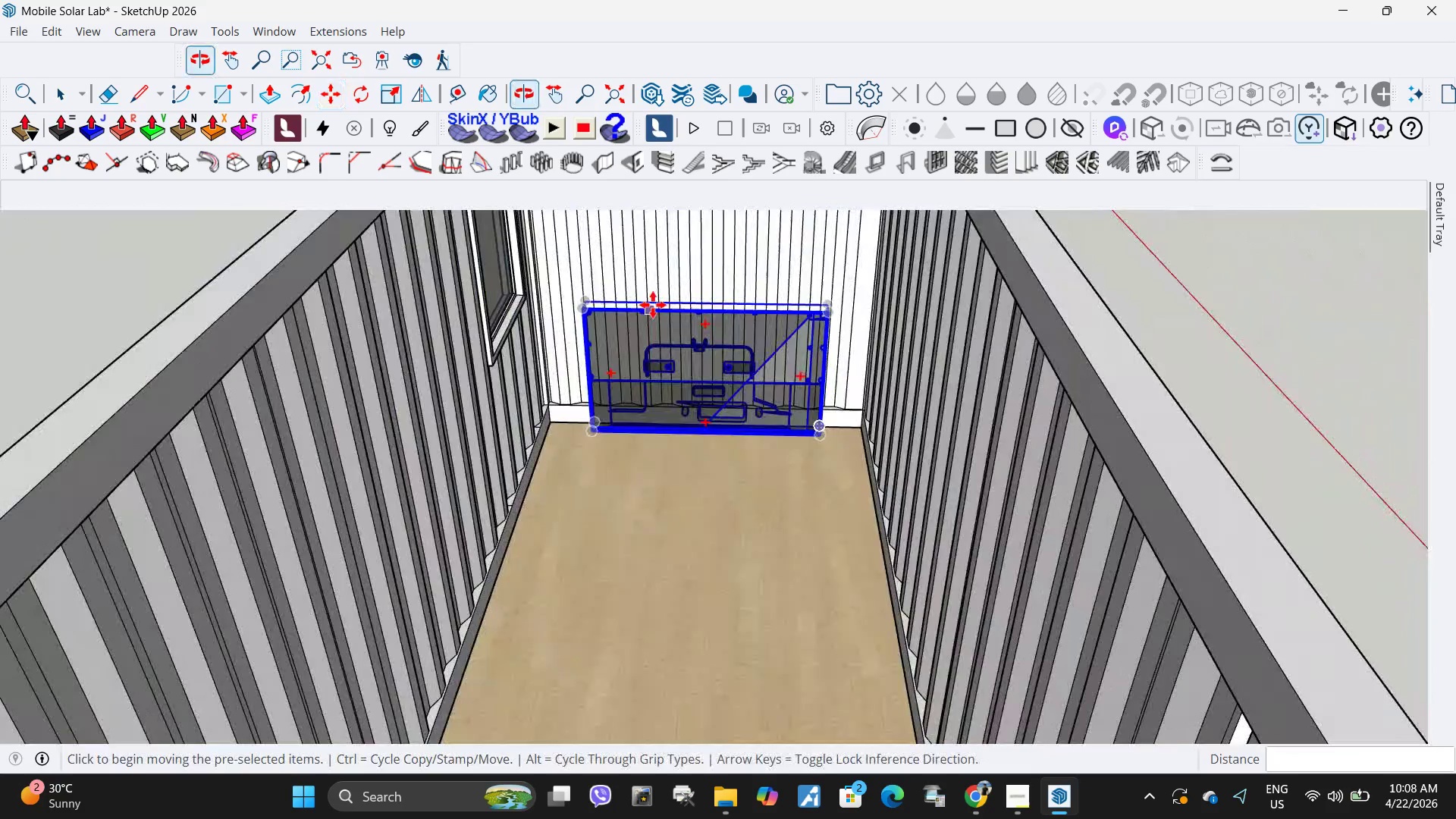 
scroll: coordinate [742, 315], scroll_direction: up, amount: 7.0
 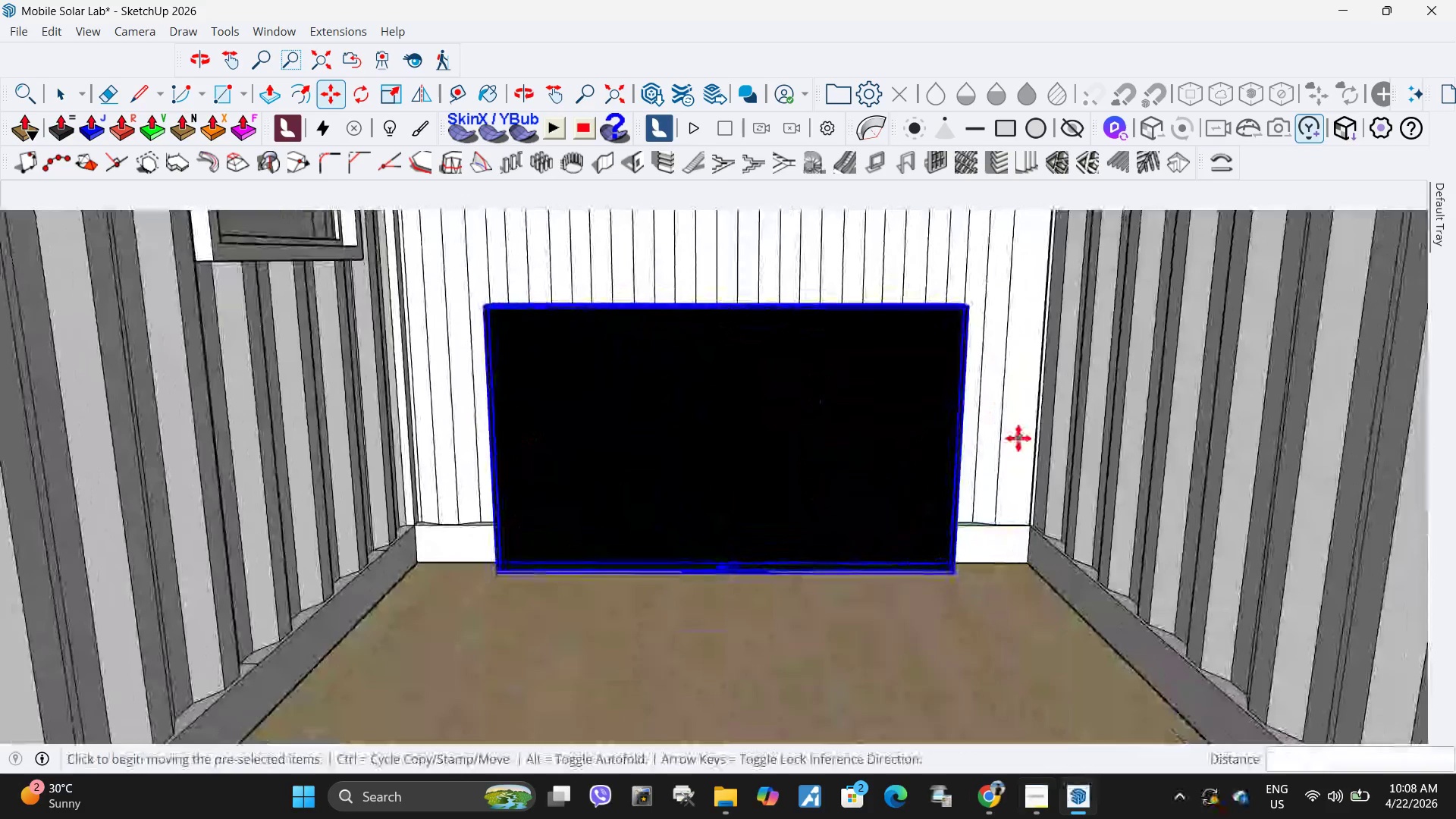 
left_click_drag(start_coordinate=[1013, 452], to_coordinate=[1014, 433])
 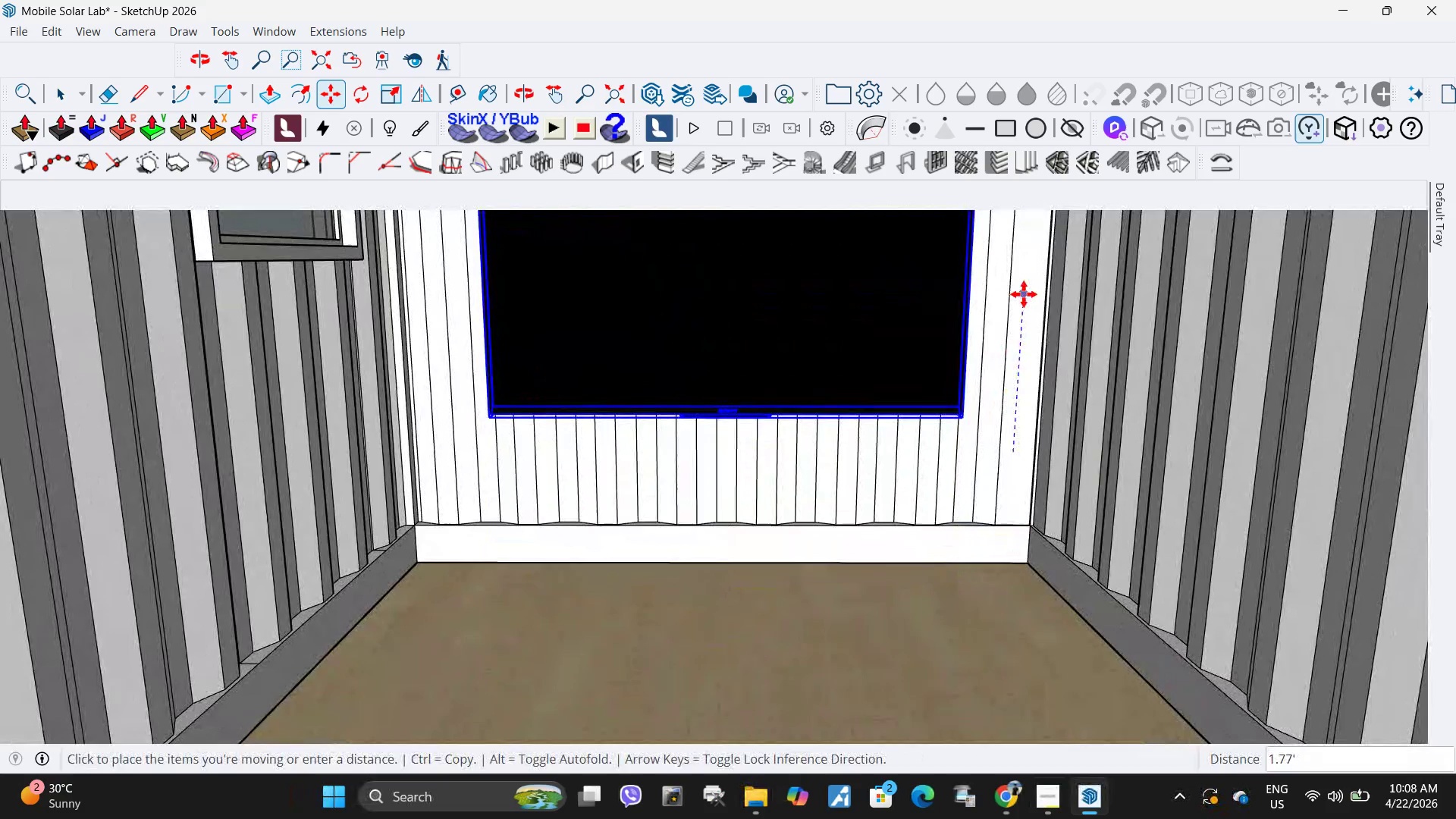 
left_click([1024, 294])
 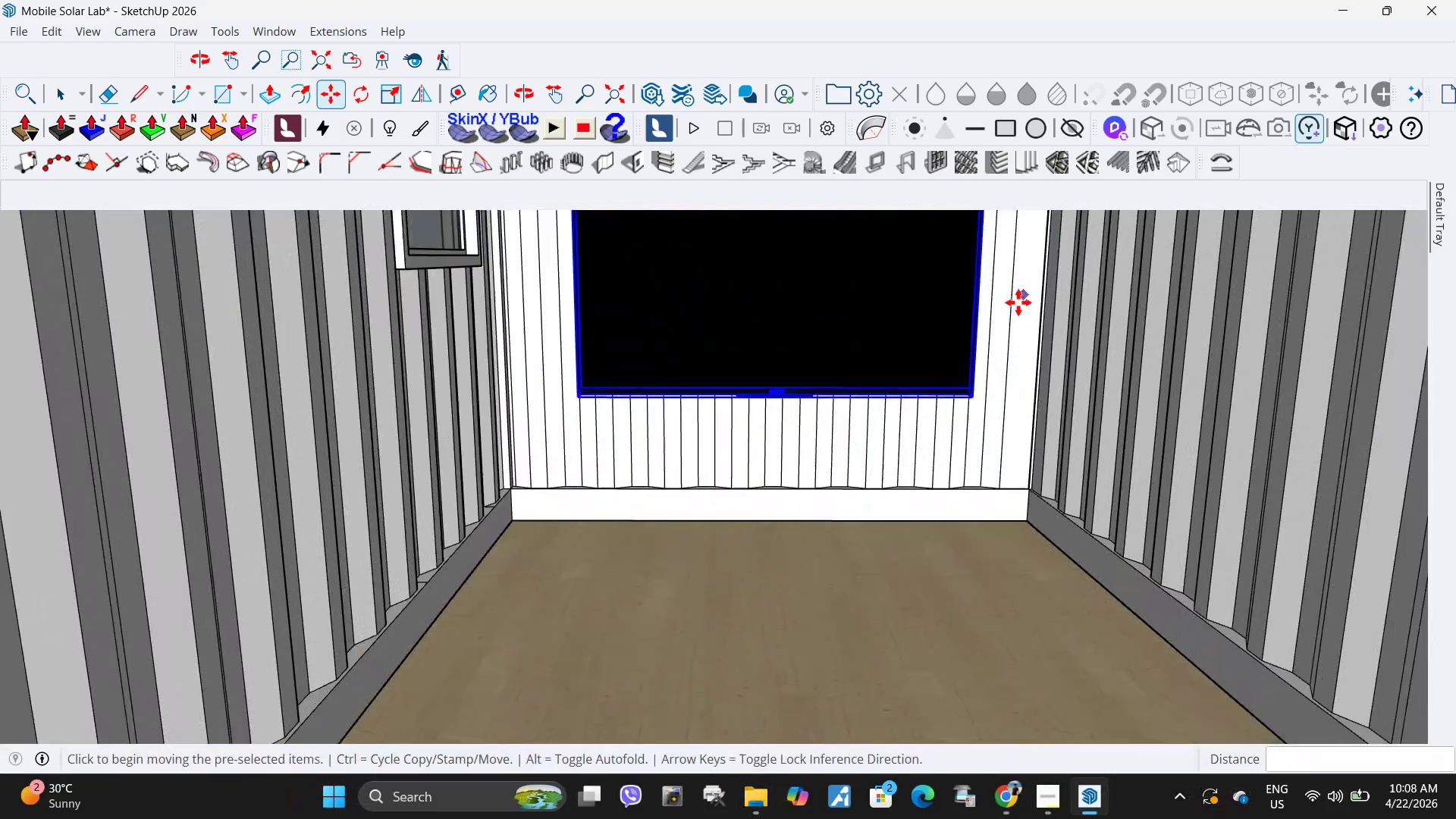 
scroll: coordinate [1015, 307], scroll_direction: down, amount: 5.0
 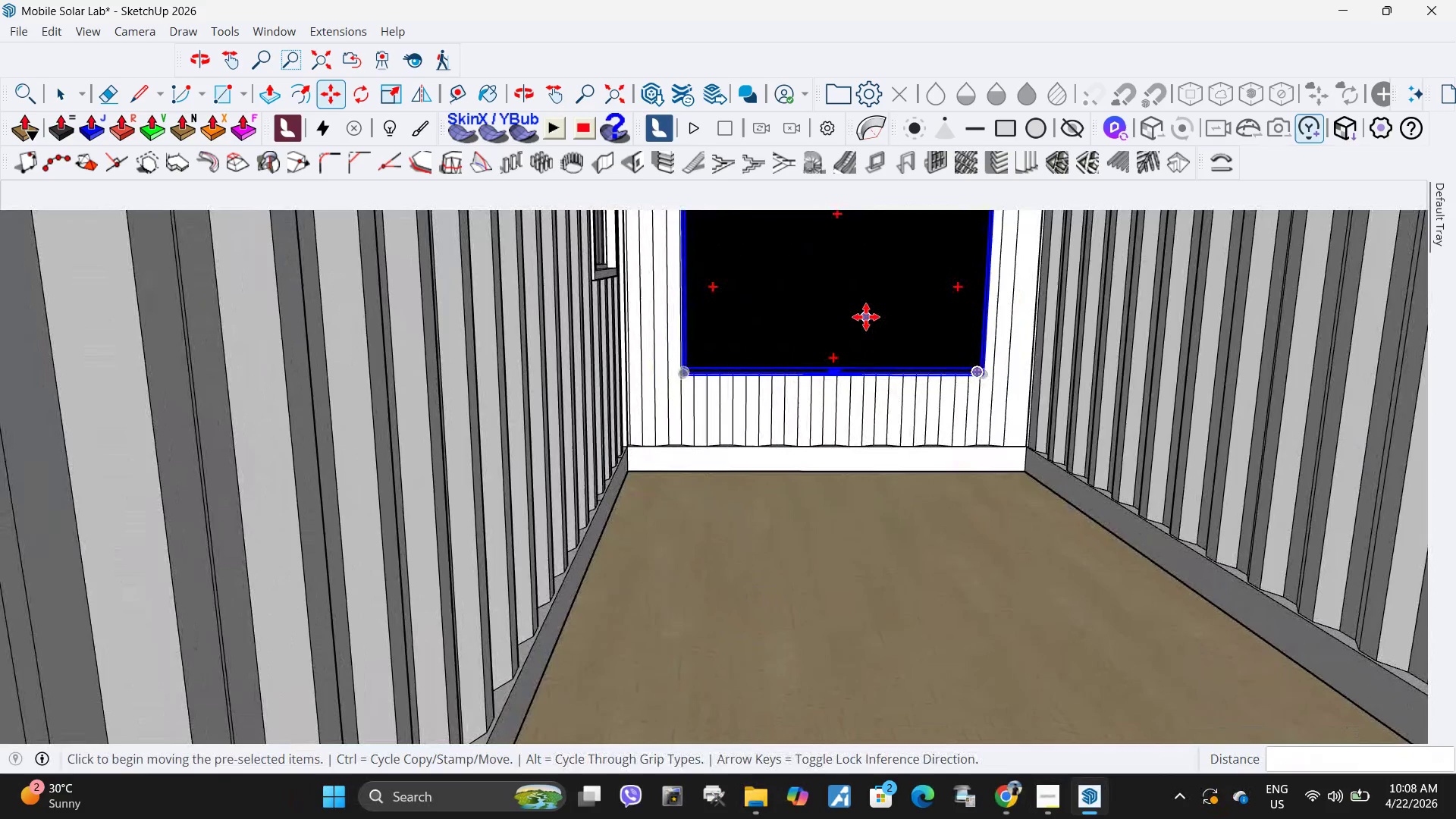 
type(hm)
 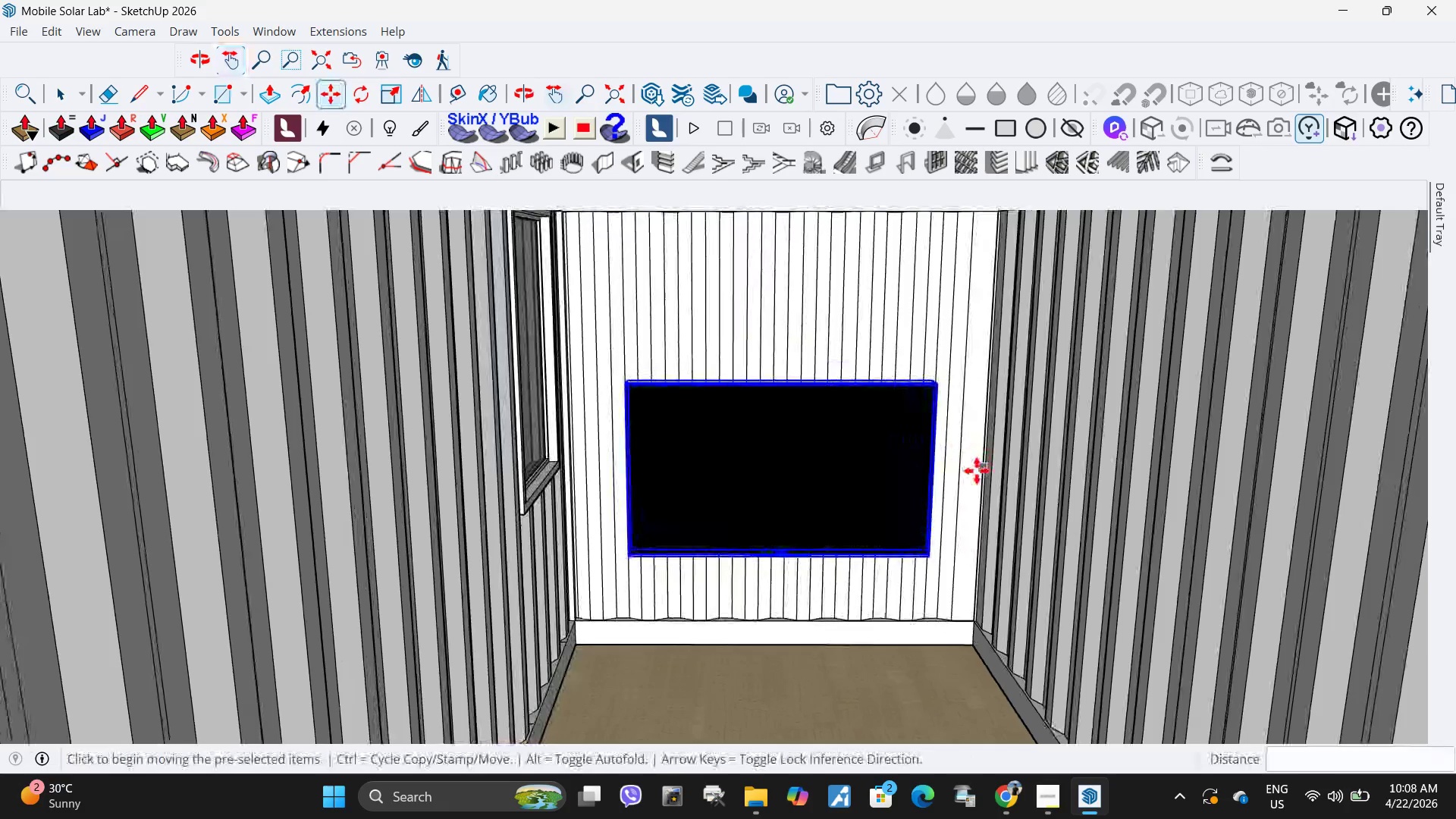 
left_click_drag(start_coordinate=[858, 319], to_coordinate=[753, 469])
 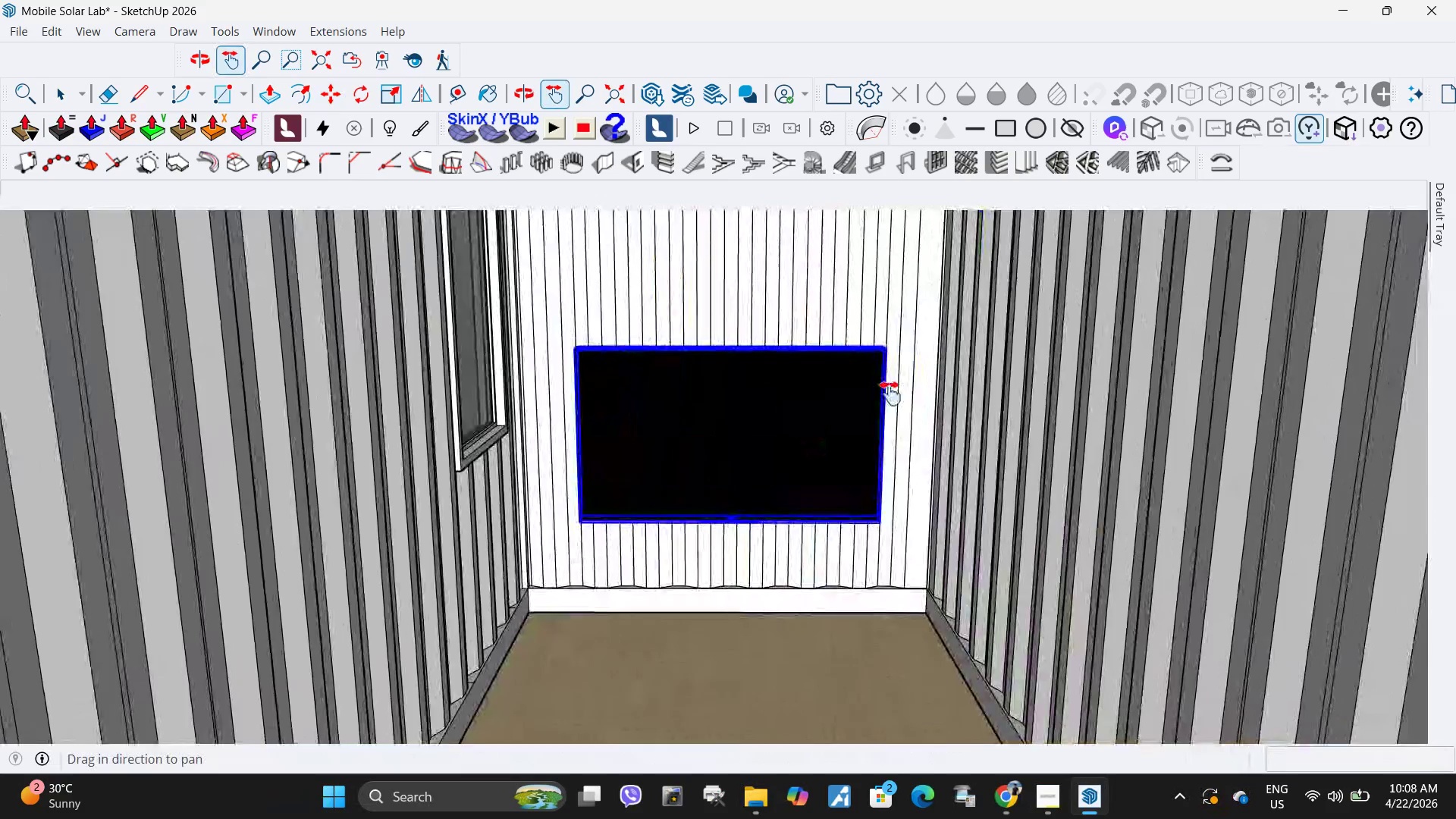 
left_click_drag(start_coordinate=[888, 416], to_coordinate=[937, 449])
 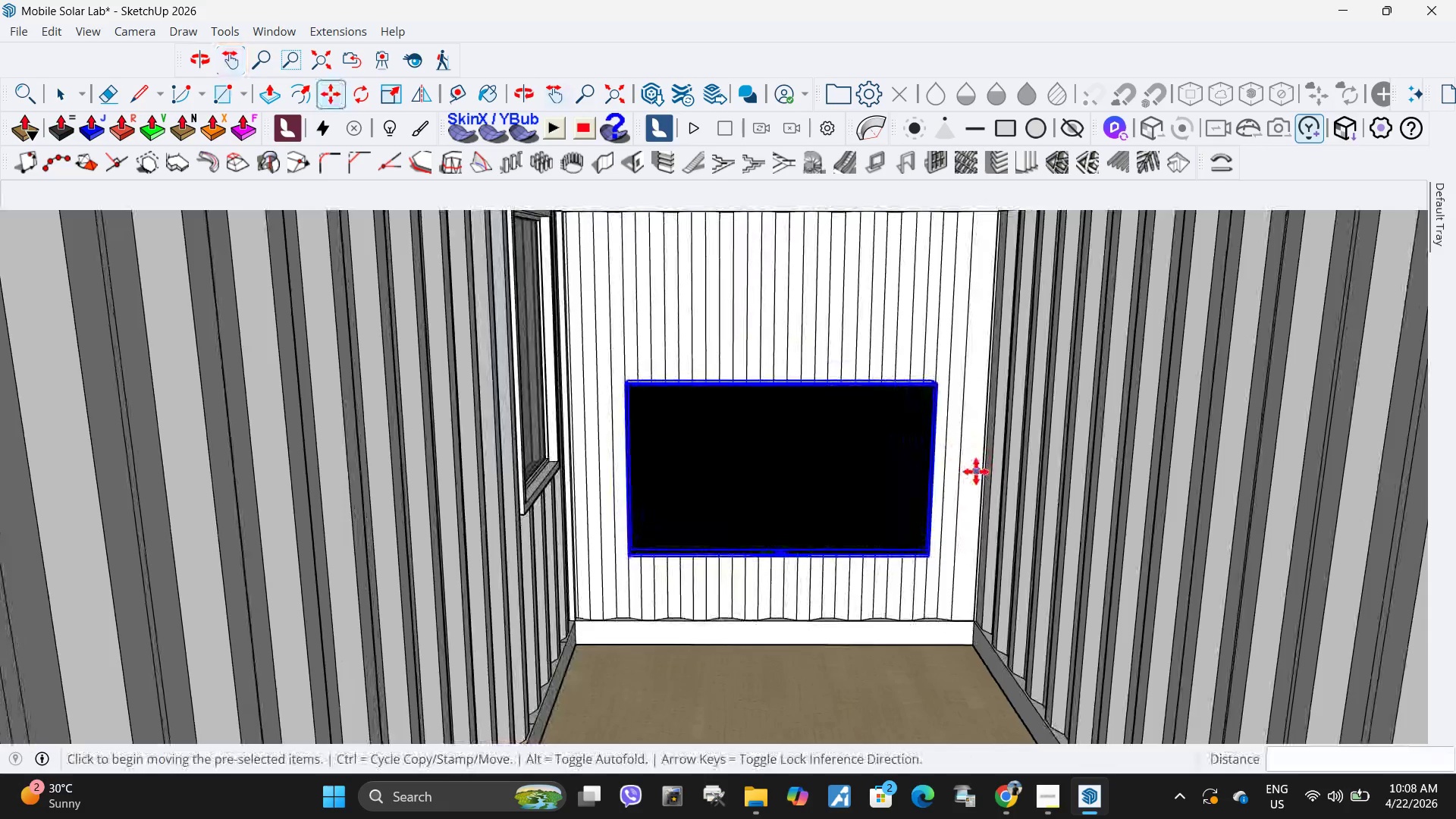 
left_click([976, 472])
 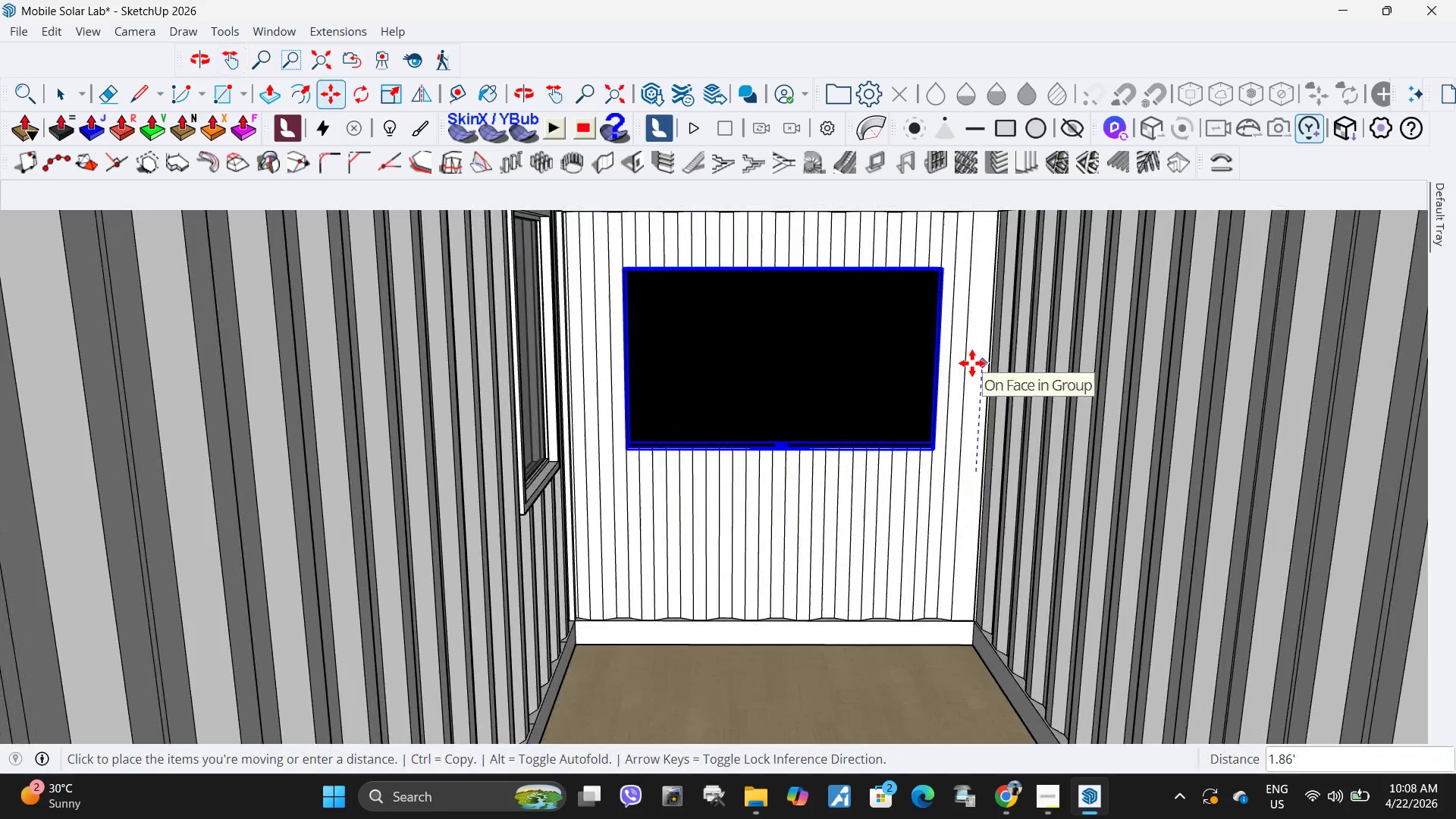 
scroll: coordinate [972, 363], scroll_direction: down, amount: 3.0
 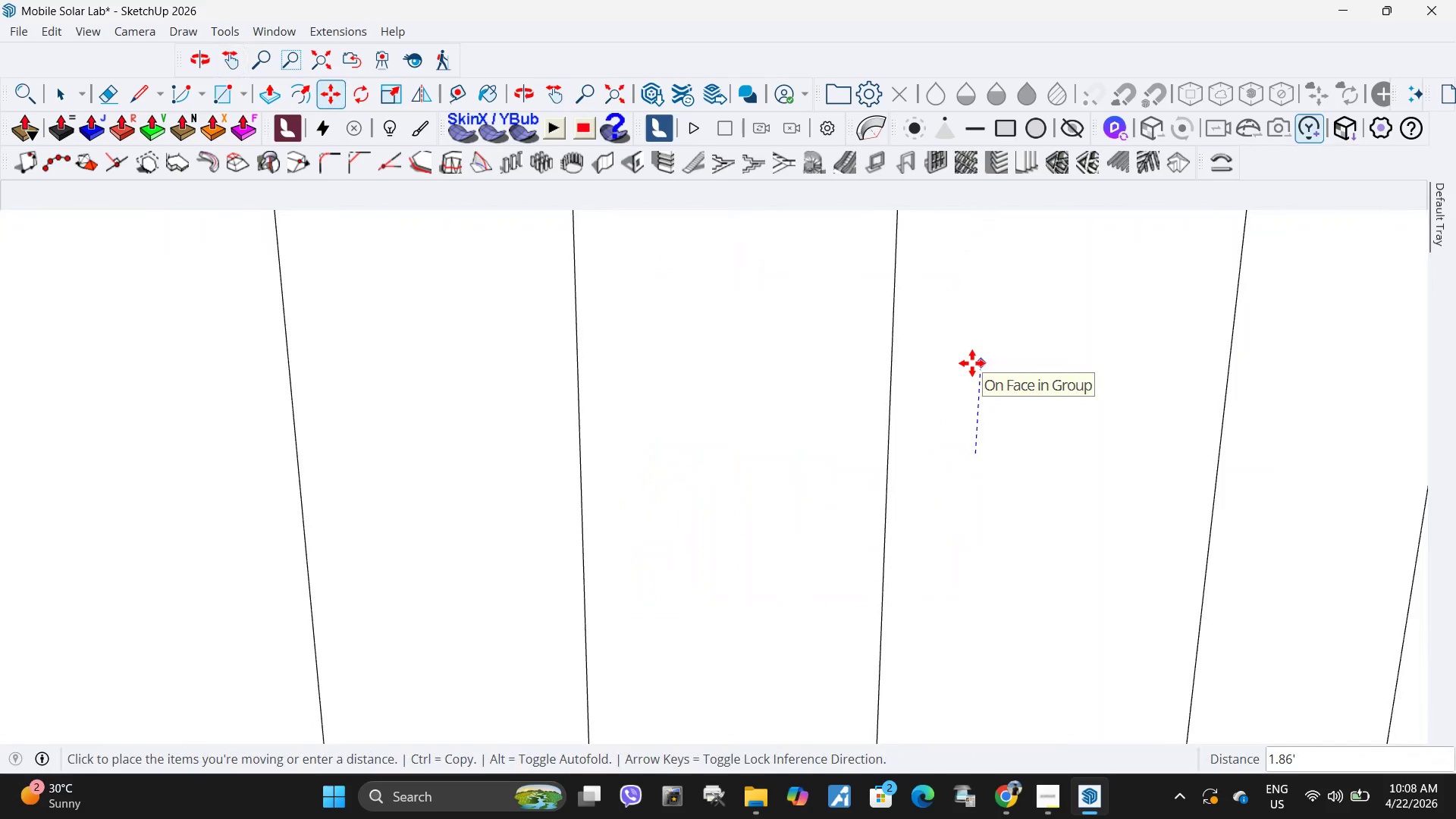 
key(H)
 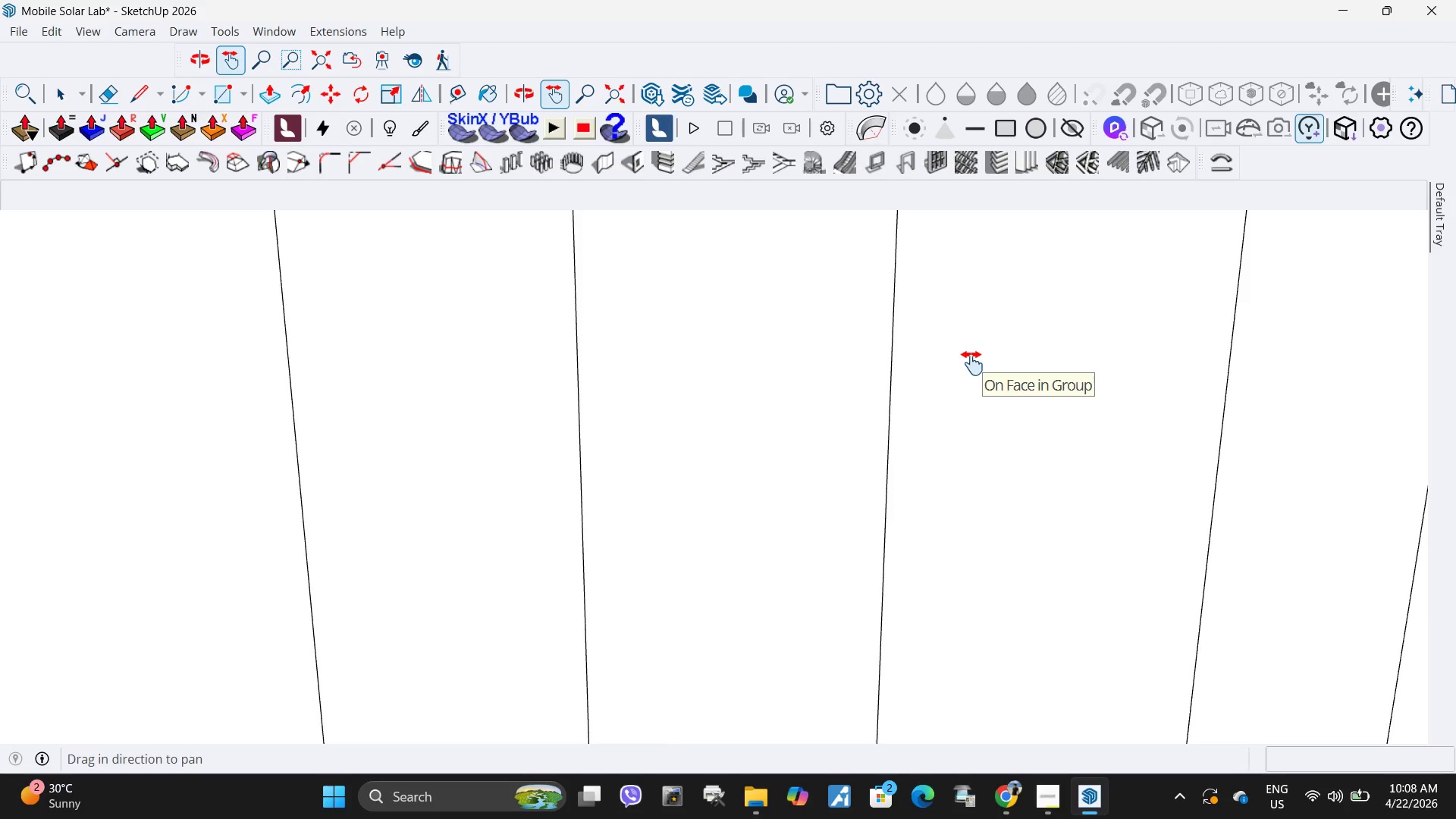 
scroll: coordinate [795, 371], scroll_direction: down, amount: 11.0
 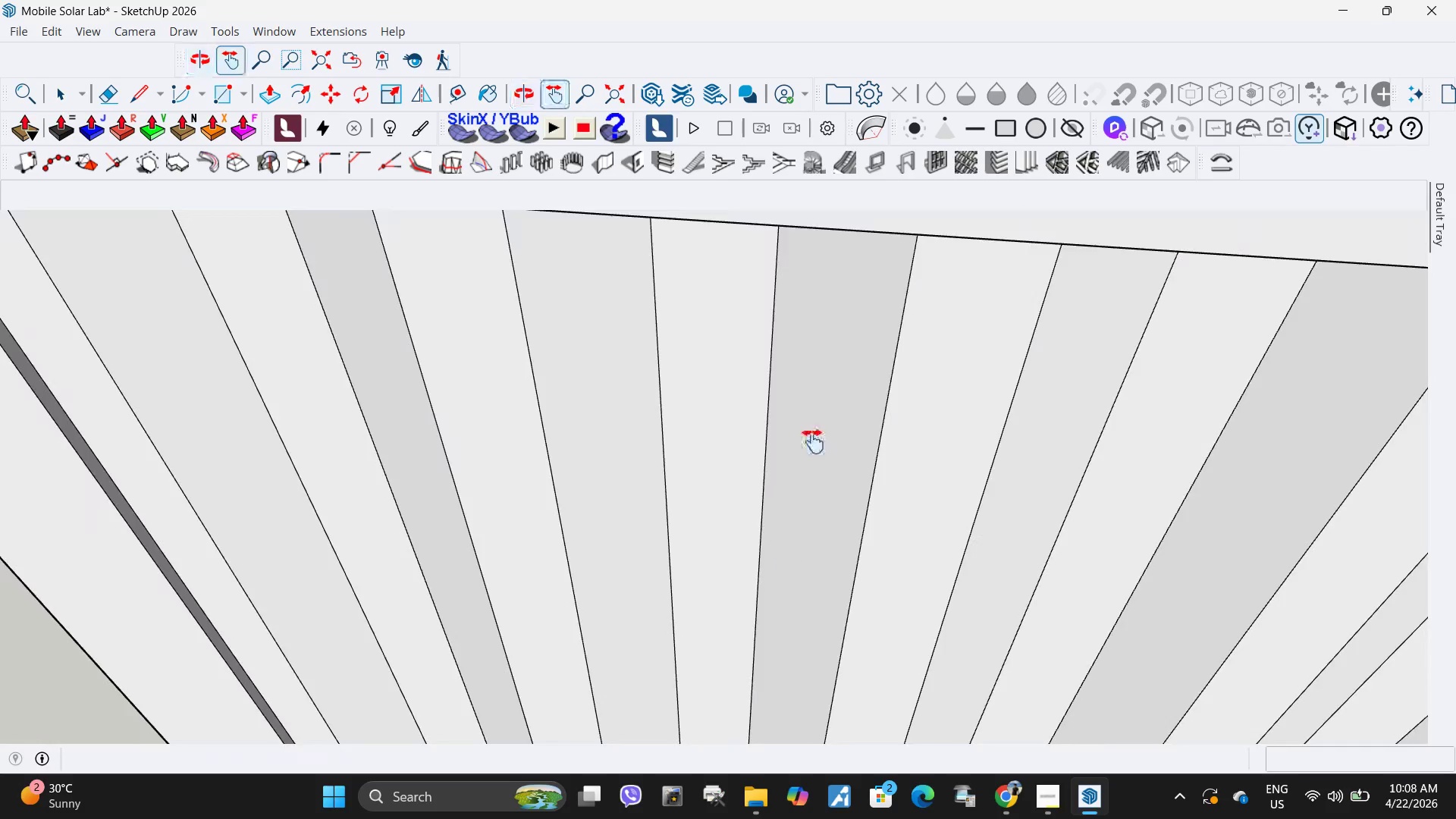 
left_click_drag(start_coordinate=[827, 319], to_coordinate=[607, 788])
 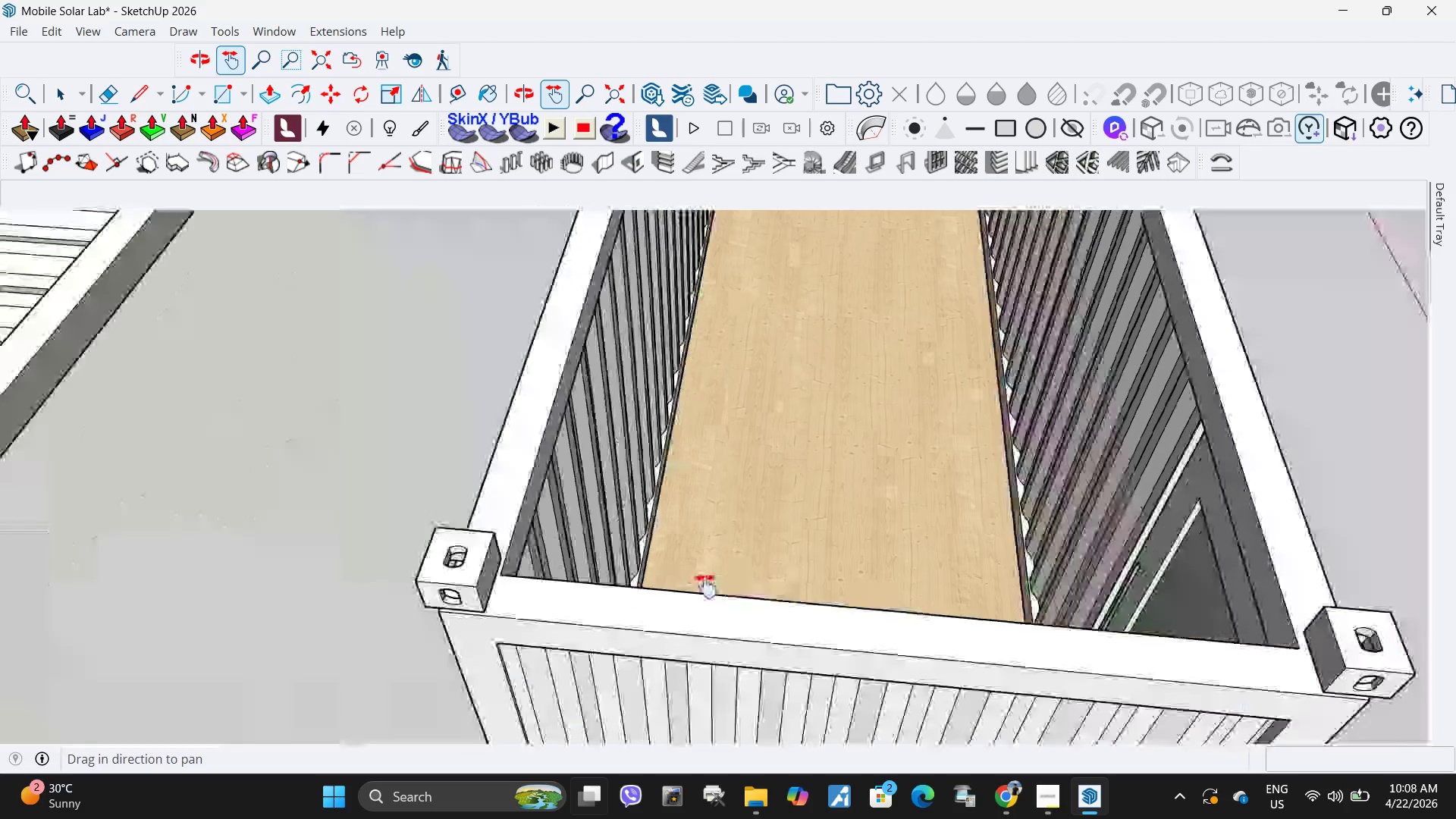 
scroll: coordinate [813, 441], scroll_direction: down, amount: 6.0
 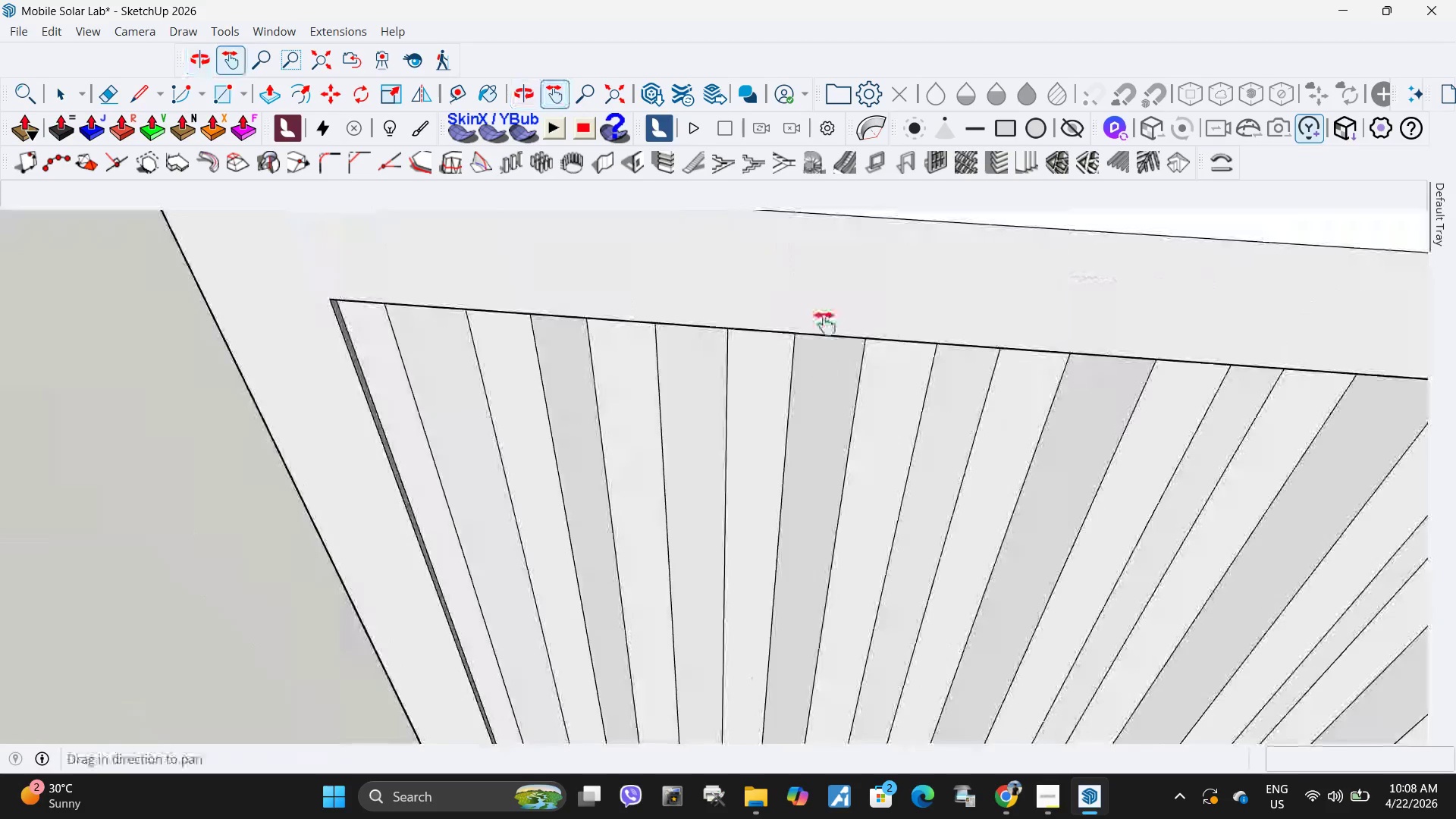 
left_click_drag(start_coordinate=[789, 334], to_coordinate=[673, 719])
 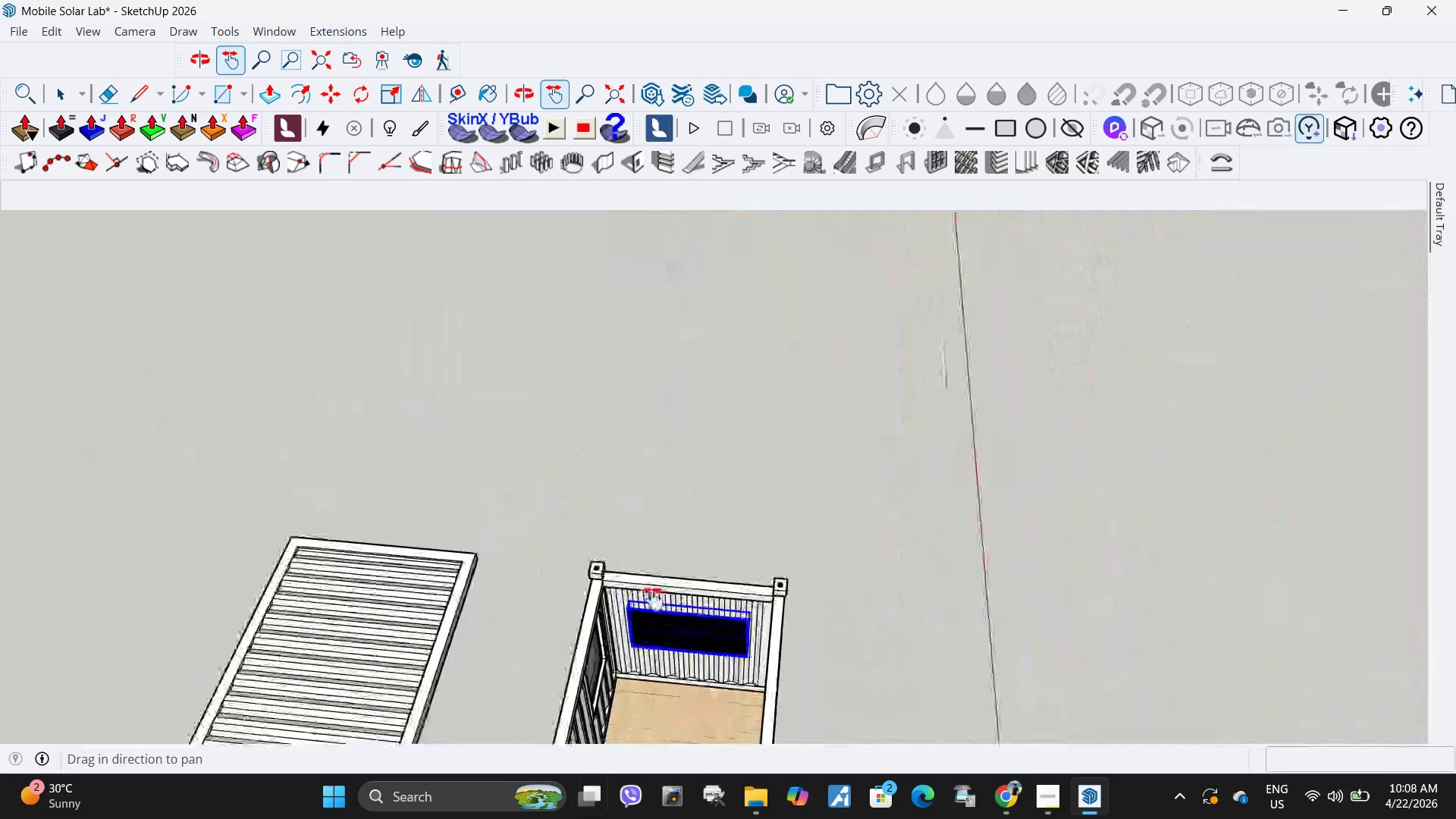 
scroll: coordinate [760, 378], scroll_direction: down, amount: 12.0
 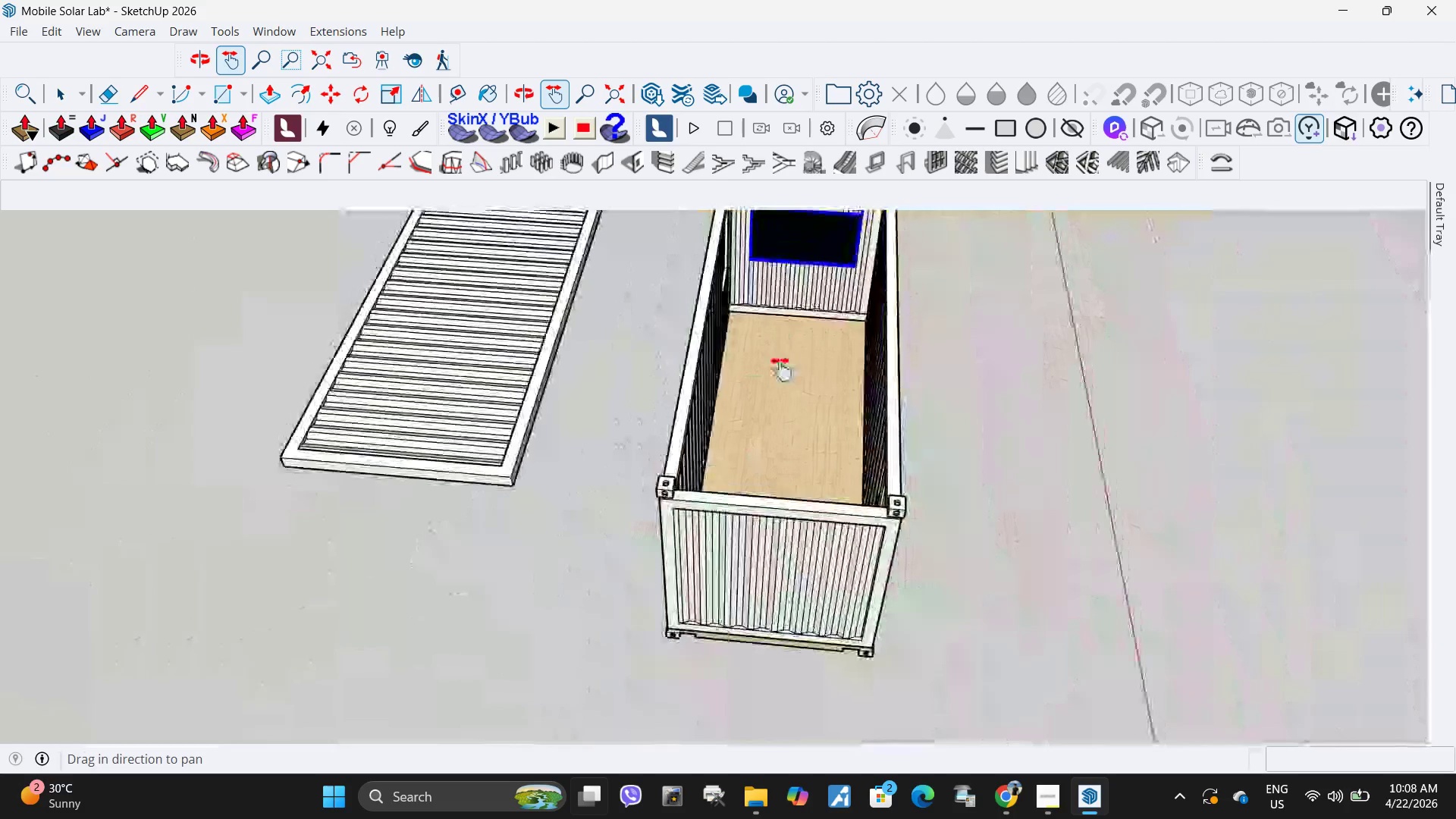 
scroll: coordinate [676, 697], scroll_direction: up, amount: 12.0
 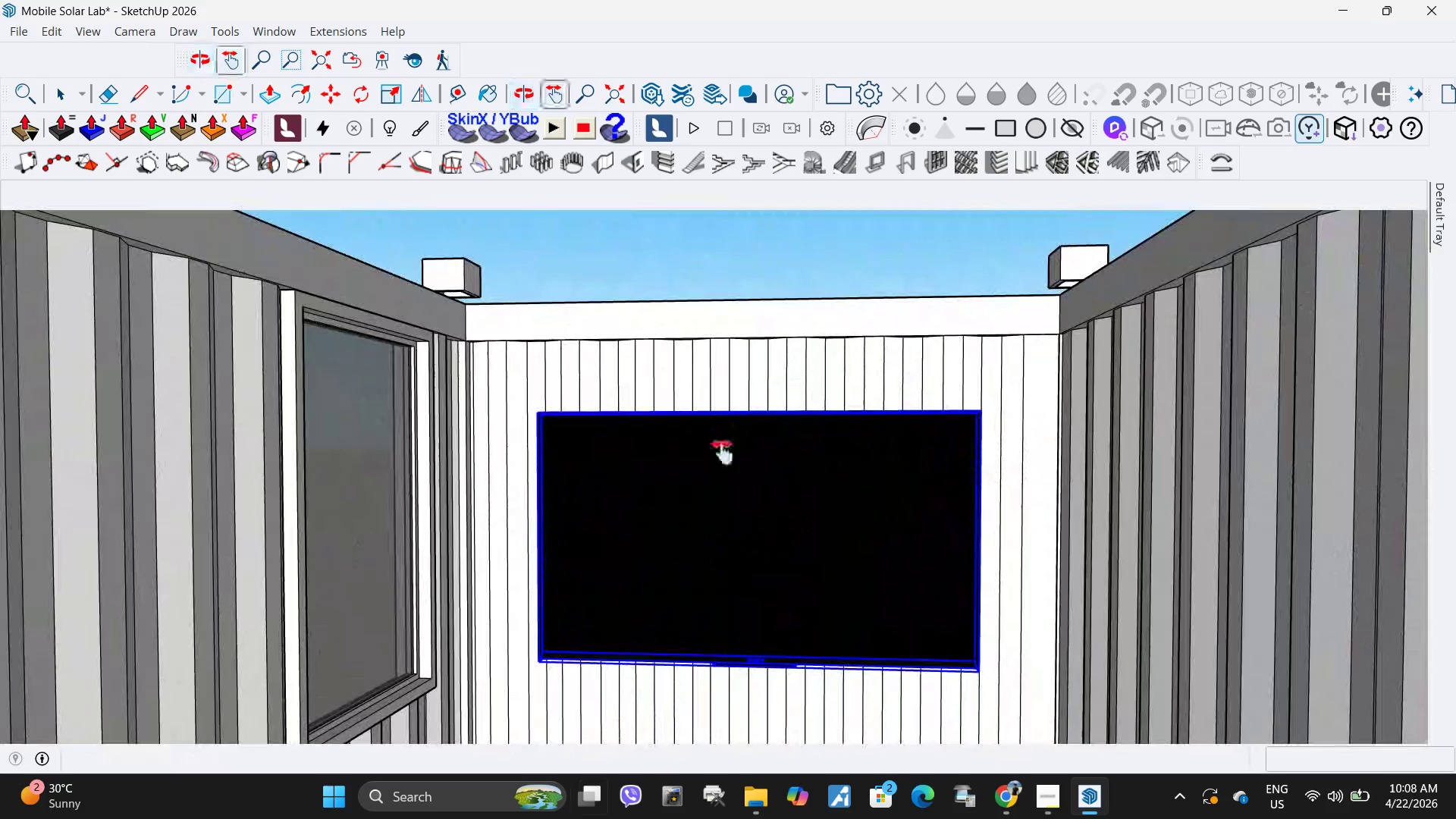 
key(M)
 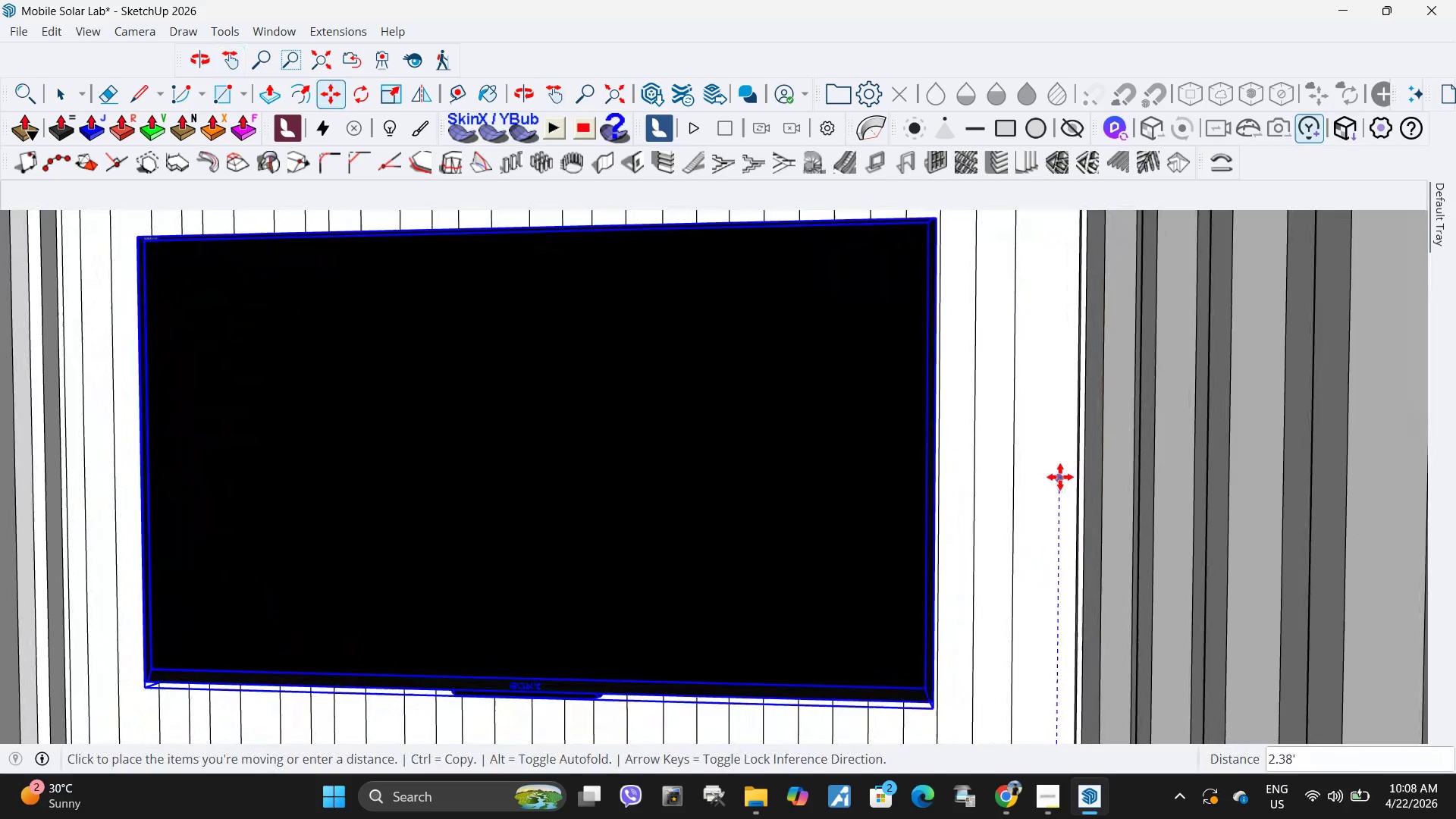 
scroll: coordinate [1037, 532], scroll_direction: up, amount: 6.0
 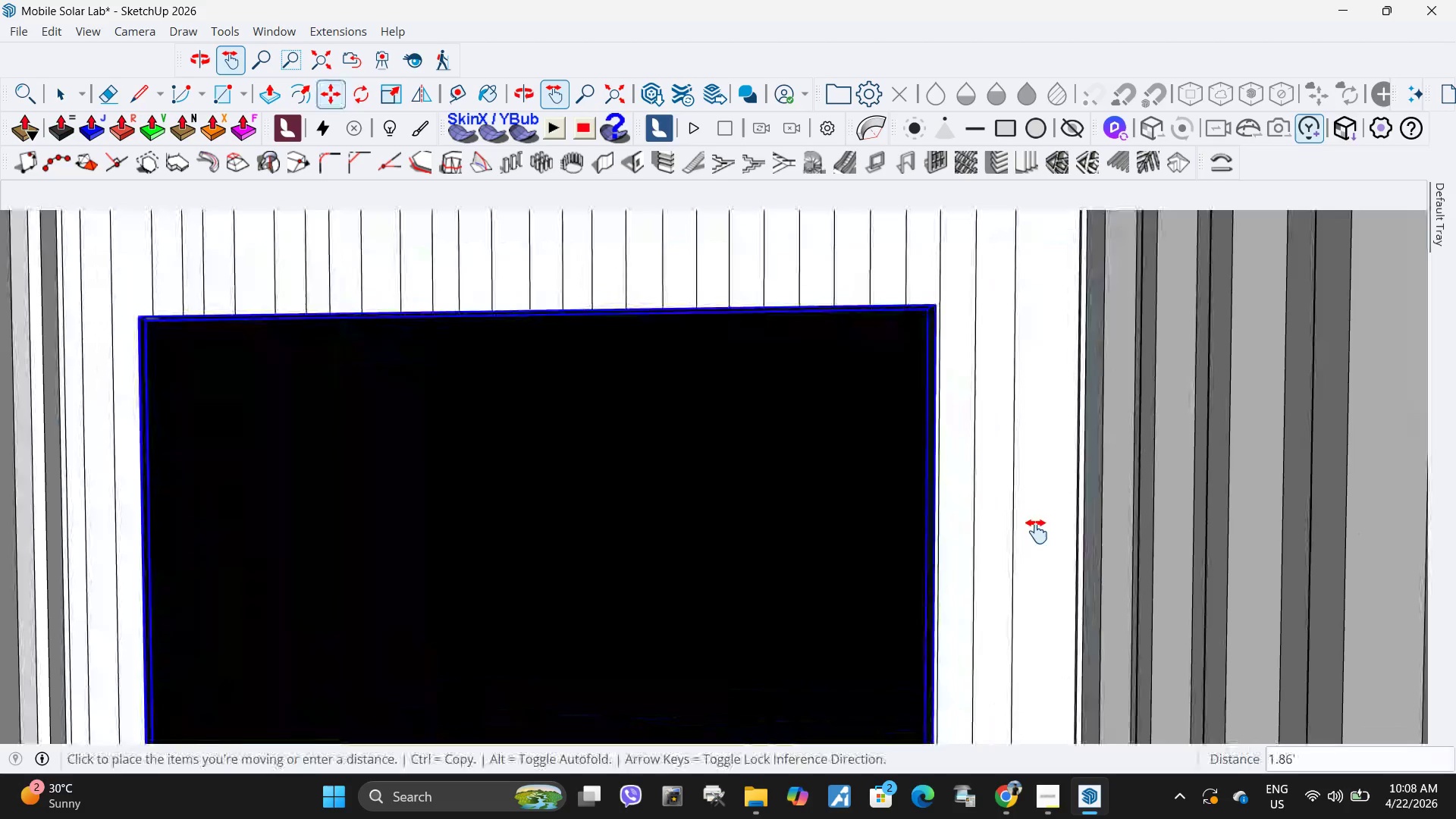 
left_click([1060, 472])
 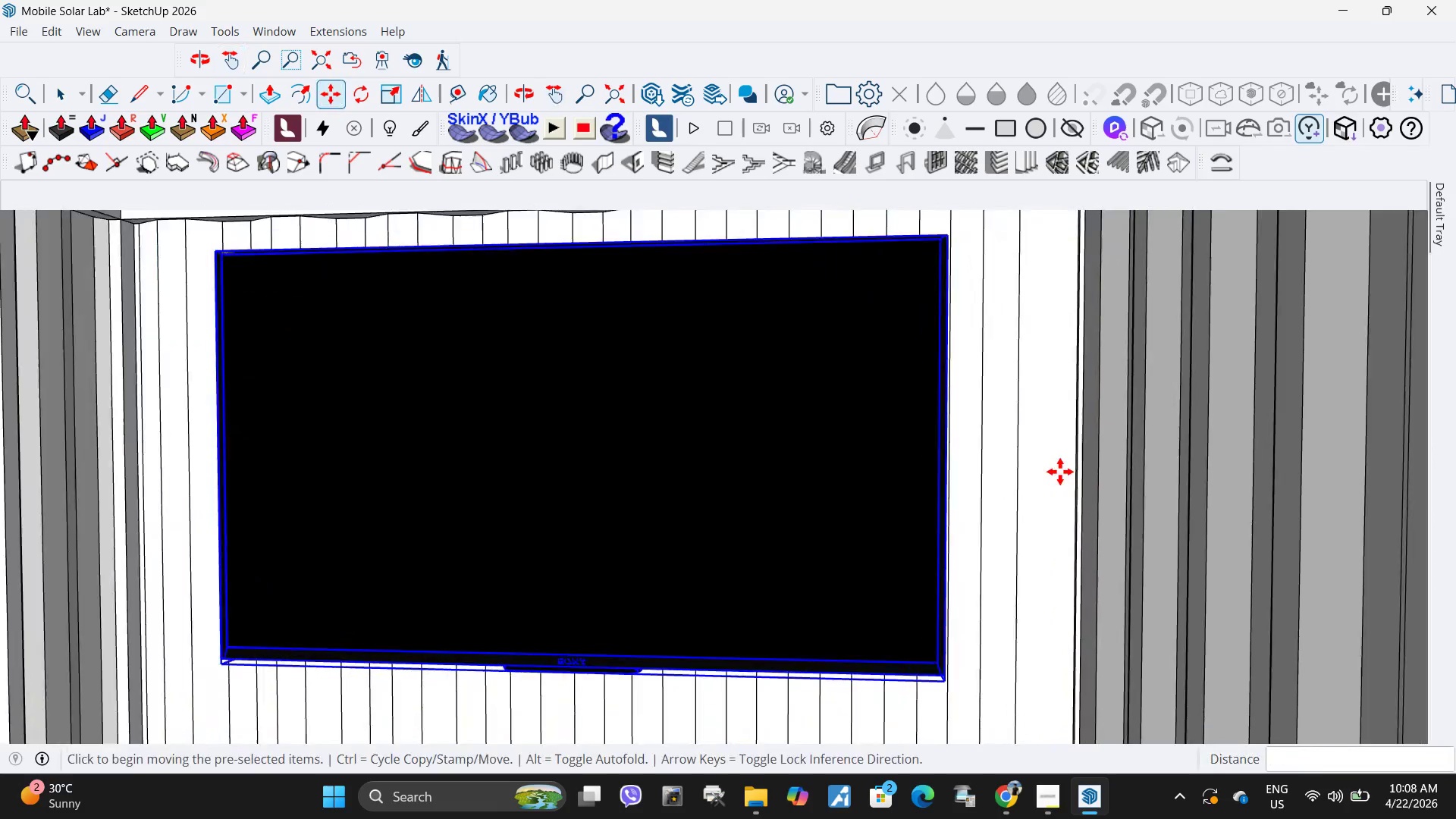 
scroll: coordinate [1034, 414], scroll_direction: down, amount: 8.0
 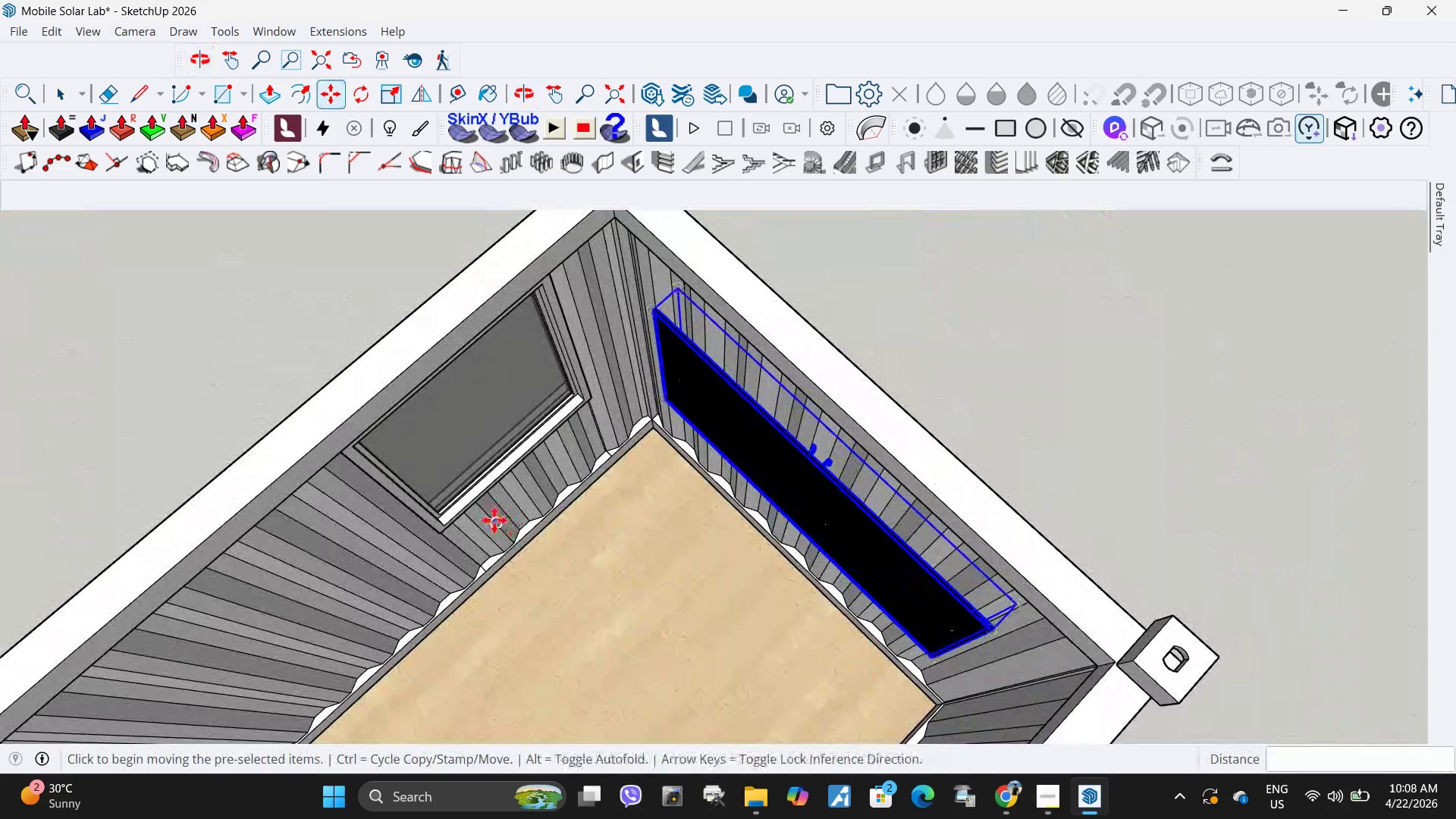 
scroll: coordinate [483, 412], scroll_direction: up, amount: 22.0
 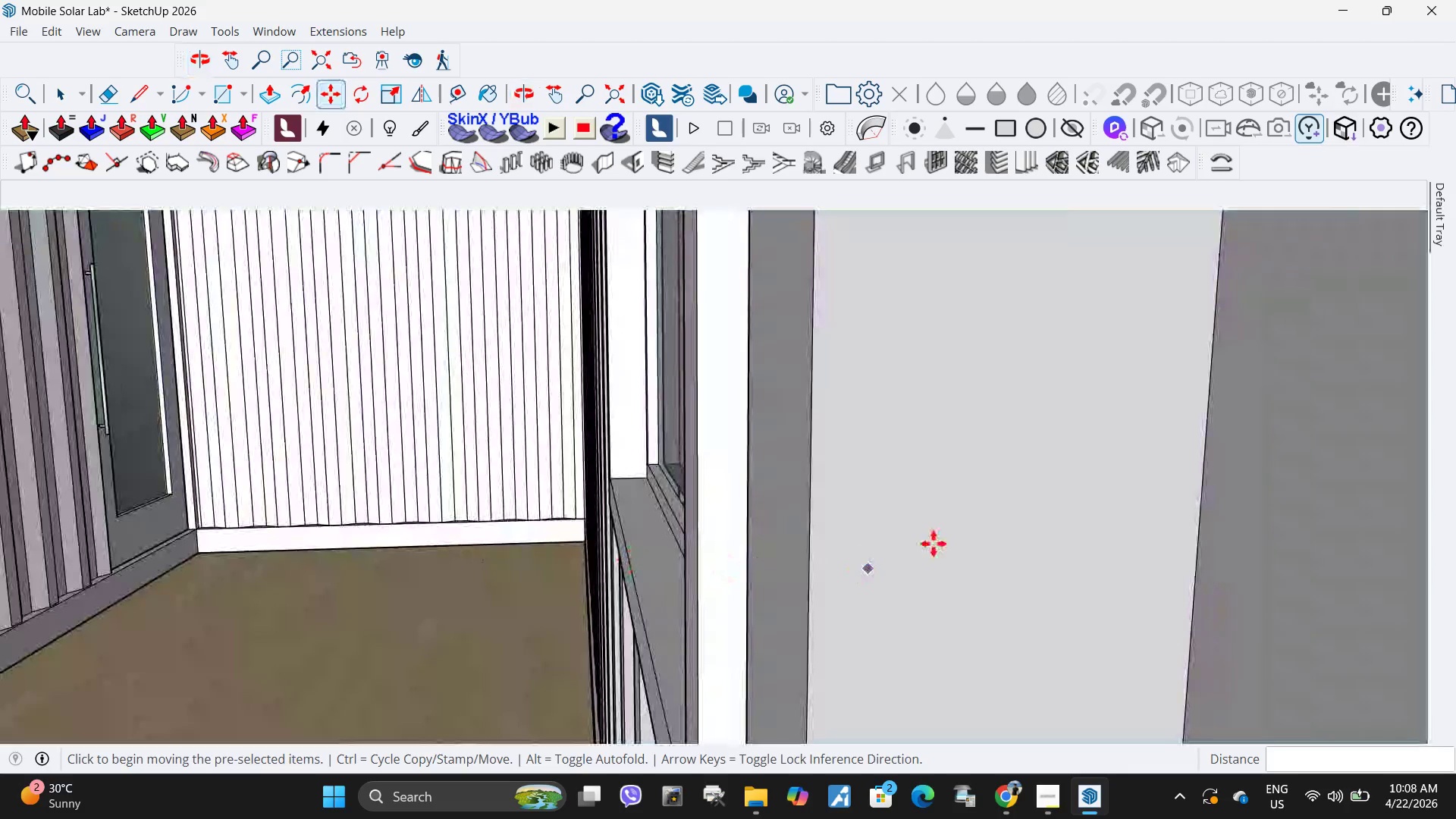 
wait(5.22)
 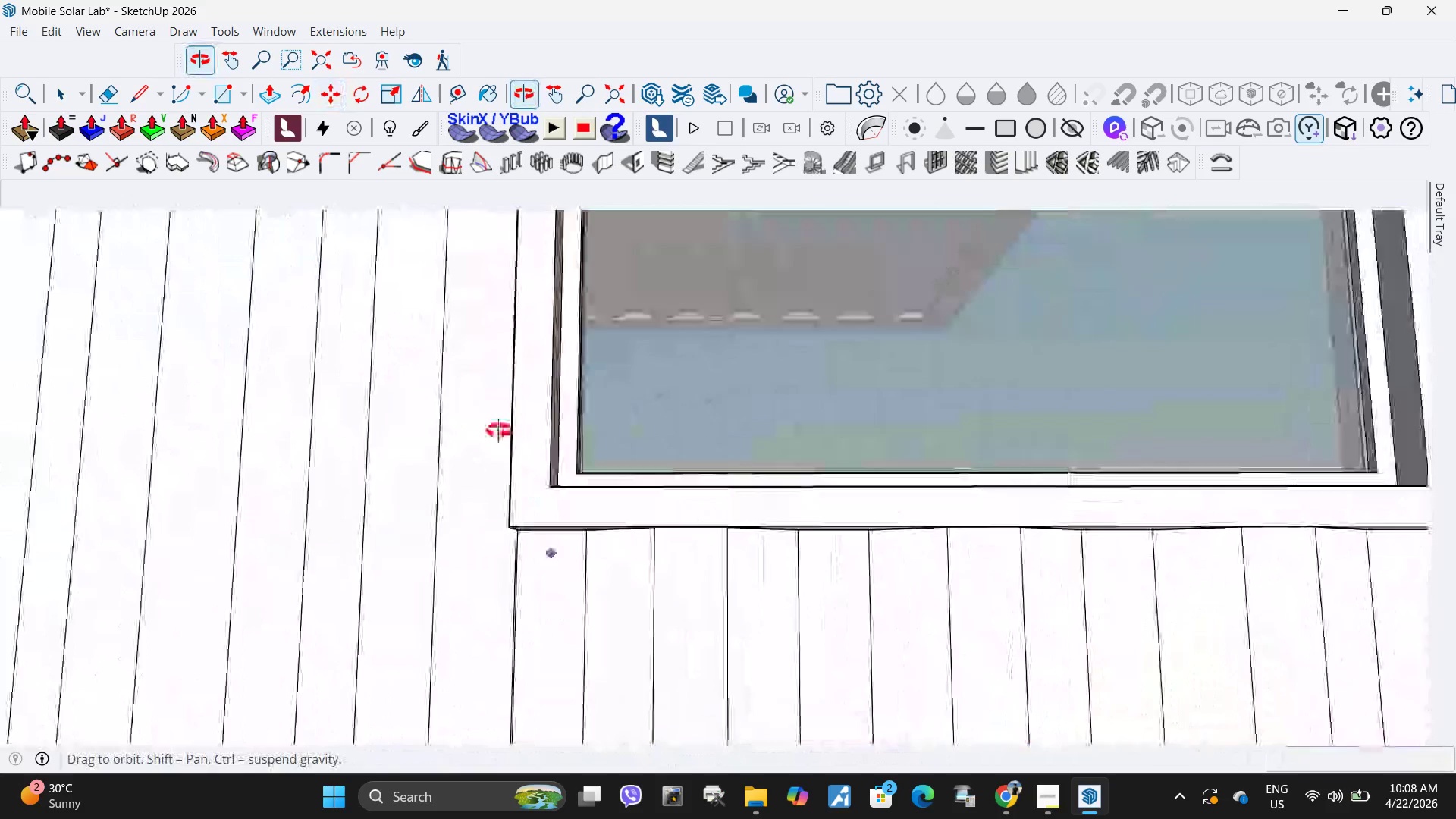 
scroll: coordinate [543, 462], scroll_direction: down, amount: 32.0
 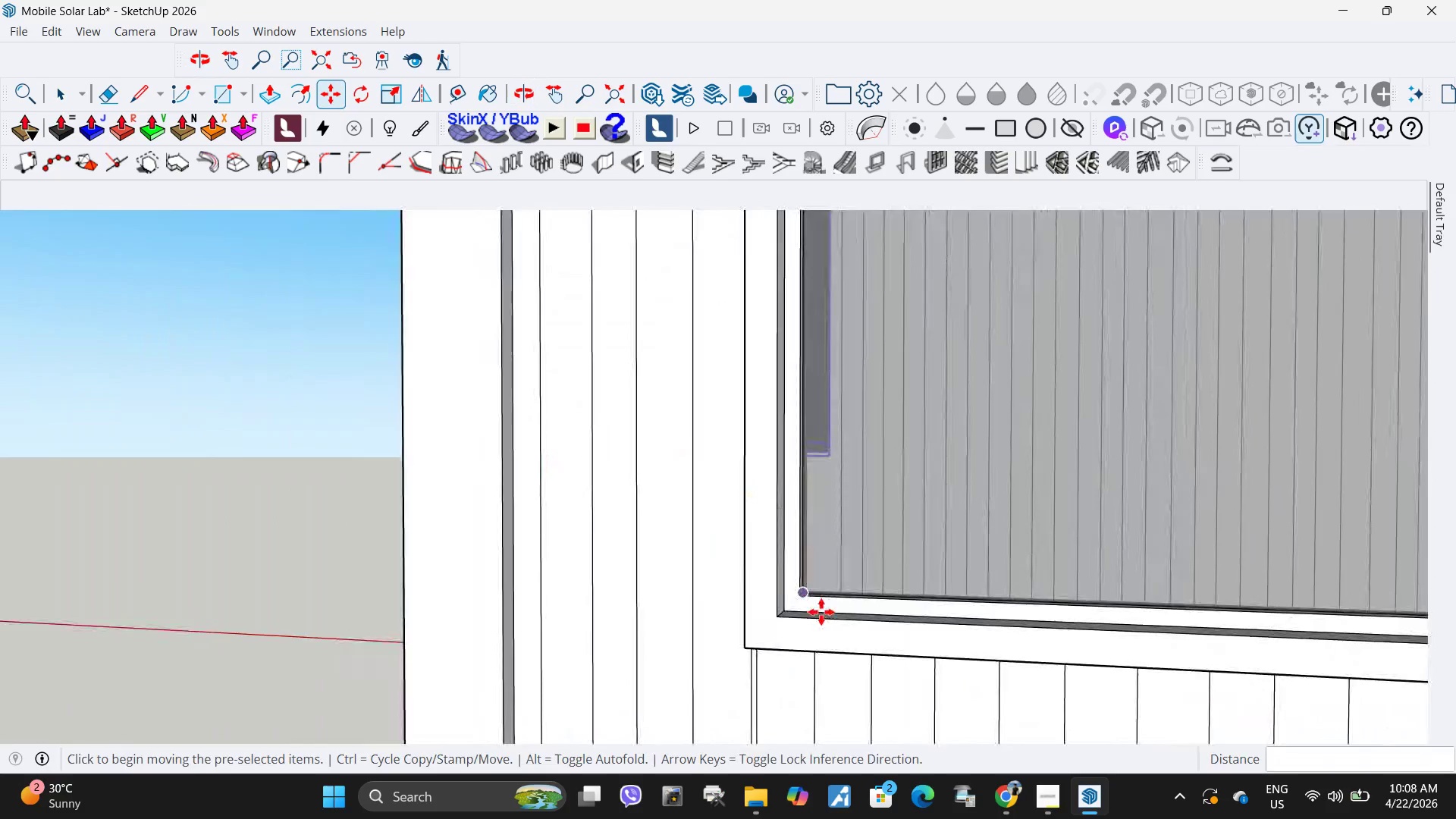 
scroll: coordinate [805, 639], scroll_direction: up, amount: 8.0
 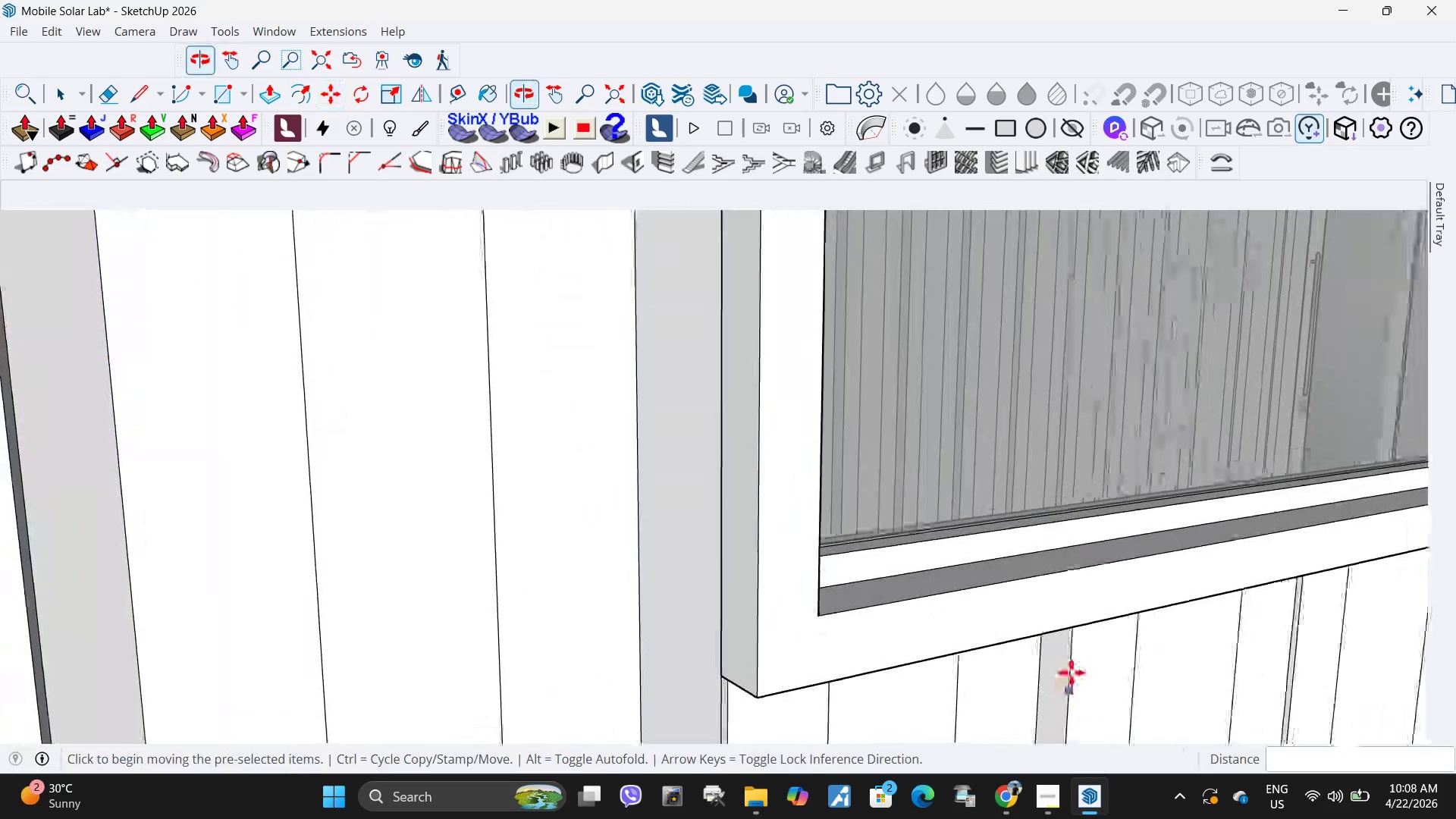 
scroll: coordinate [364, 584], scroll_direction: down, amount: 28.0
 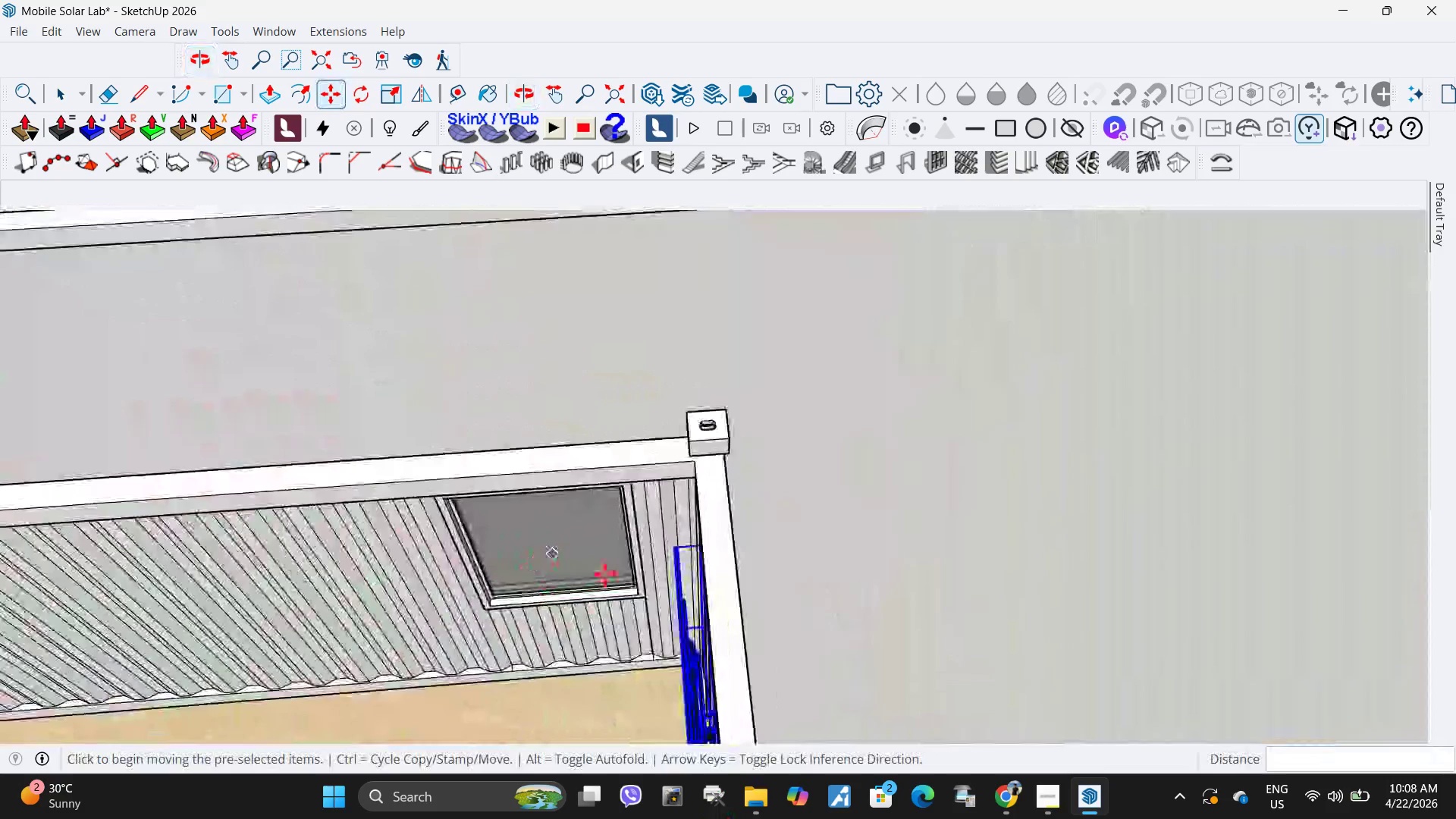 
scroll: coordinate [770, 363], scroll_direction: up, amount: 15.0
 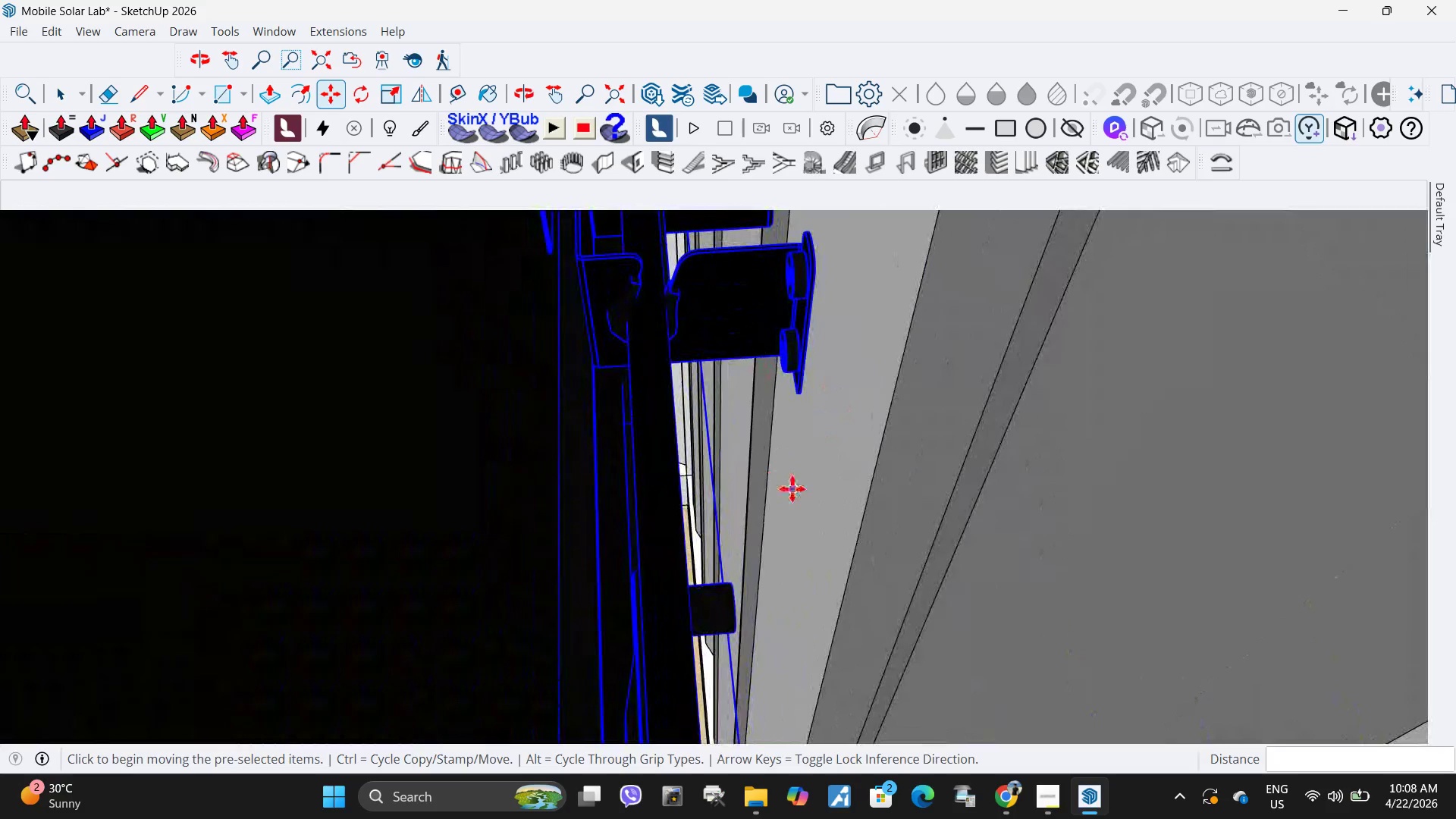 
left_click([792, 489])
 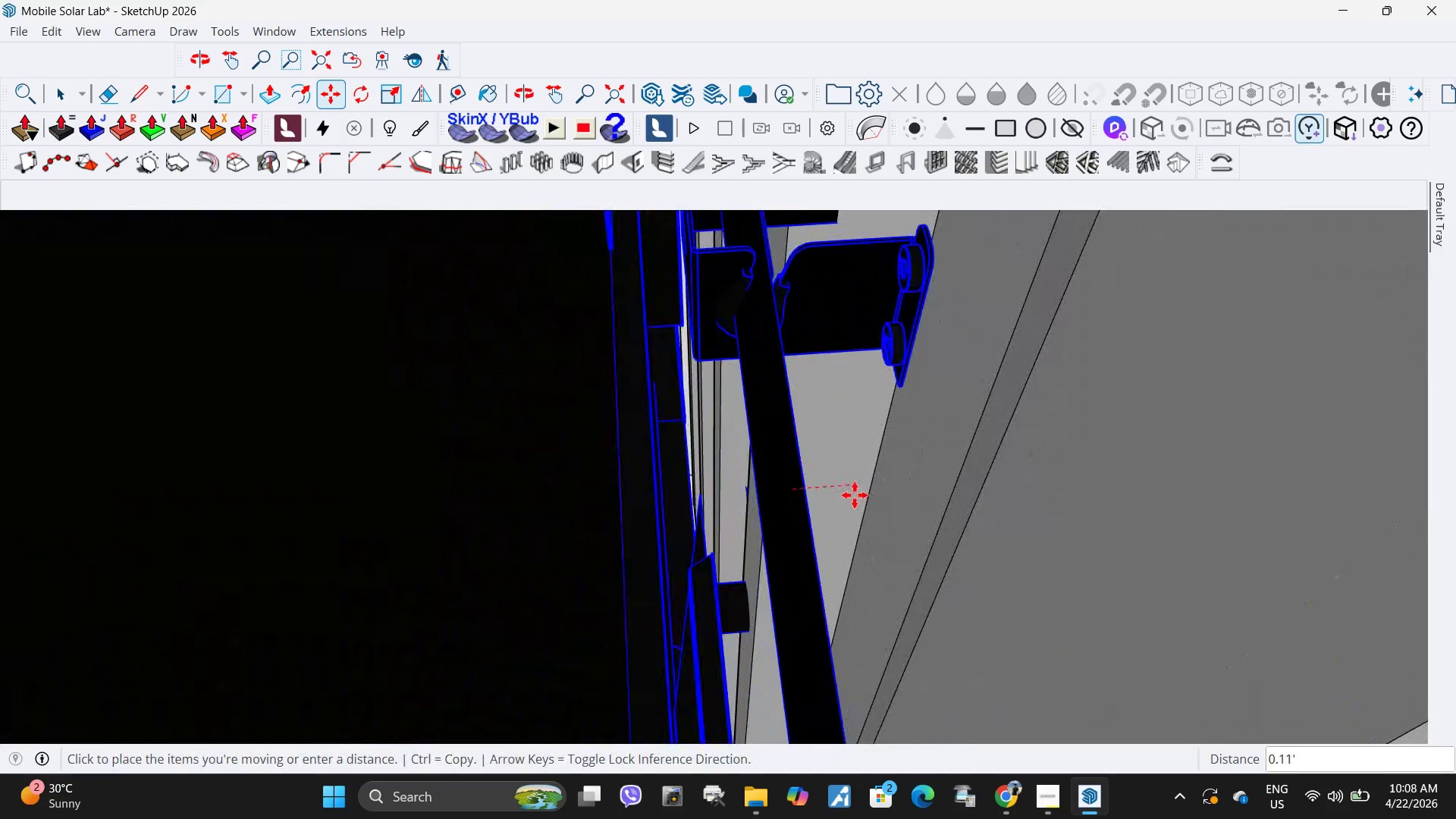 
left_click([855, 495])
 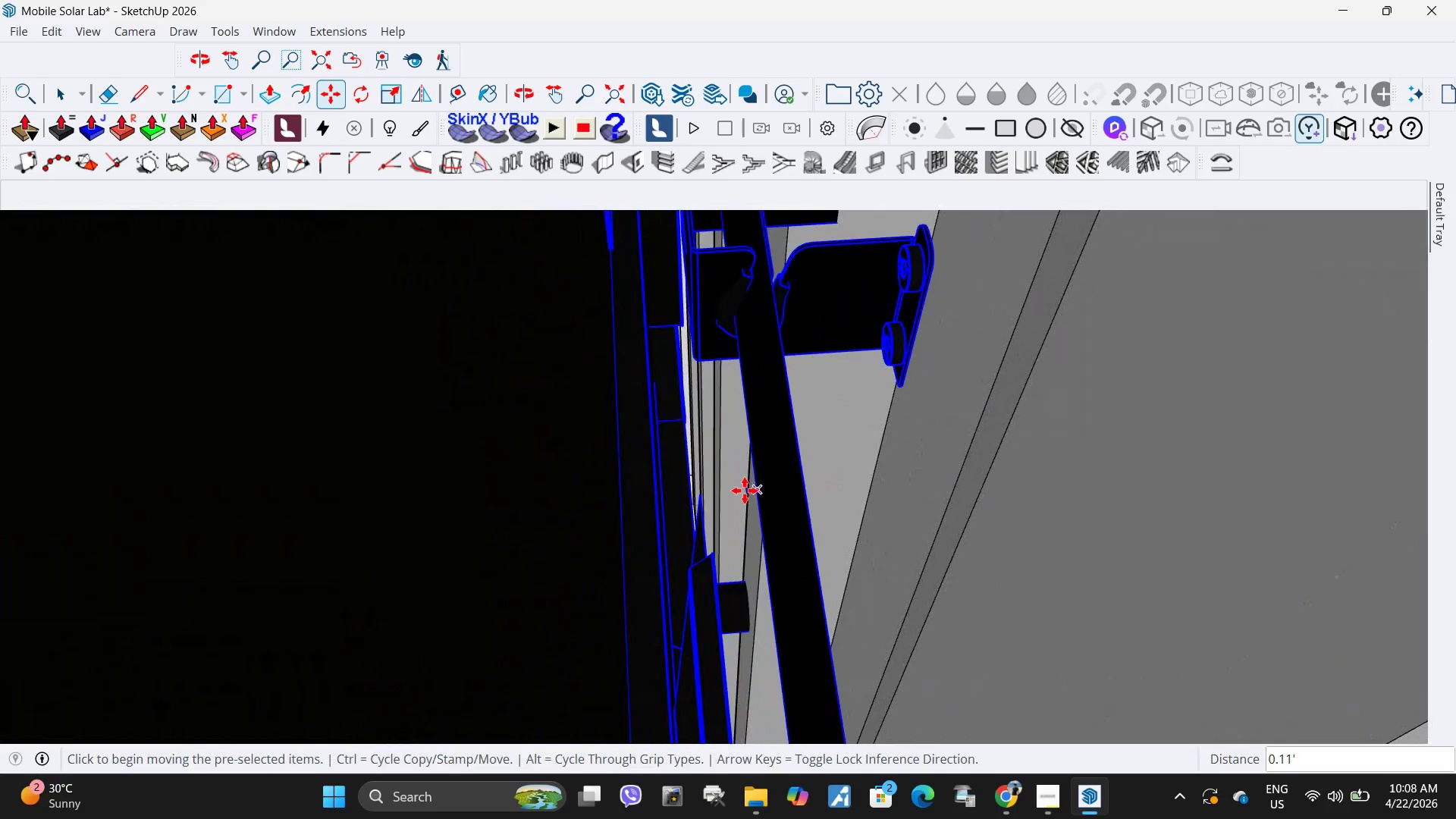 
left_click([745, 491])
 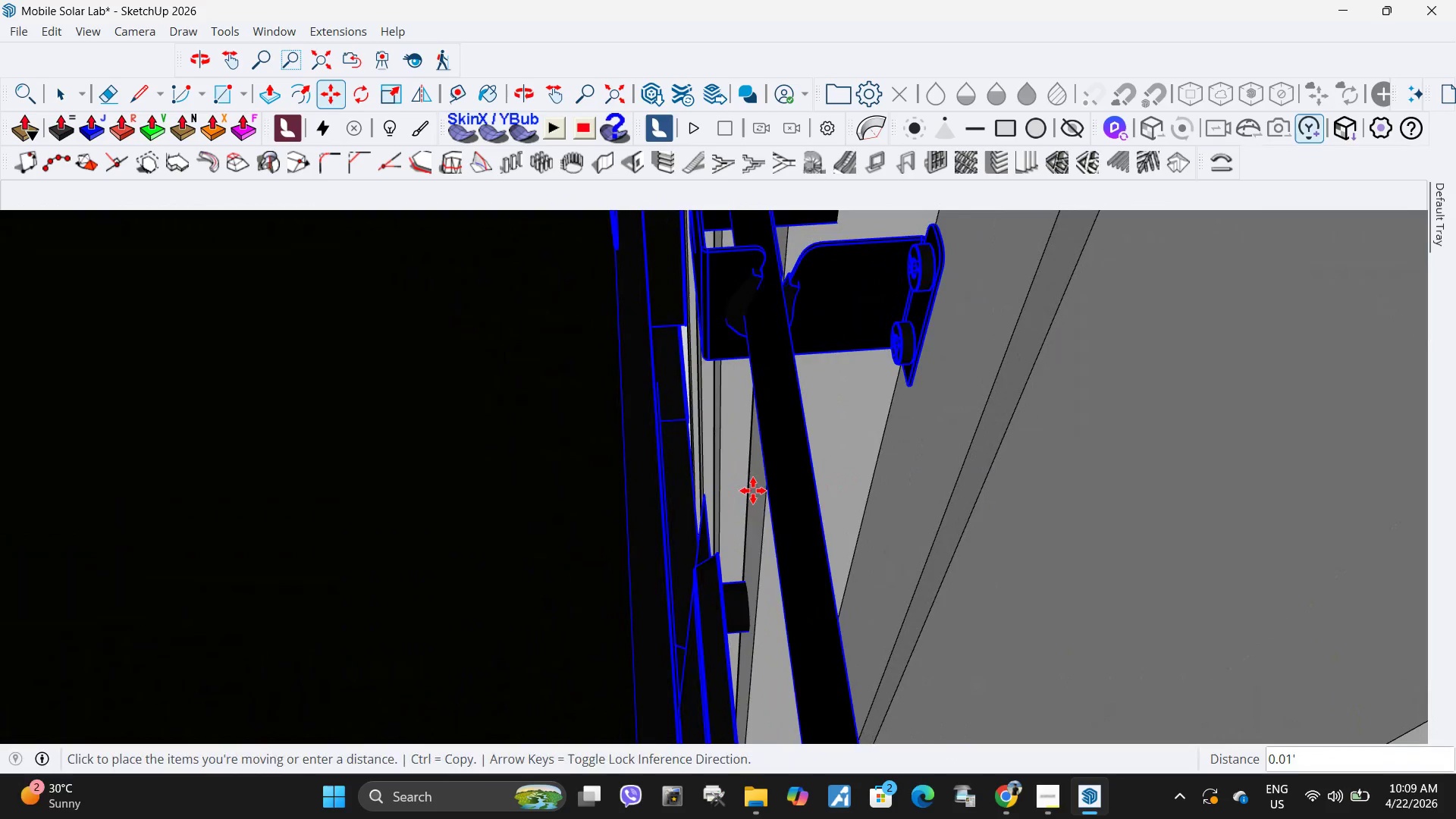 
key(Escape)
 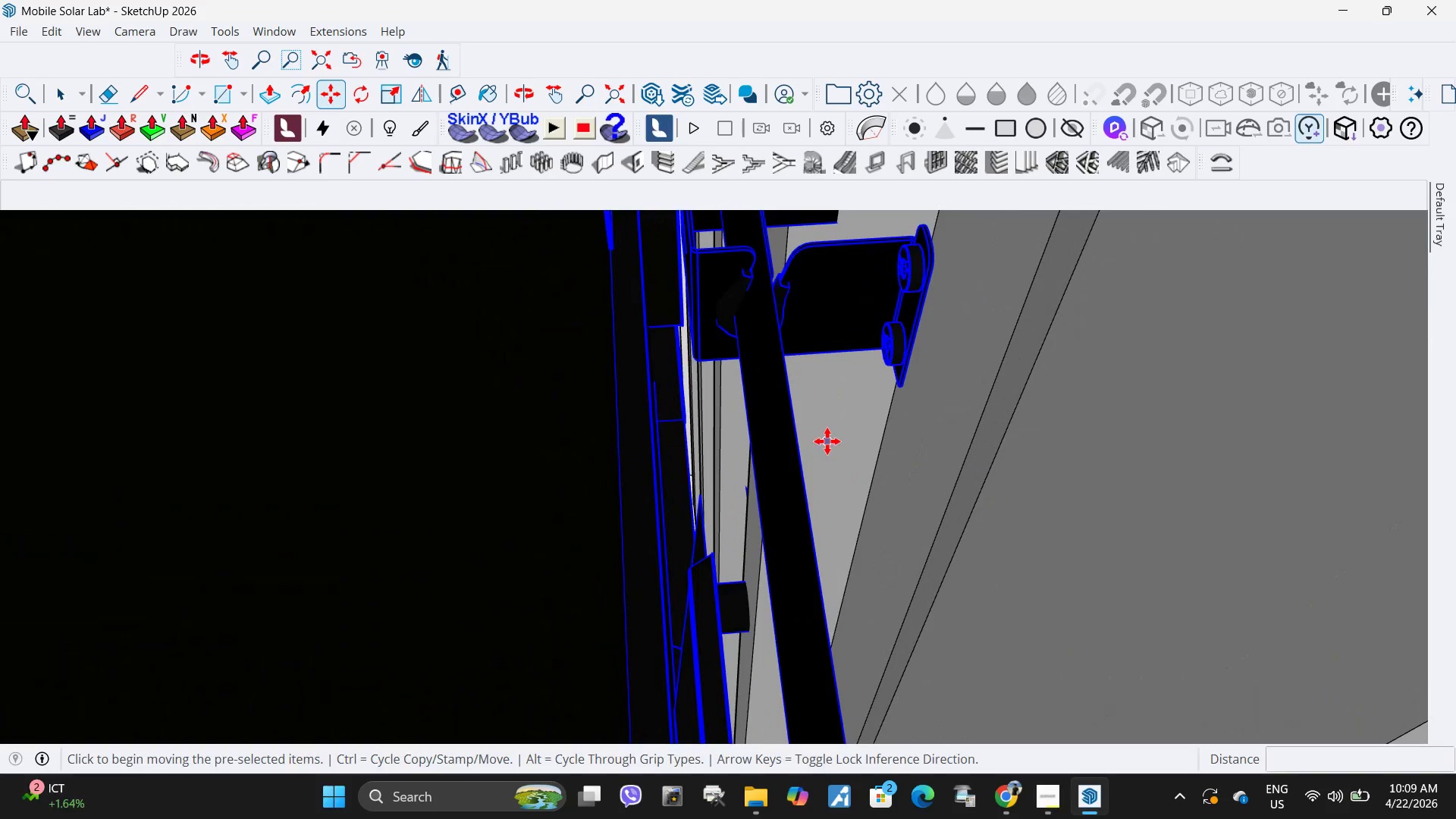 
left_click([821, 444])
 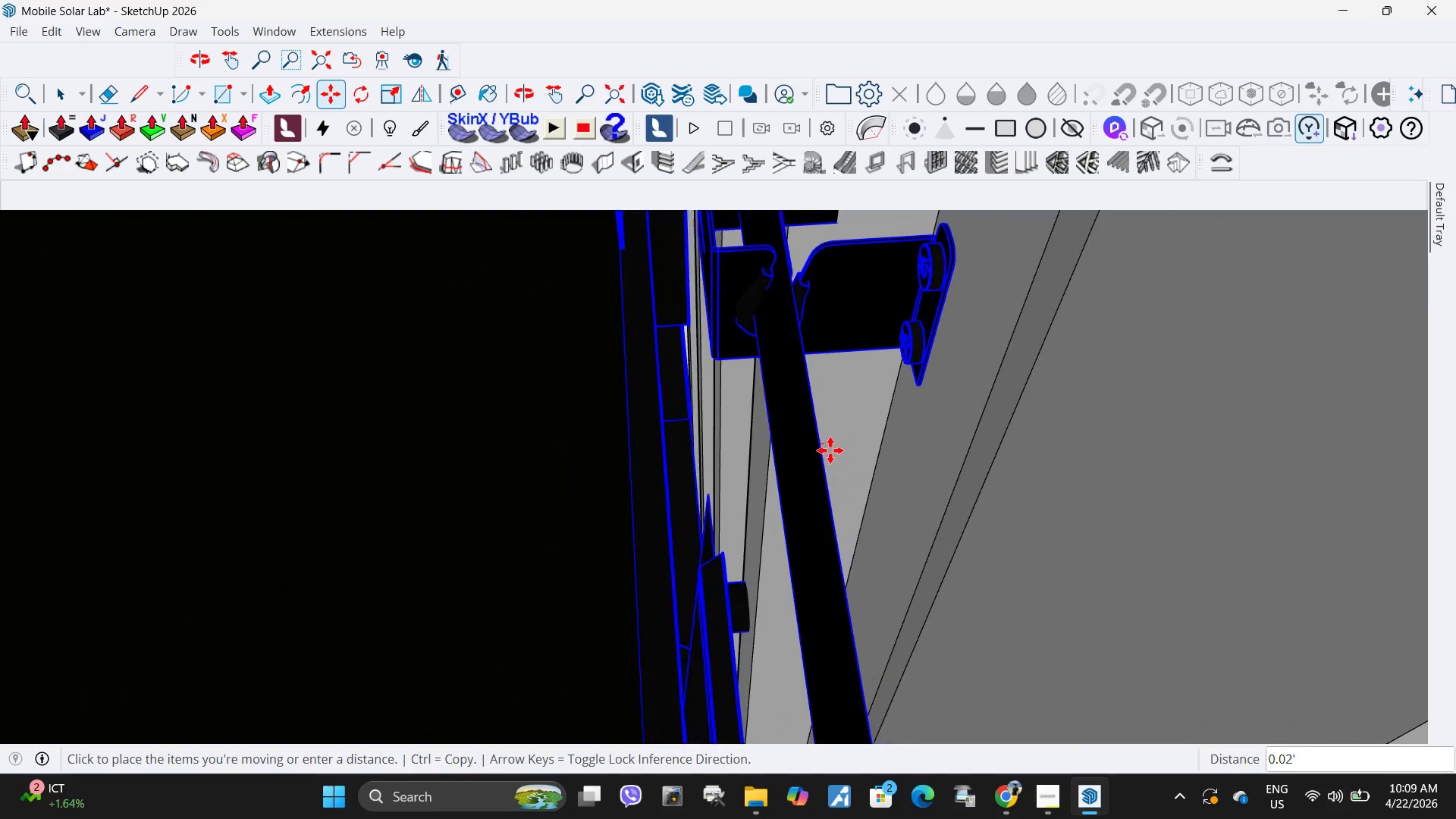 
left_click([827, 450])
 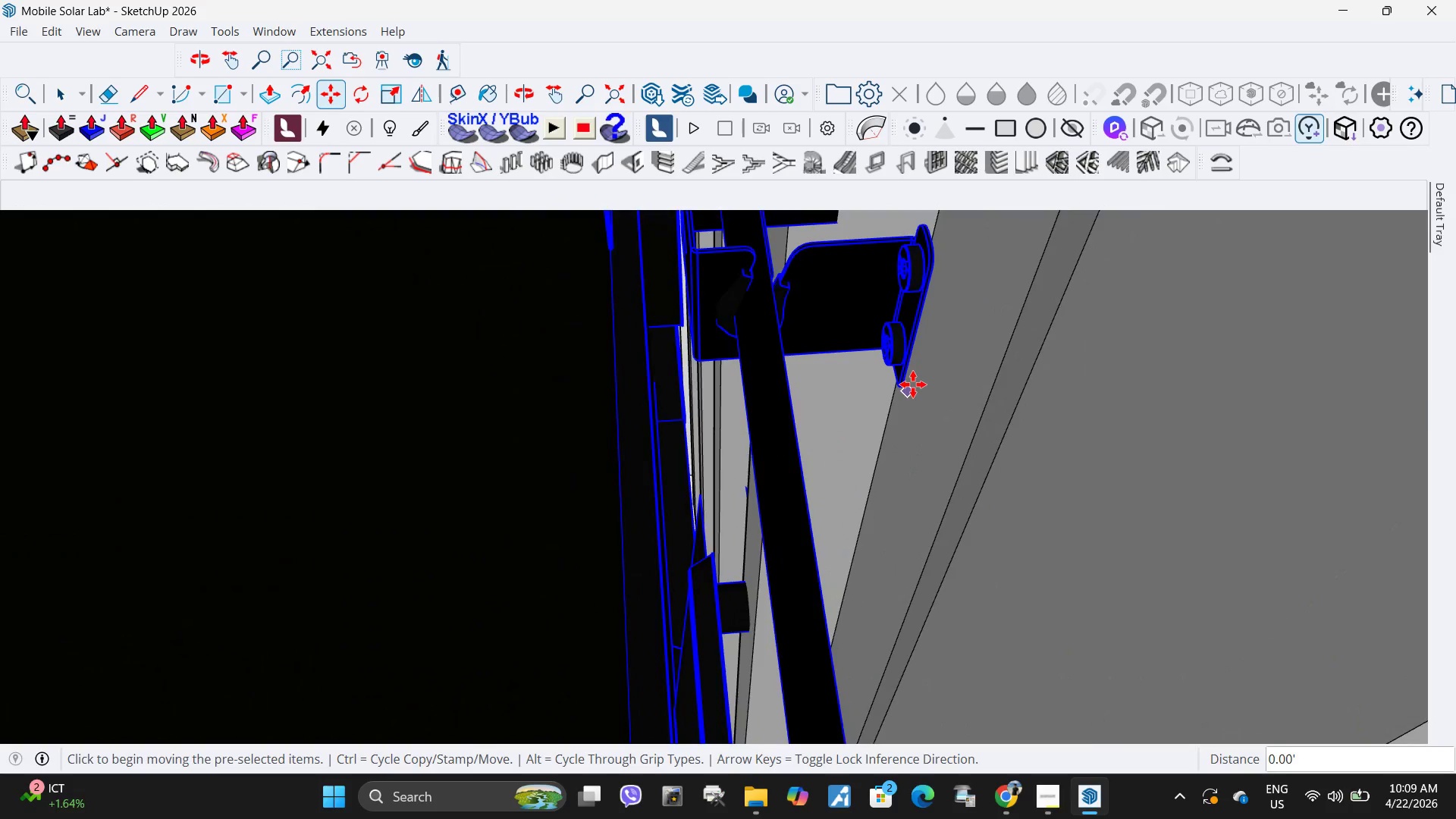 
scroll: coordinate [913, 384], scroll_direction: up, amount: 9.0
 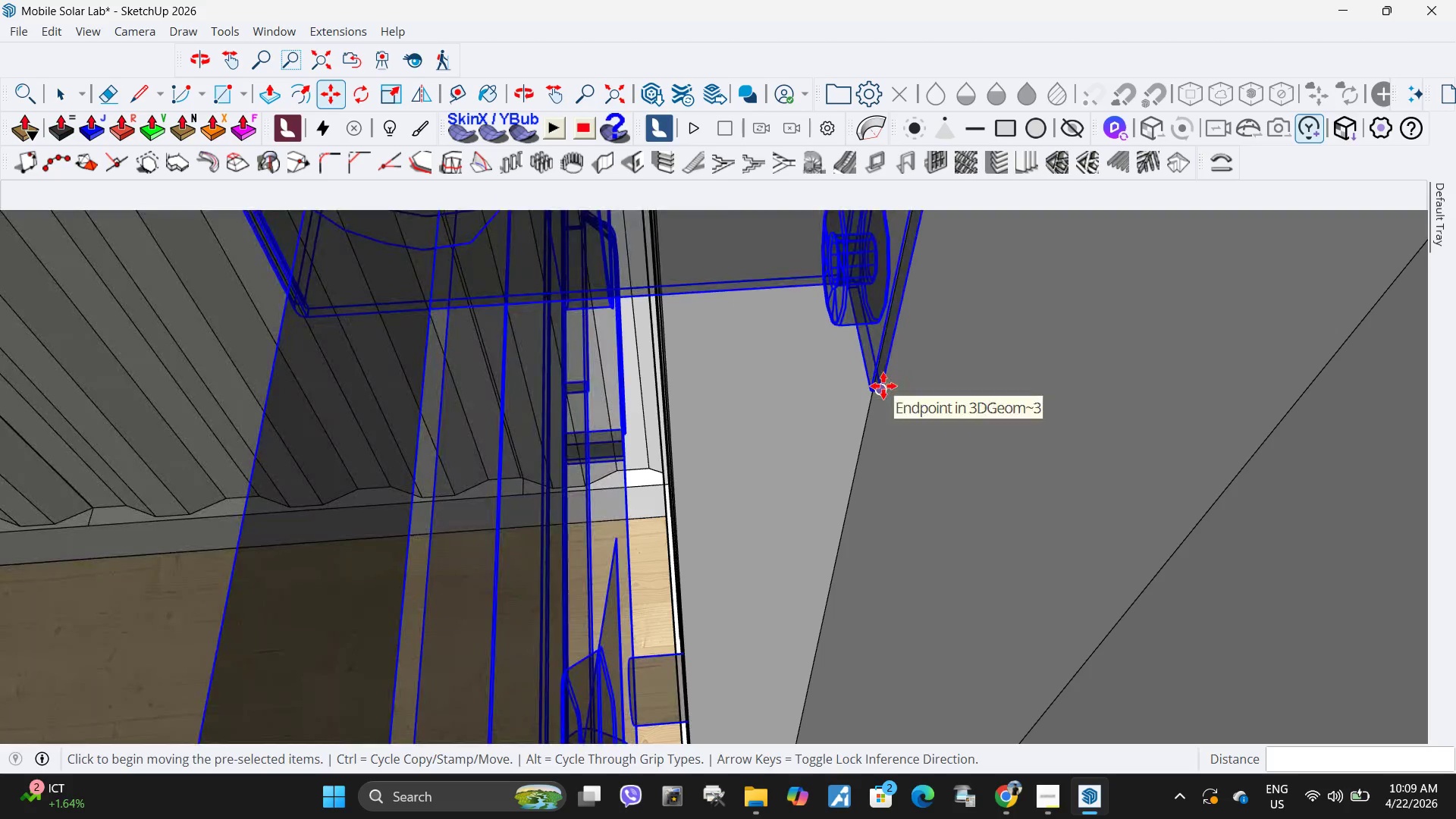 
left_click([883, 386])
 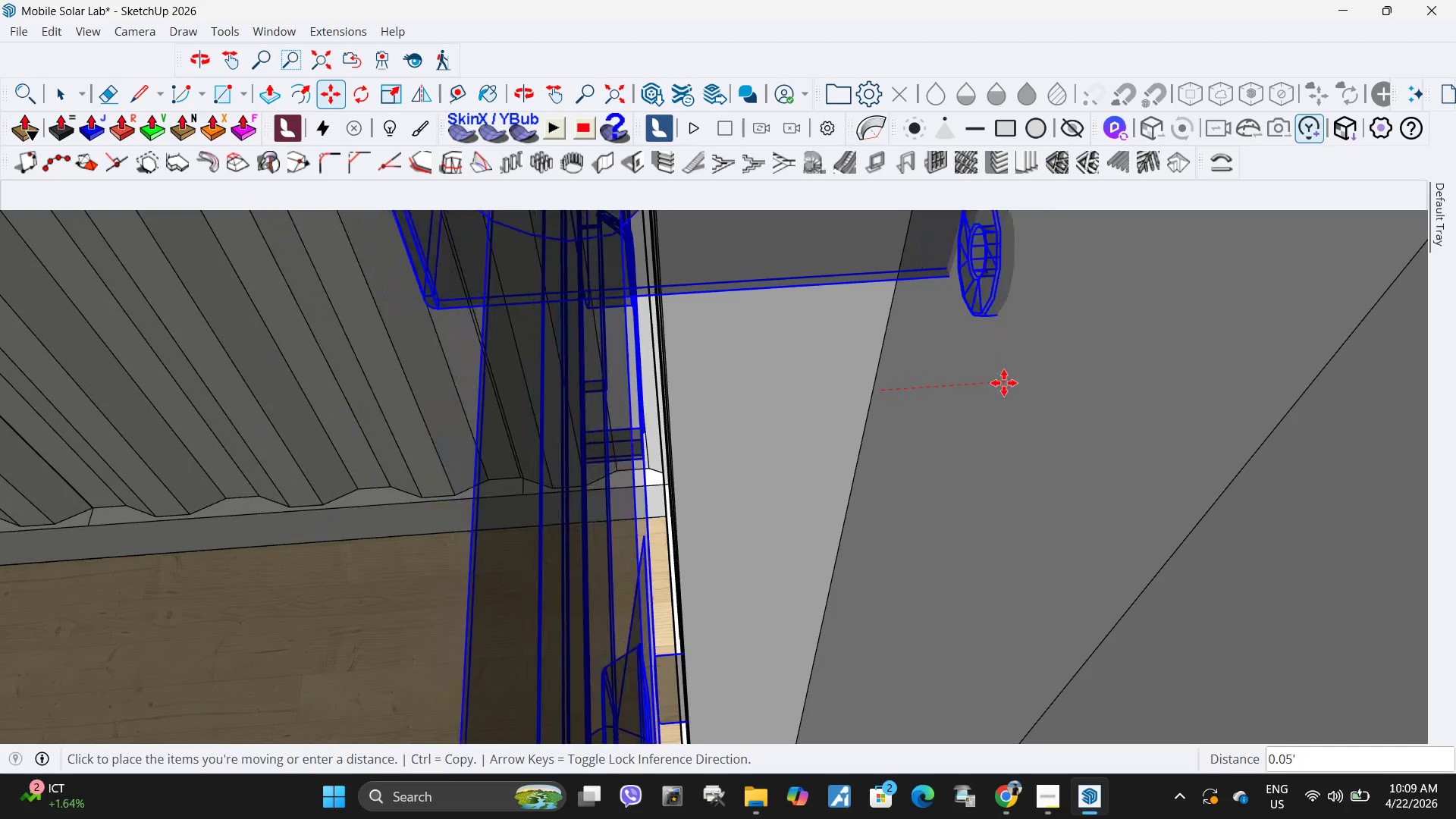 
left_click([980, 388])
 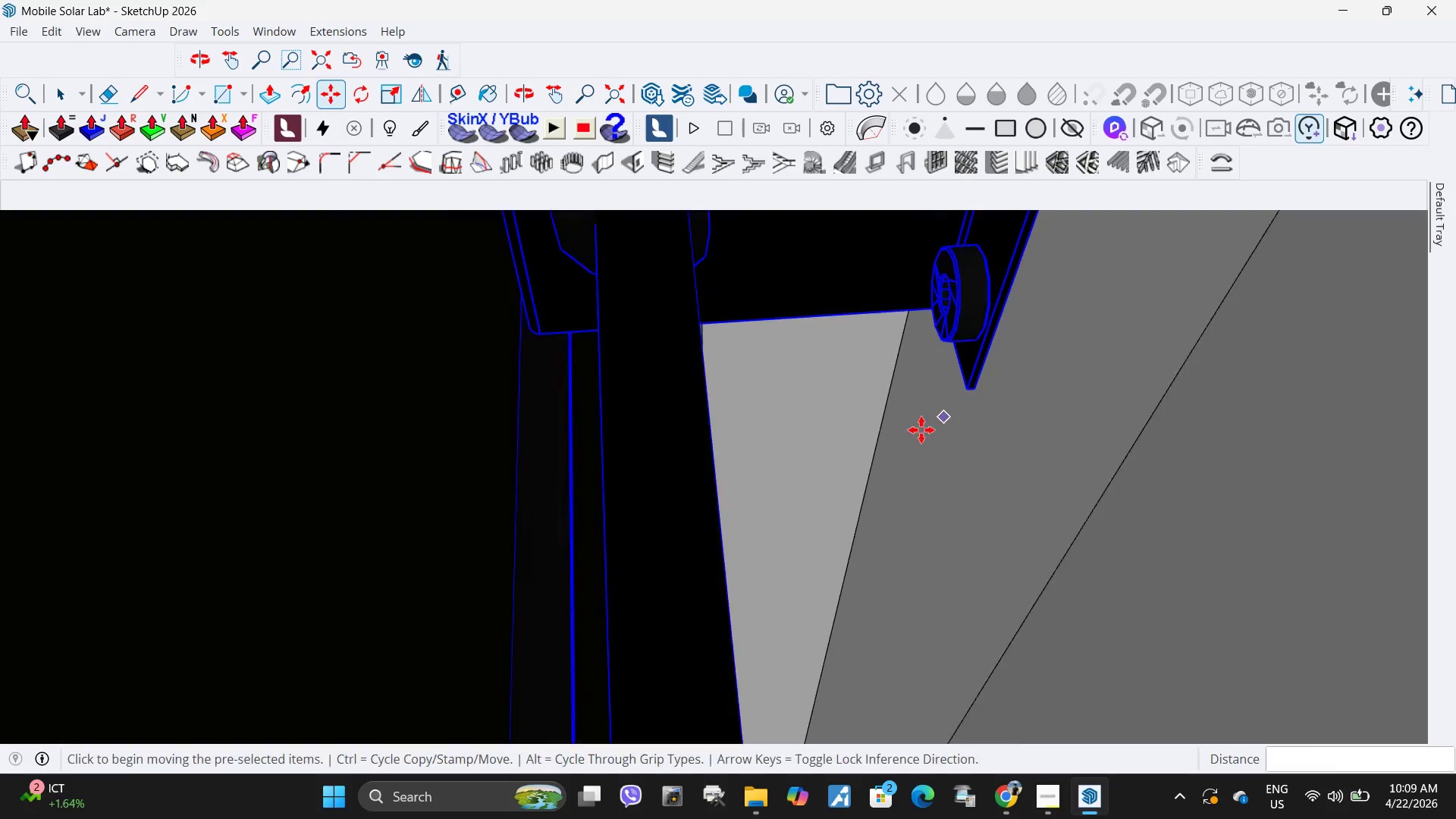 
scroll: coordinate [770, 479], scroll_direction: down, amount: 103.0
 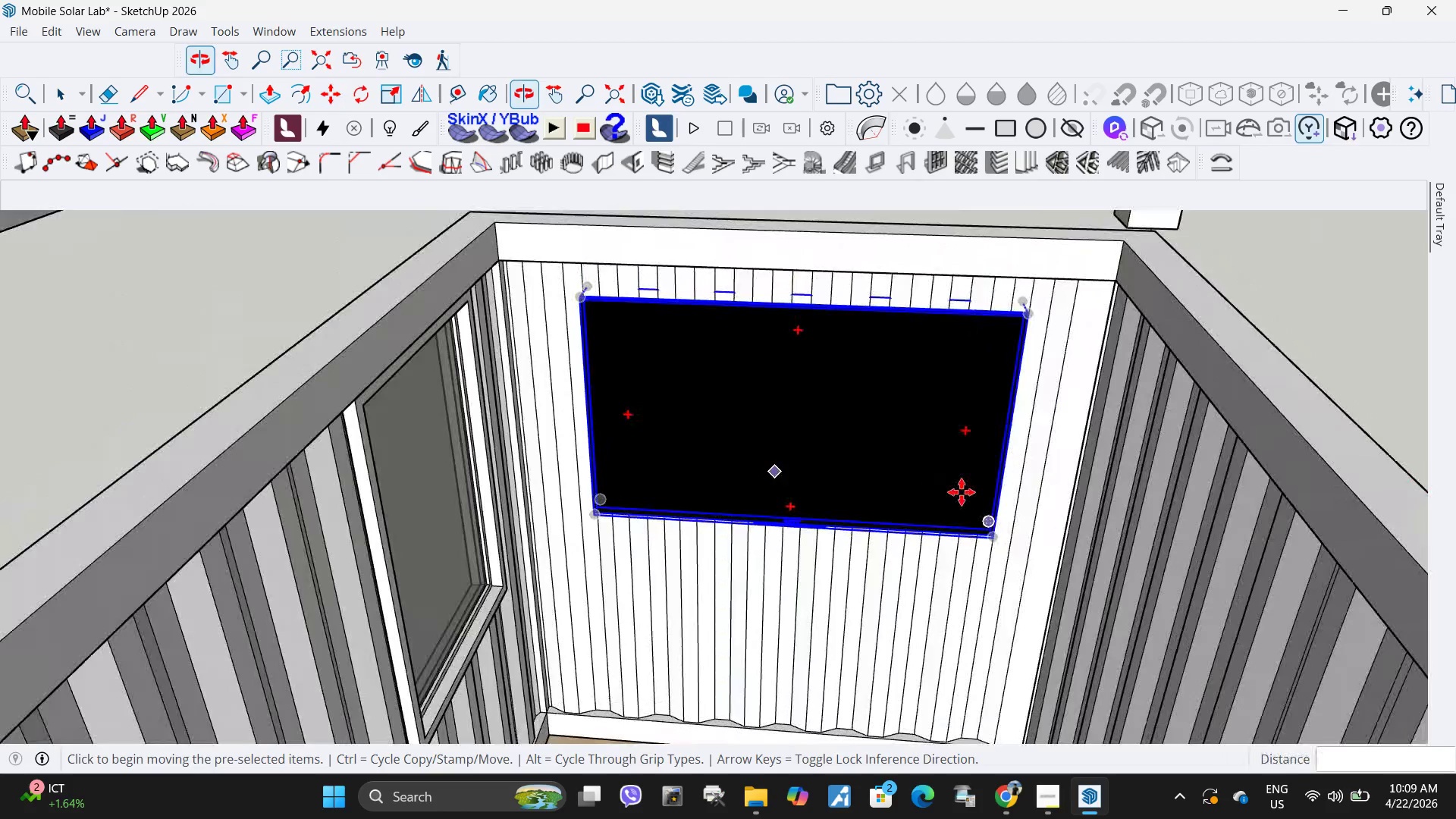 
key(Space)
 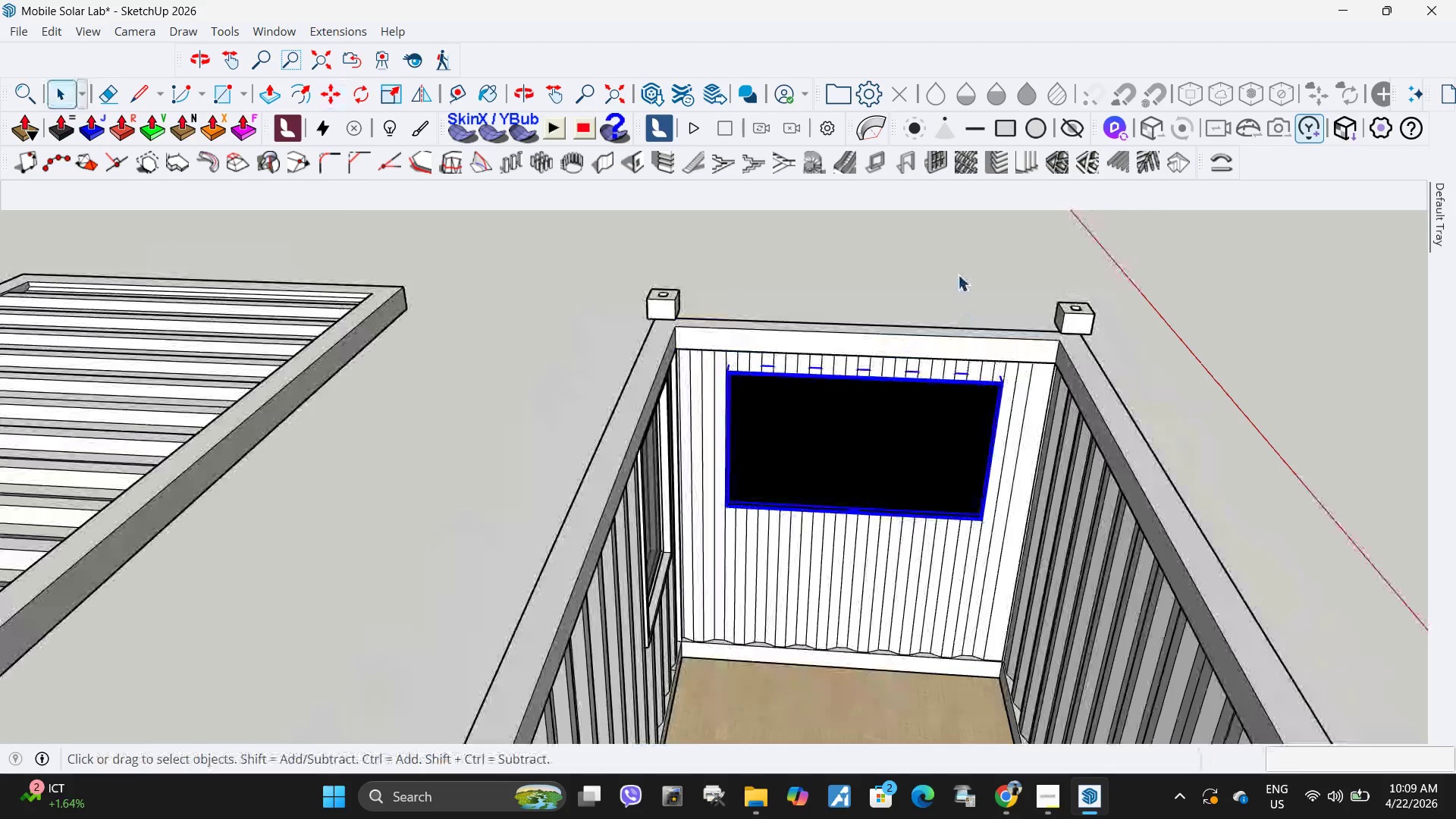 
scroll: coordinate [964, 491], scroll_direction: down, amount: 5.0
 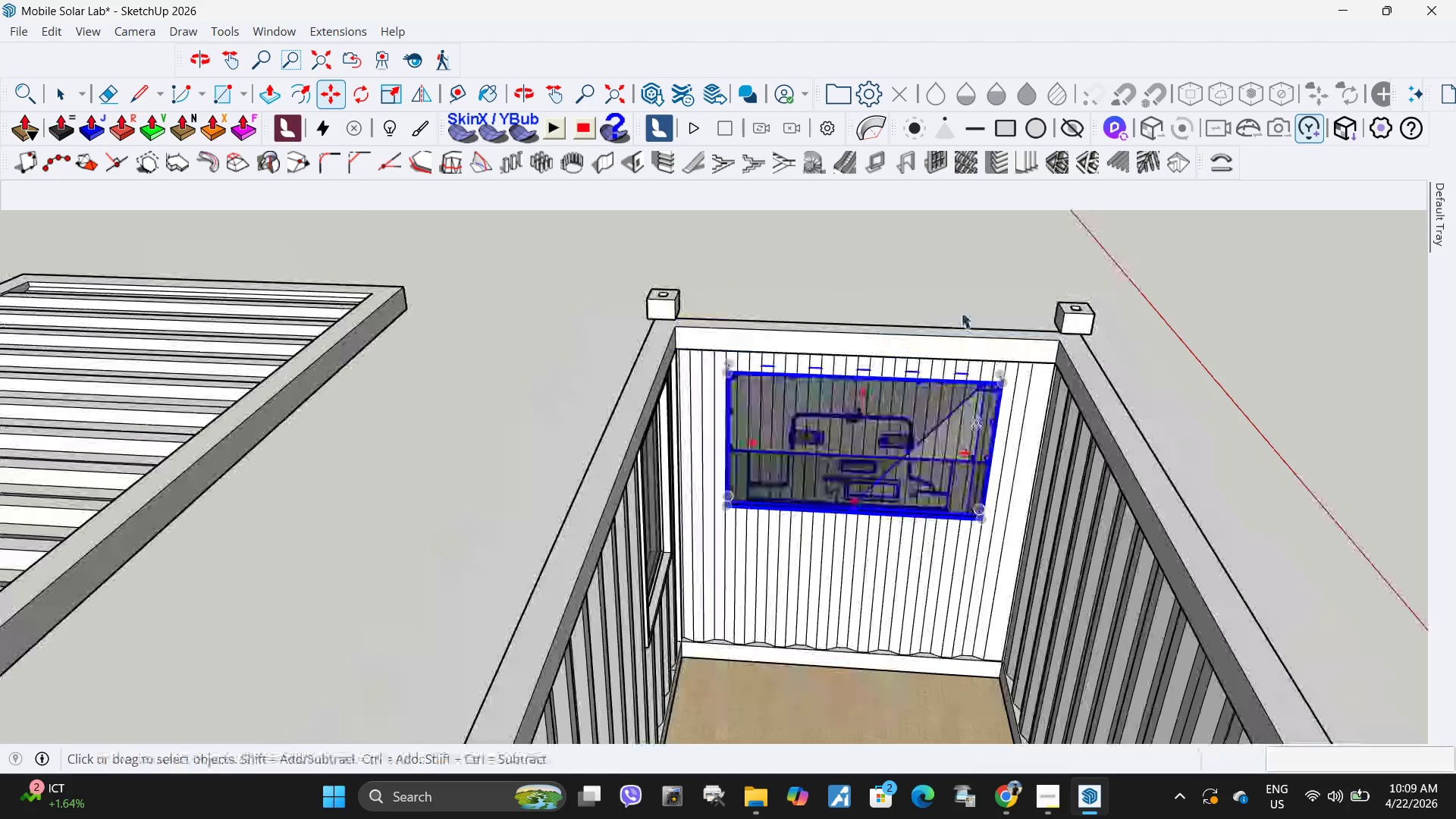 
left_click([958, 275])
 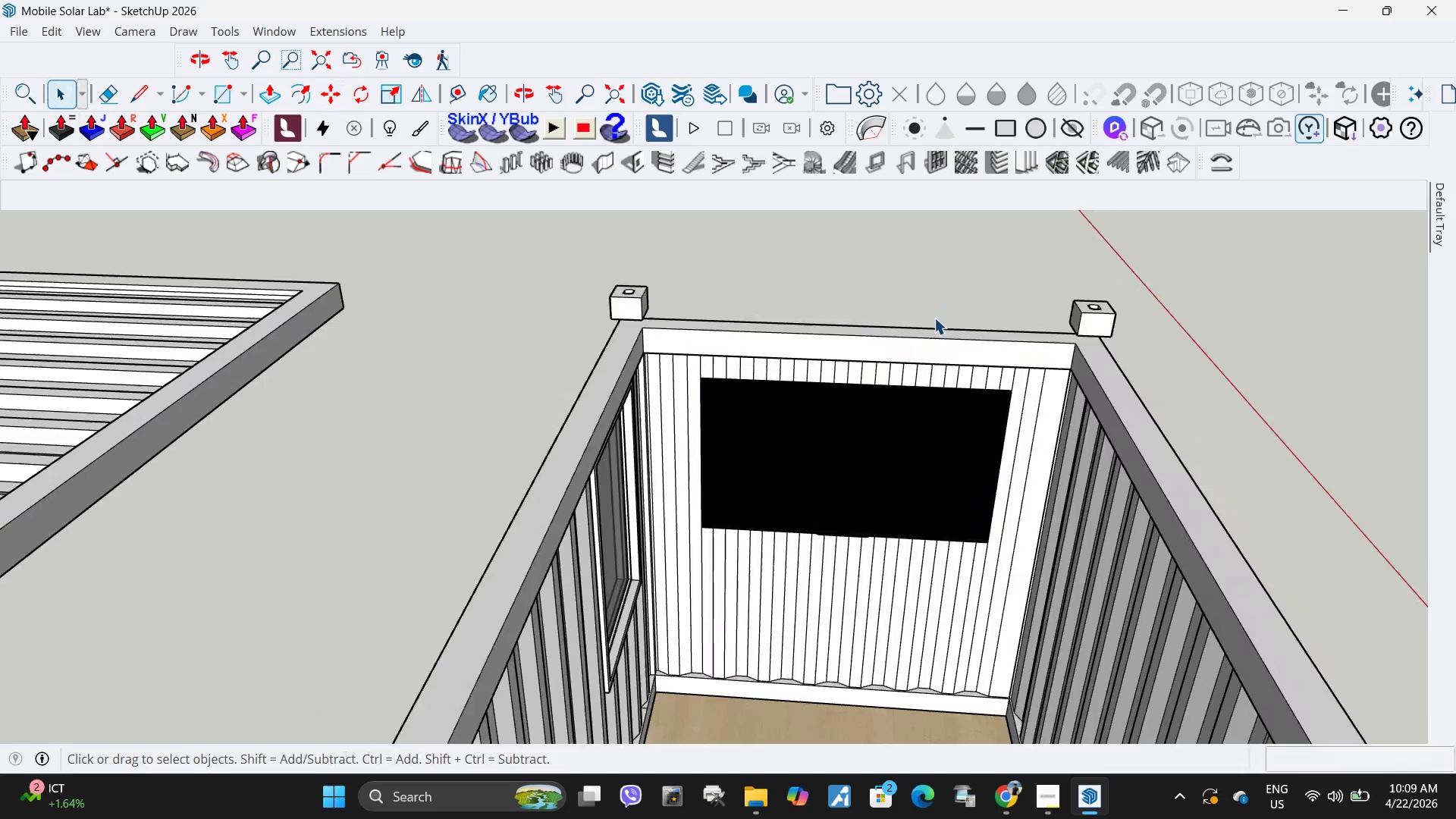 
scroll: coordinate [934, 318], scroll_direction: up, amount: 5.0
 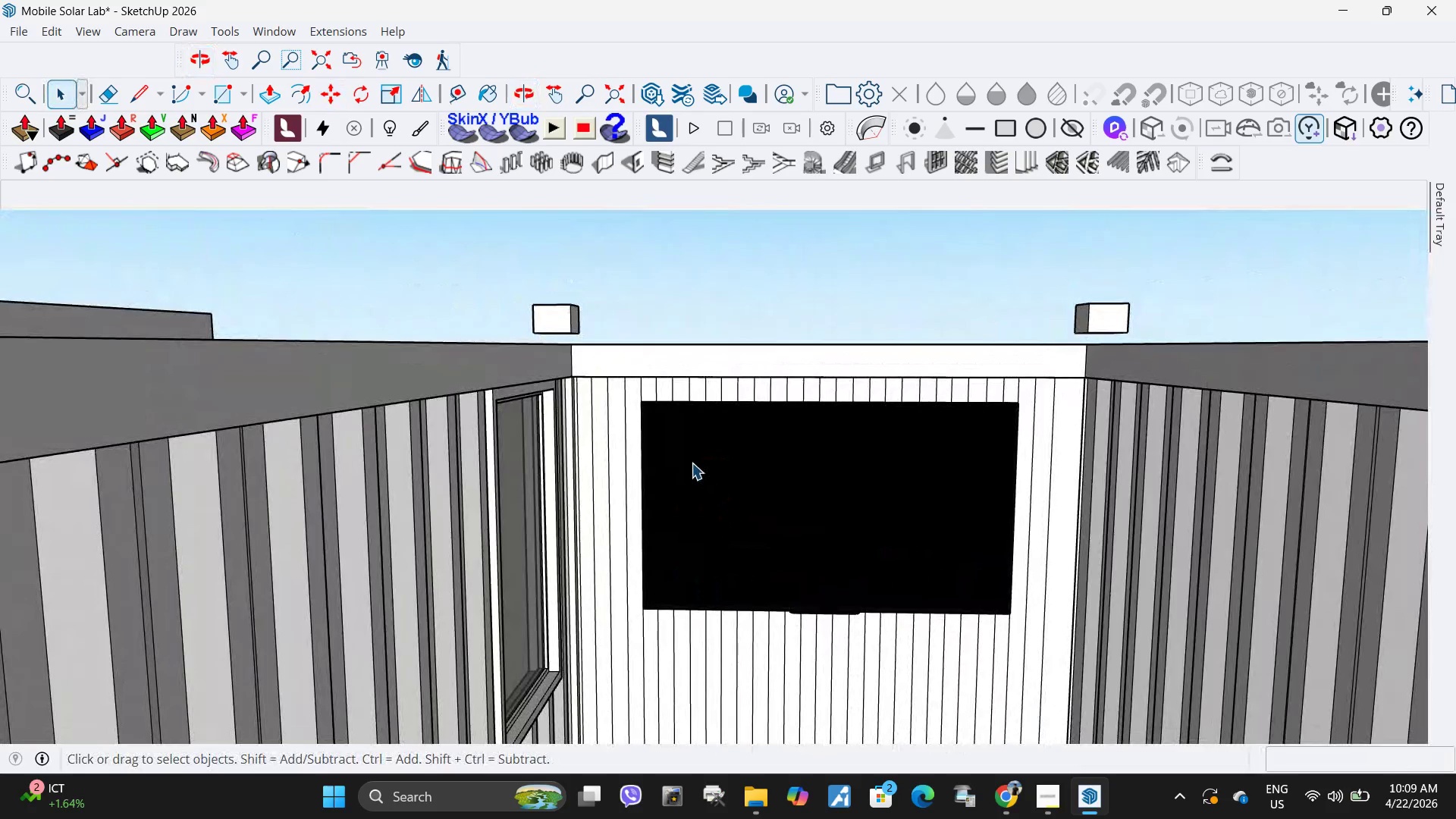 
scroll: coordinate [692, 463], scroll_direction: down, amount: 3.0
 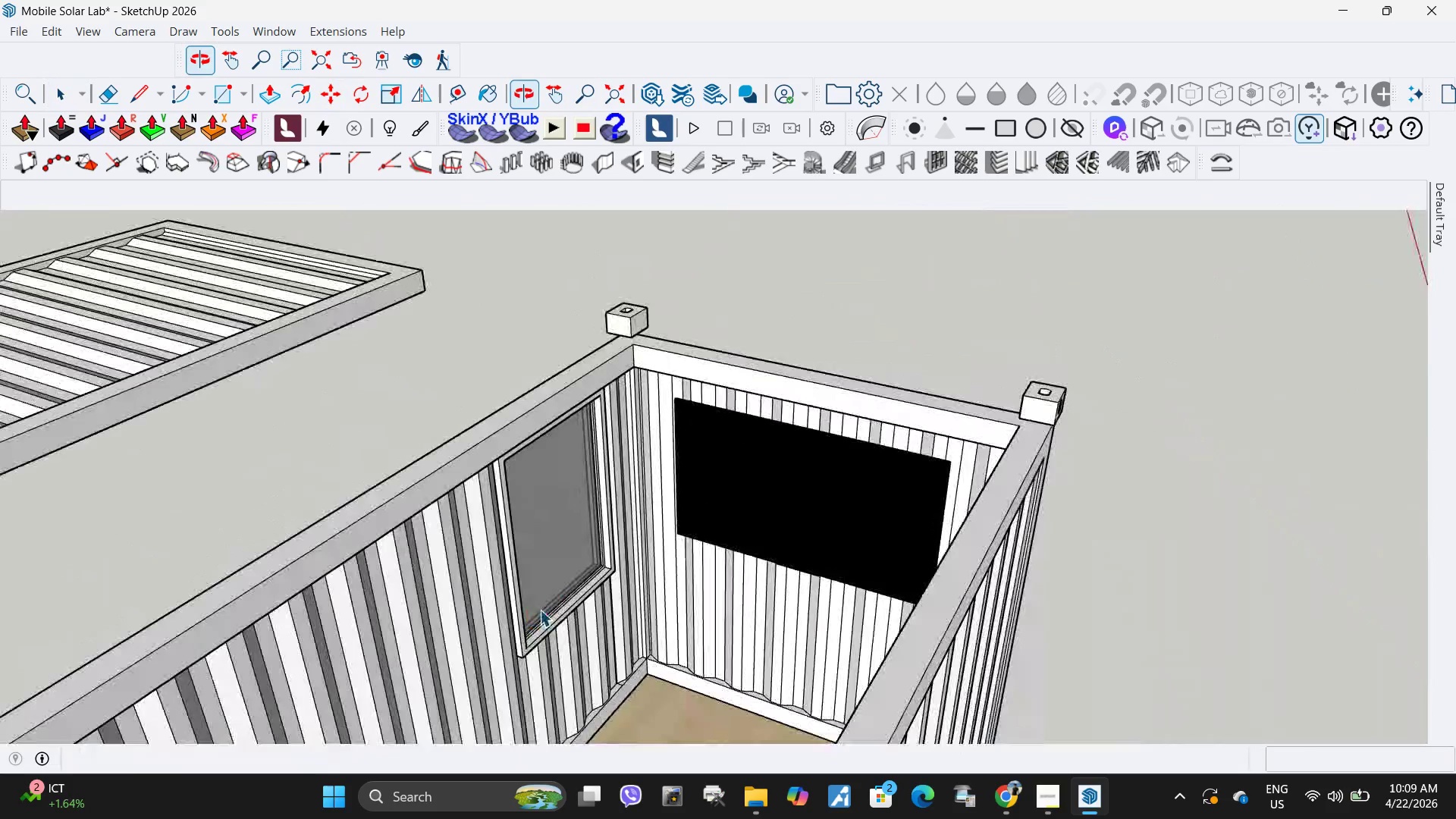 
left_click([737, 521])
 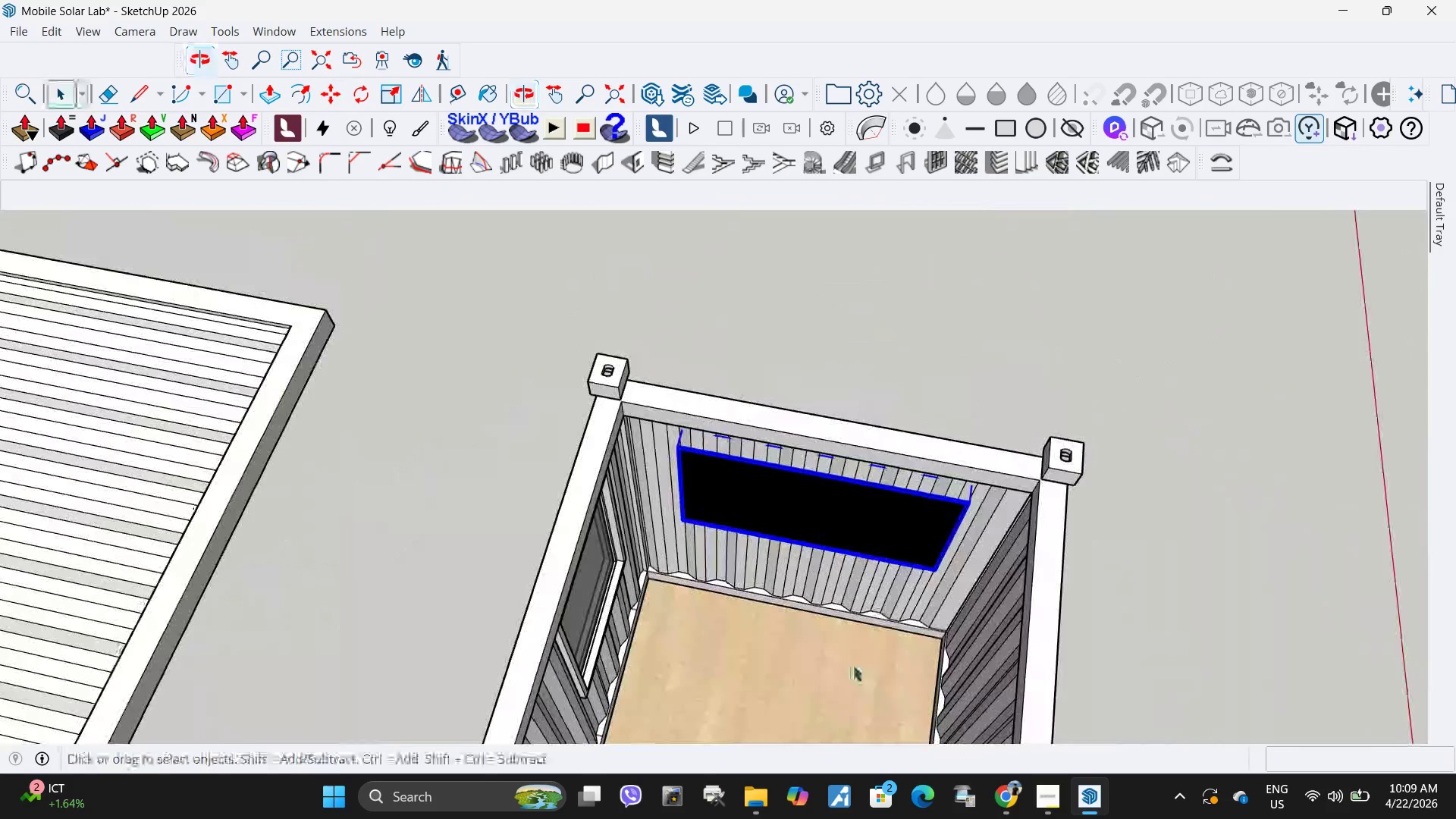 
key(M)
 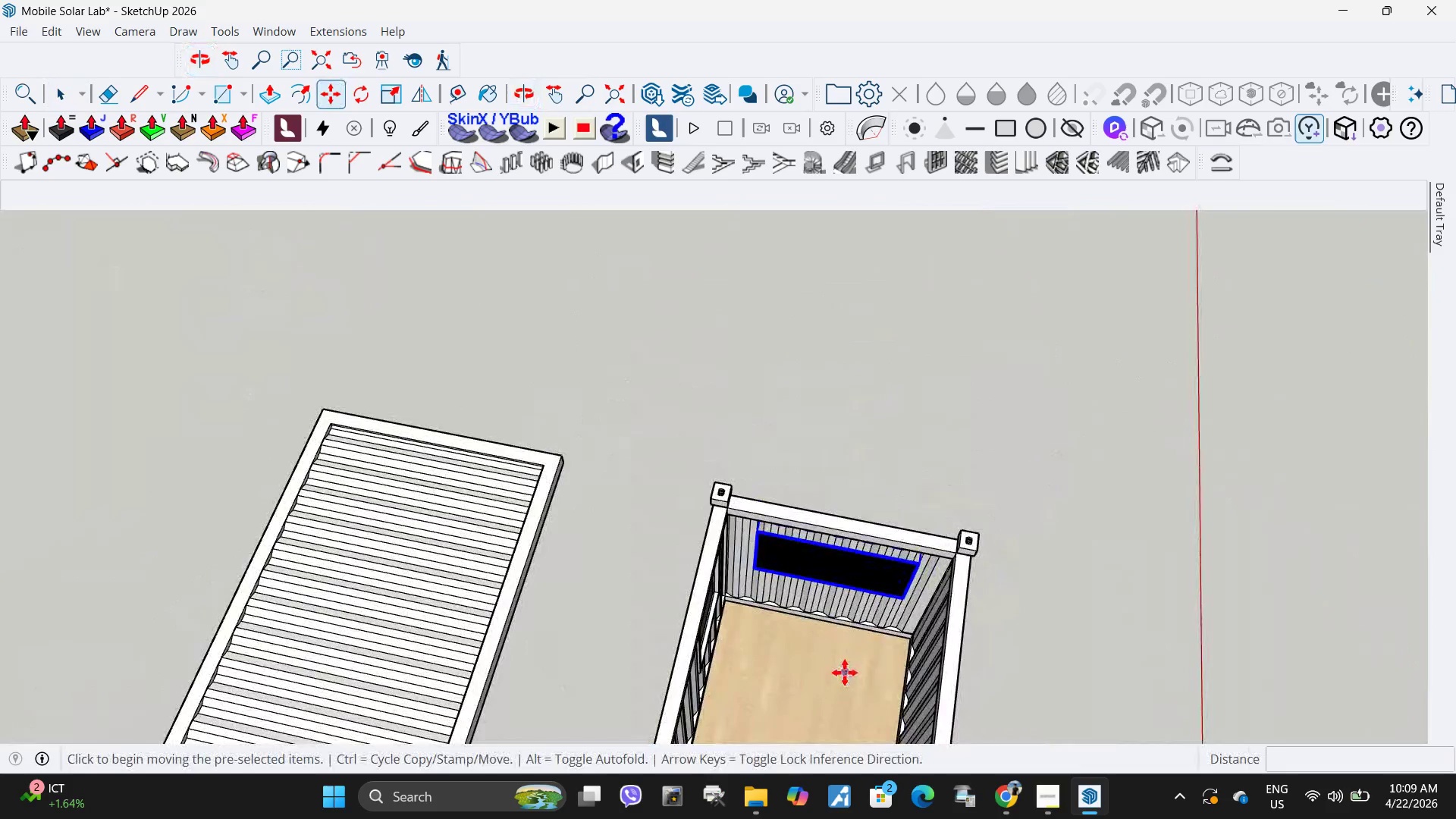 
scroll: coordinate [858, 639], scroll_direction: down, amount: 5.0
 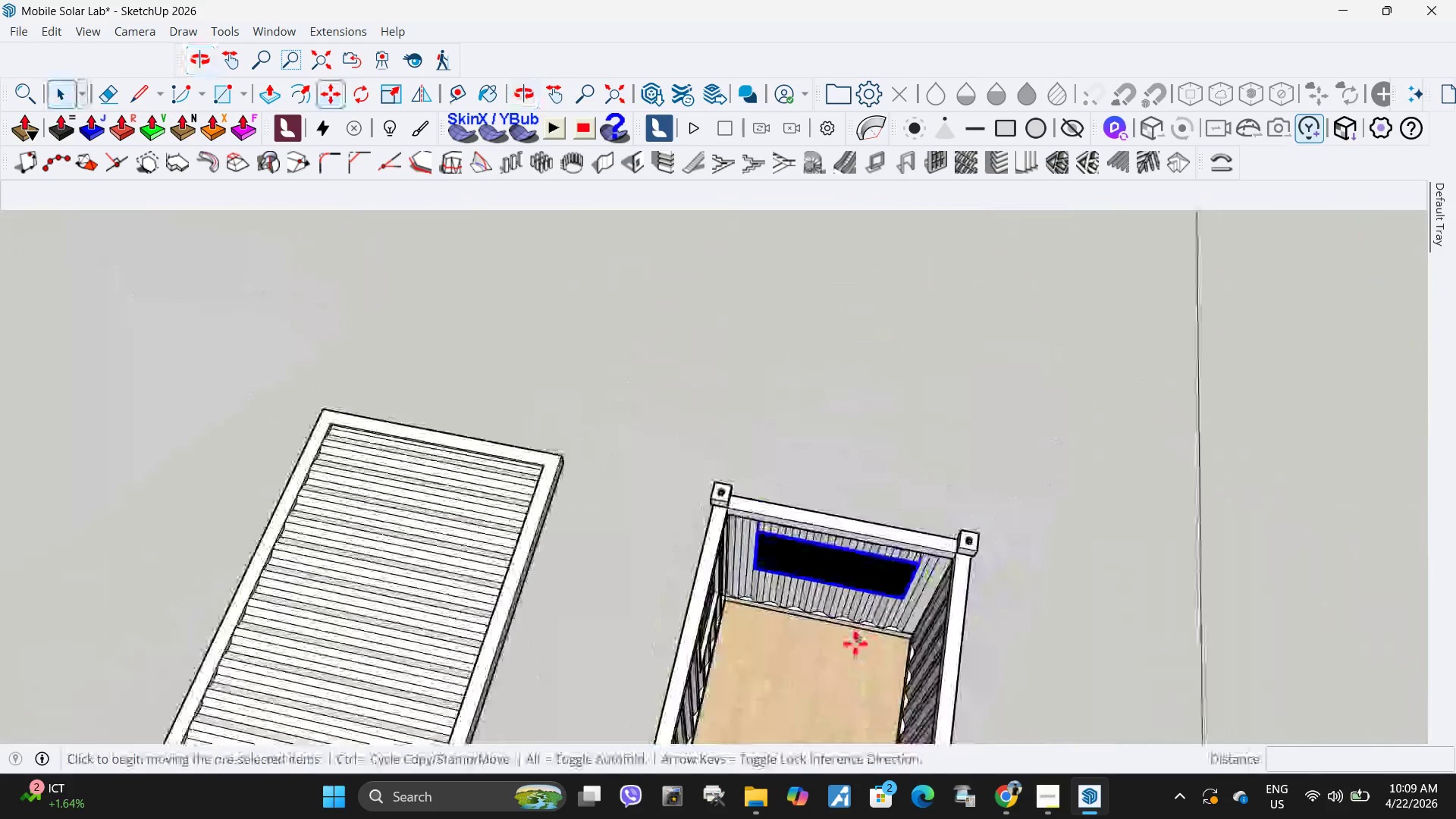 
key(Control+ControlLeft)
 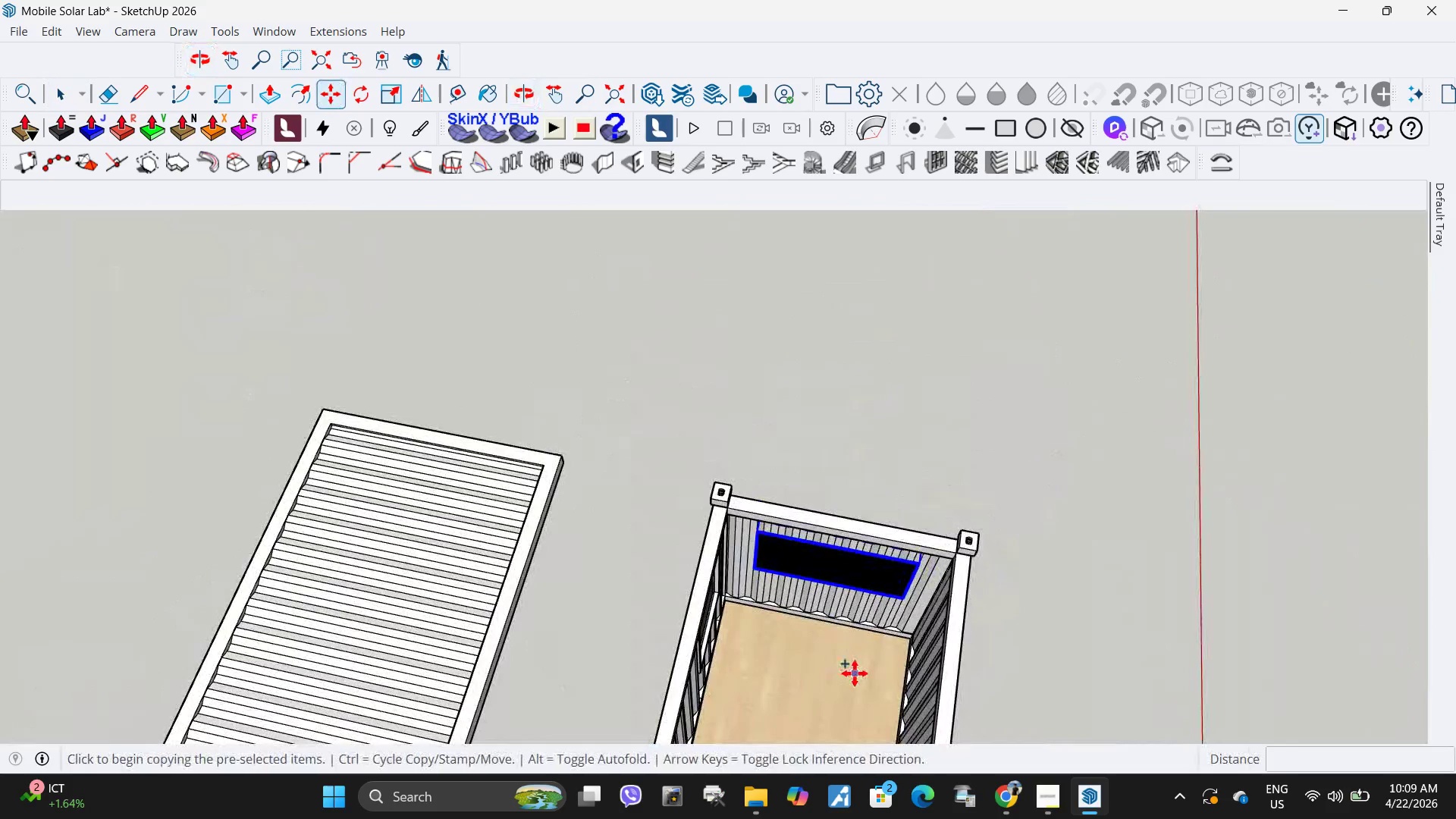 
left_click([855, 673])
 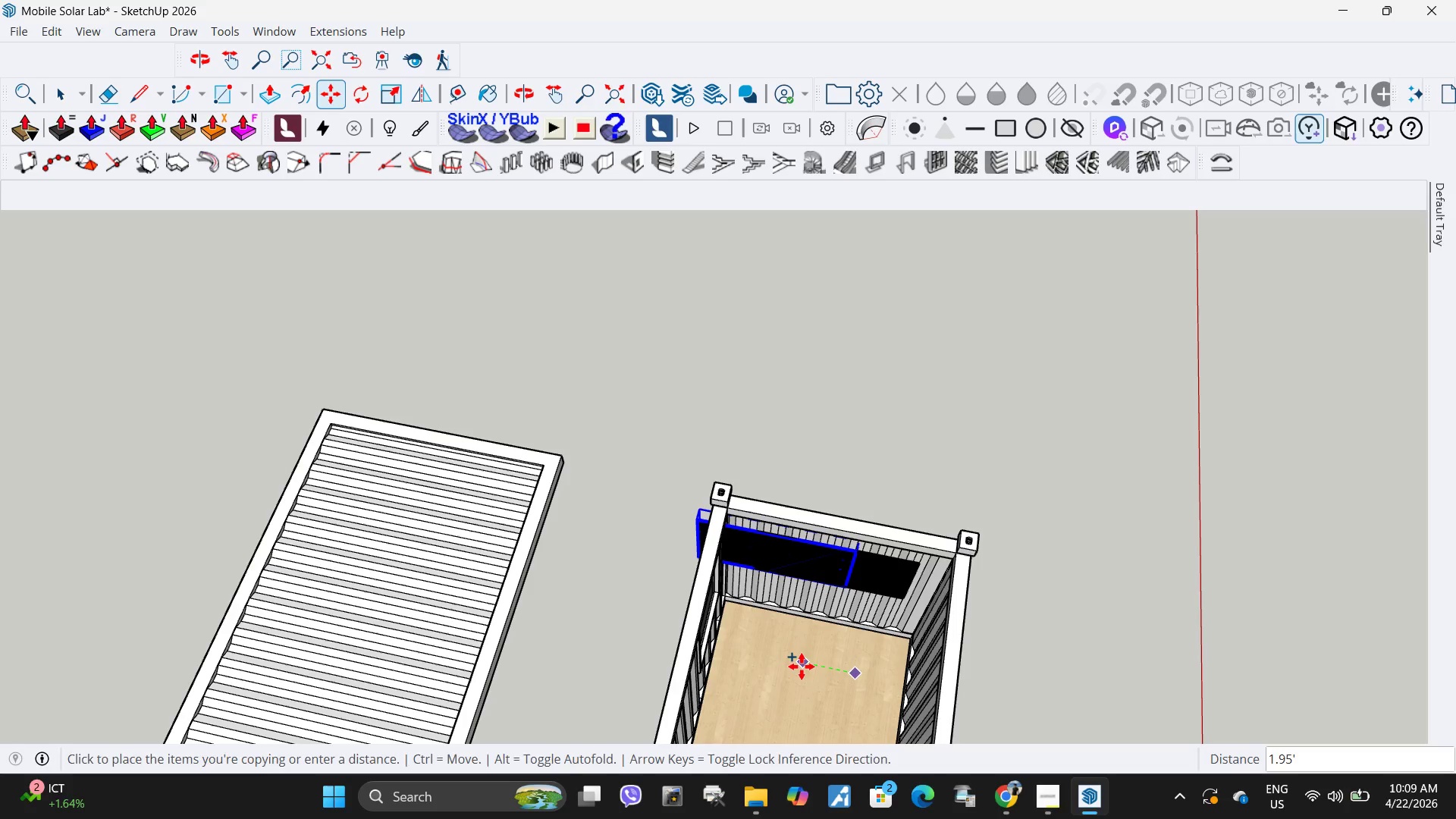 
left_click([802, 667])
 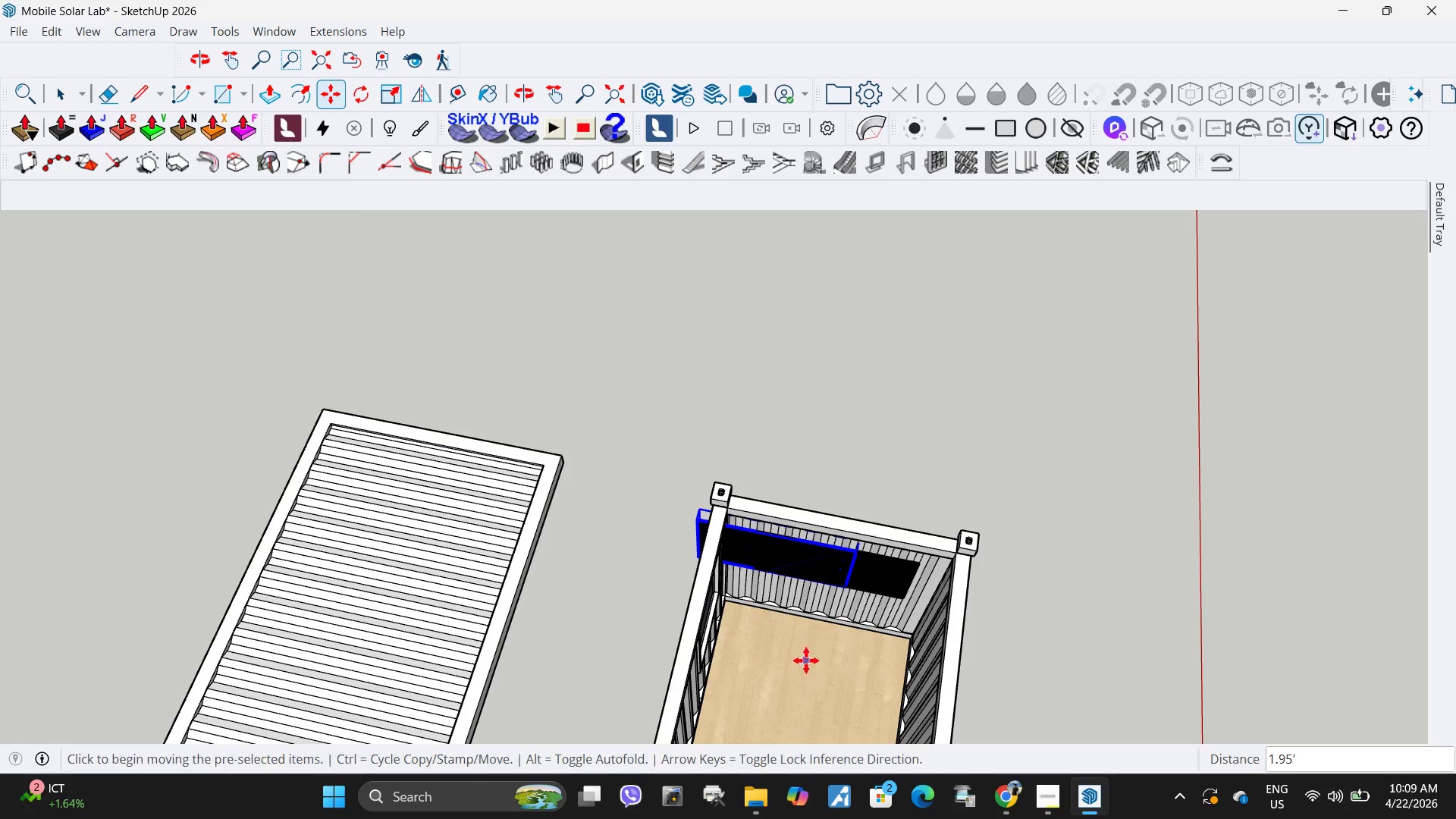 
key(Q)
 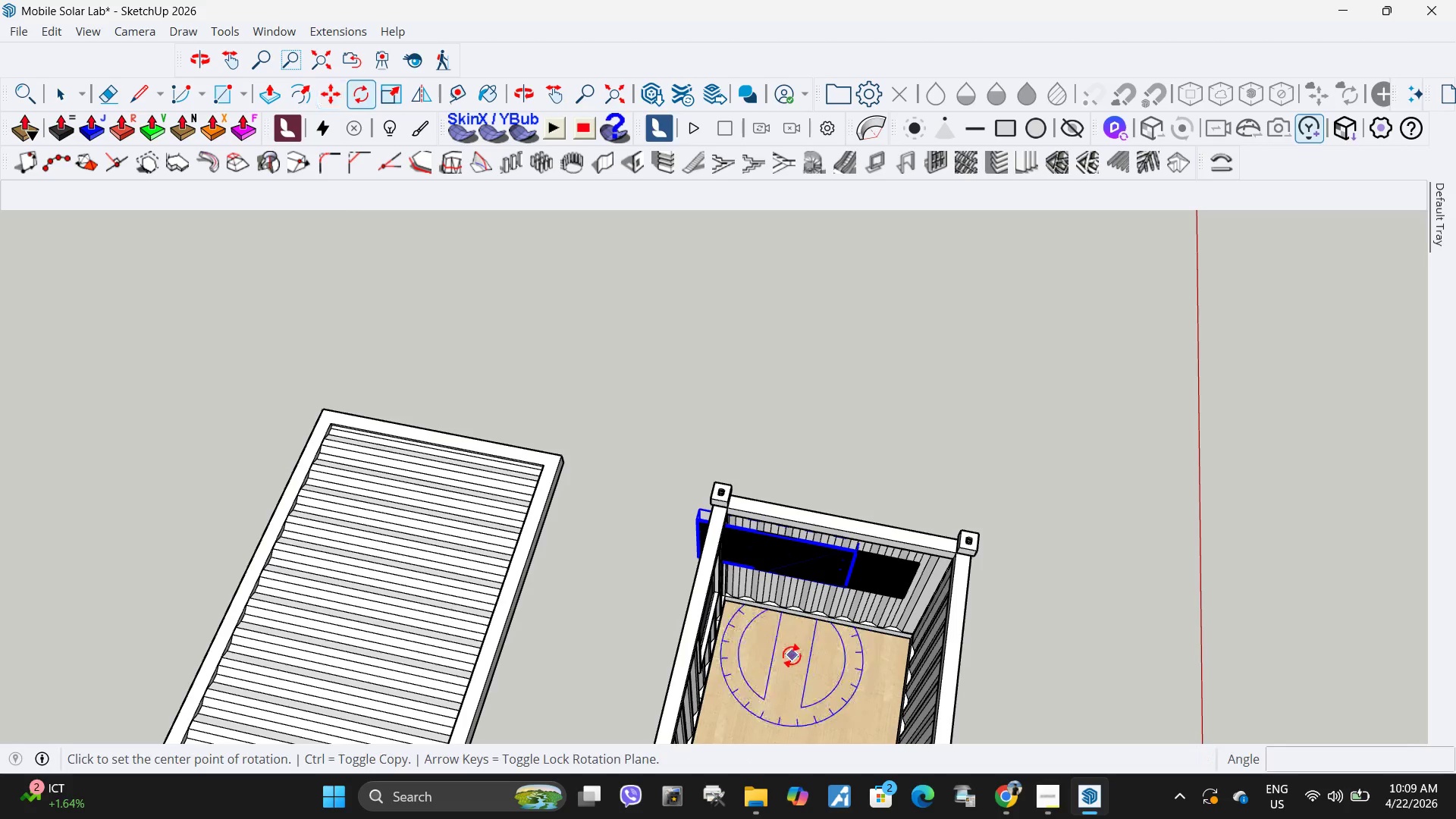 
left_click([792, 655])
 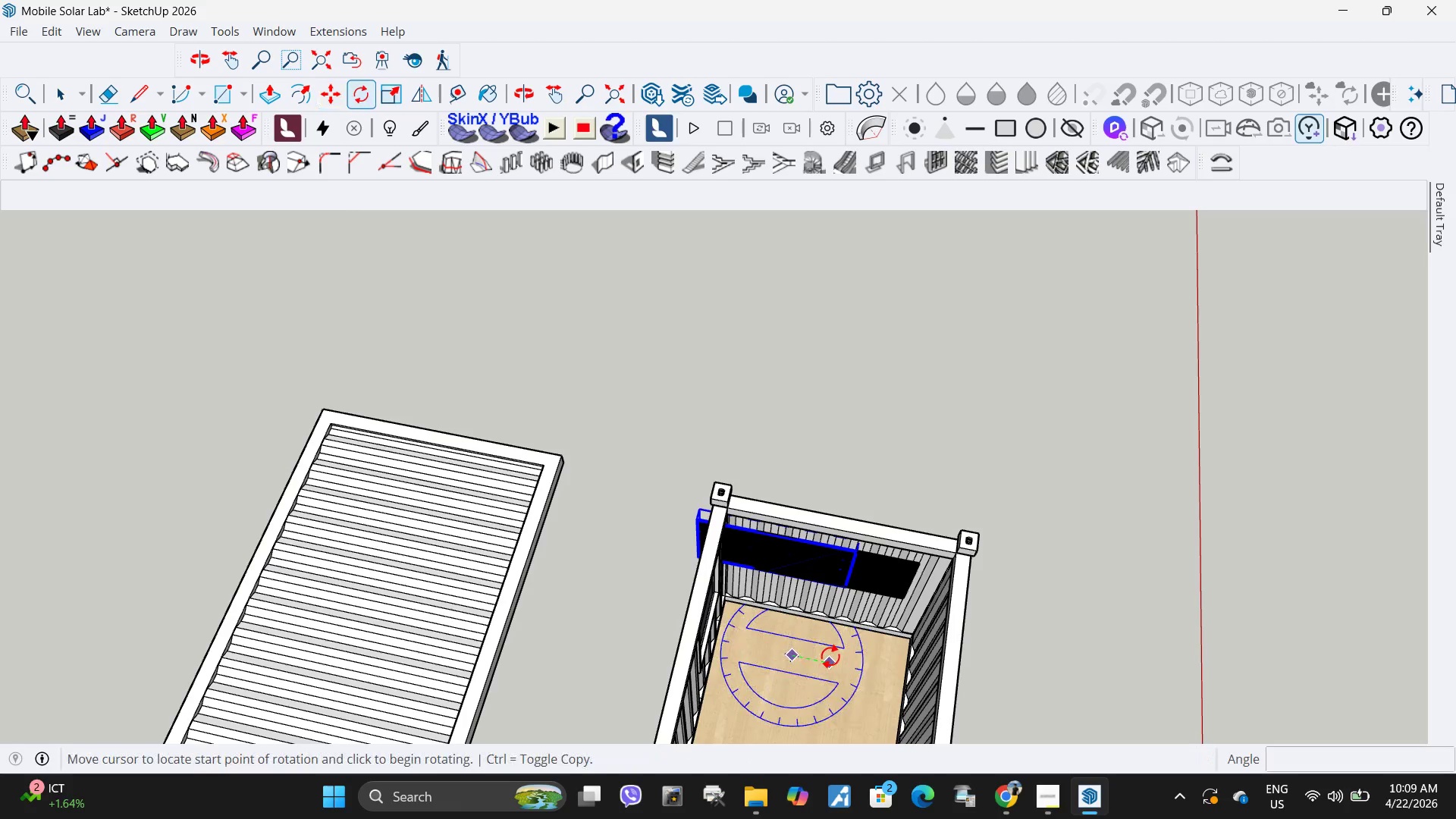 
left_click([830, 656])
 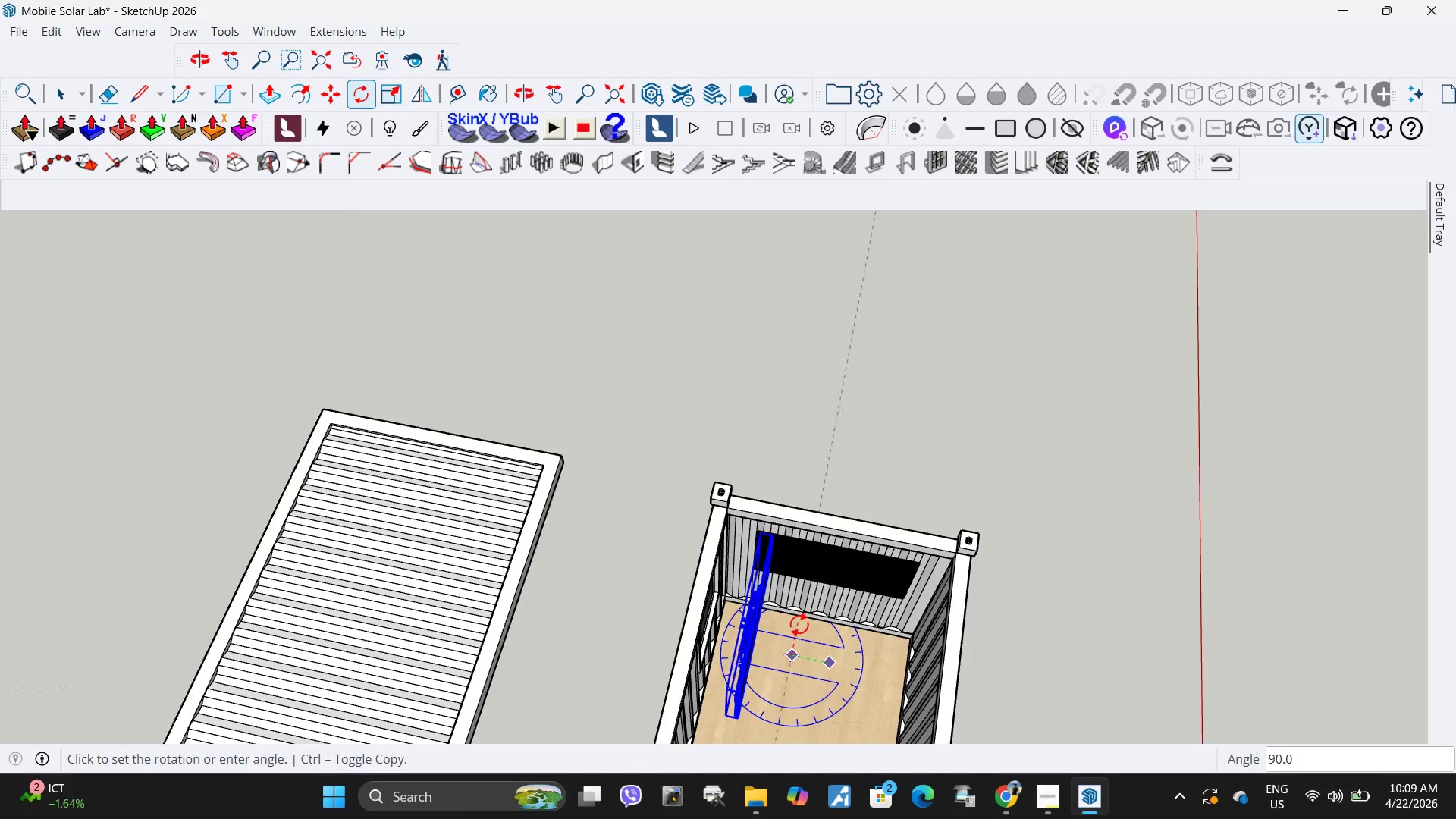 
left_click_drag(start_coordinate=[799, 624], to_coordinate=[803, 622])
 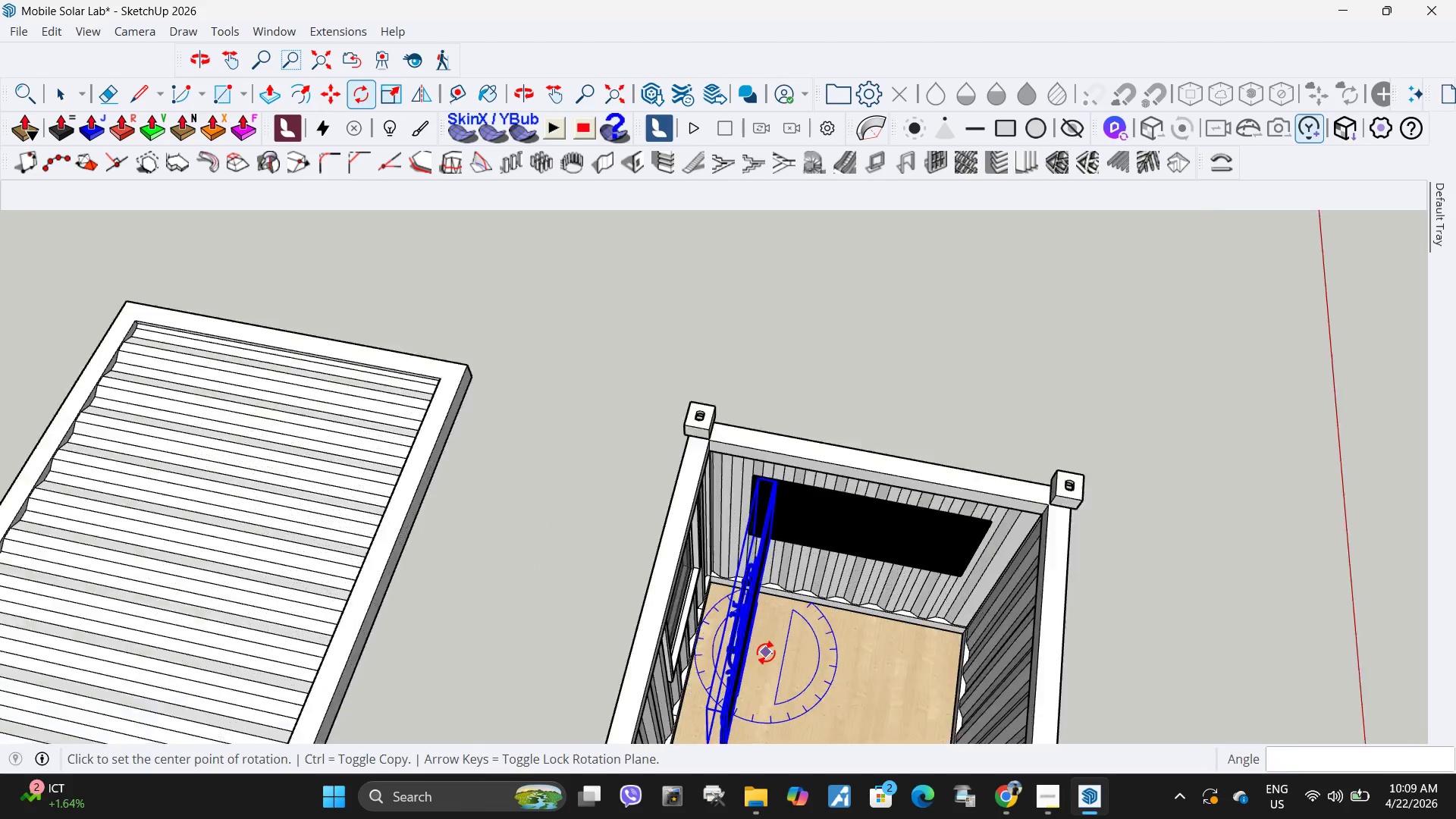 
scroll: coordinate [720, 593], scroll_direction: up, amount: 17.0
 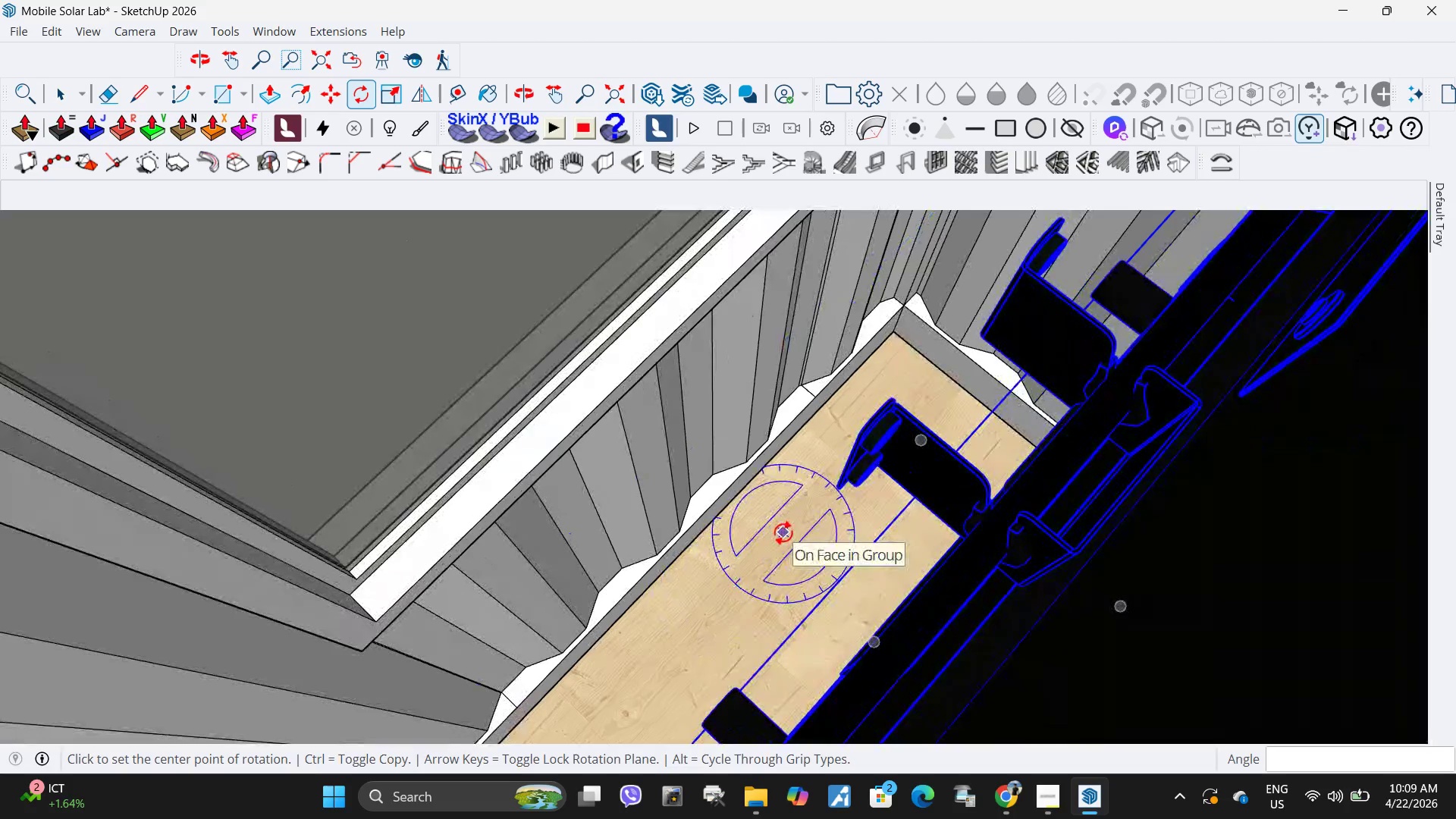 
key(M)
 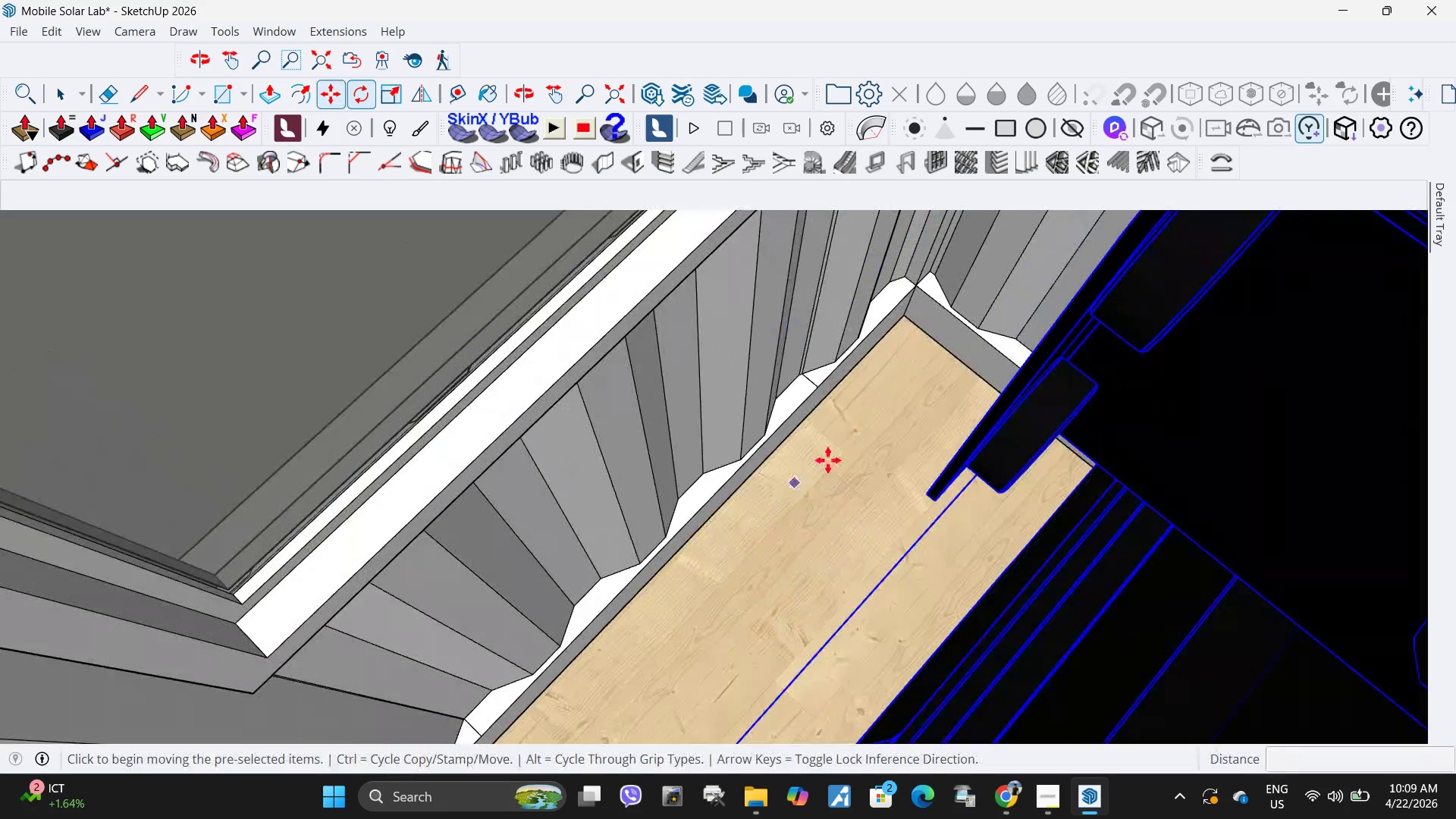 
scroll: coordinate [794, 484], scroll_direction: up, amount: 1.0
 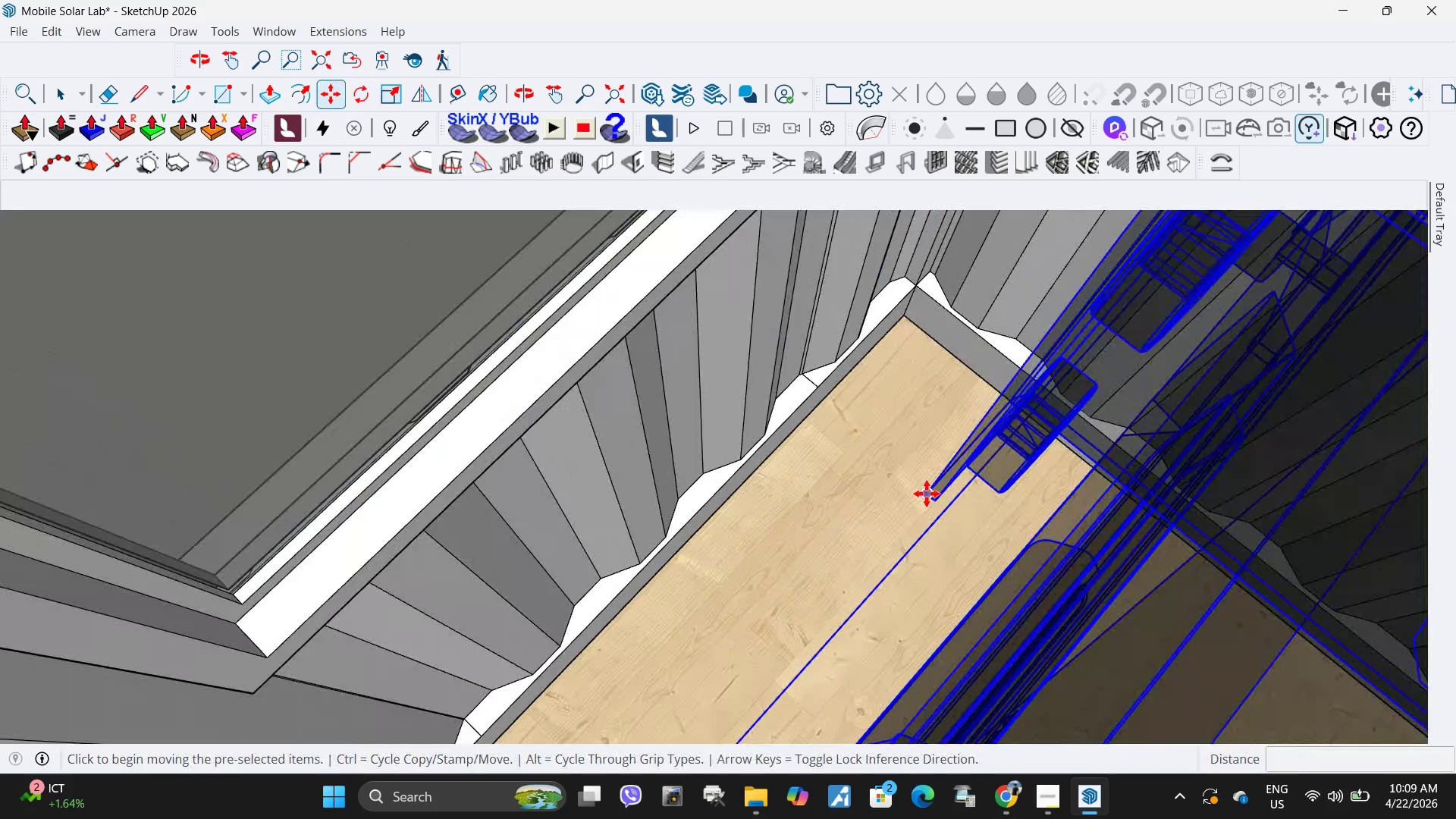 
left_click([924, 494])
 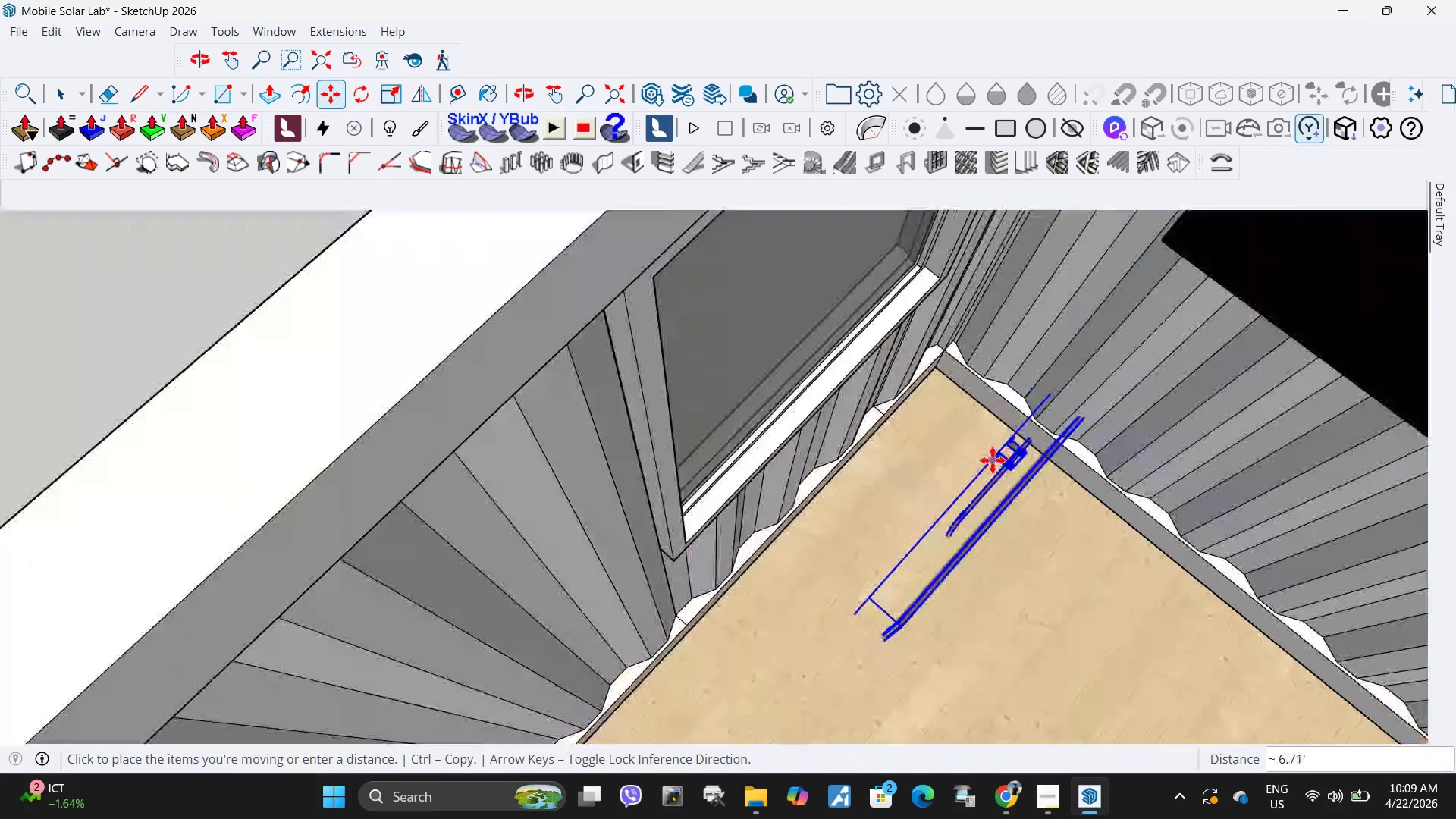 
scroll: coordinate [993, 460], scroll_direction: down, amount: 12.0
 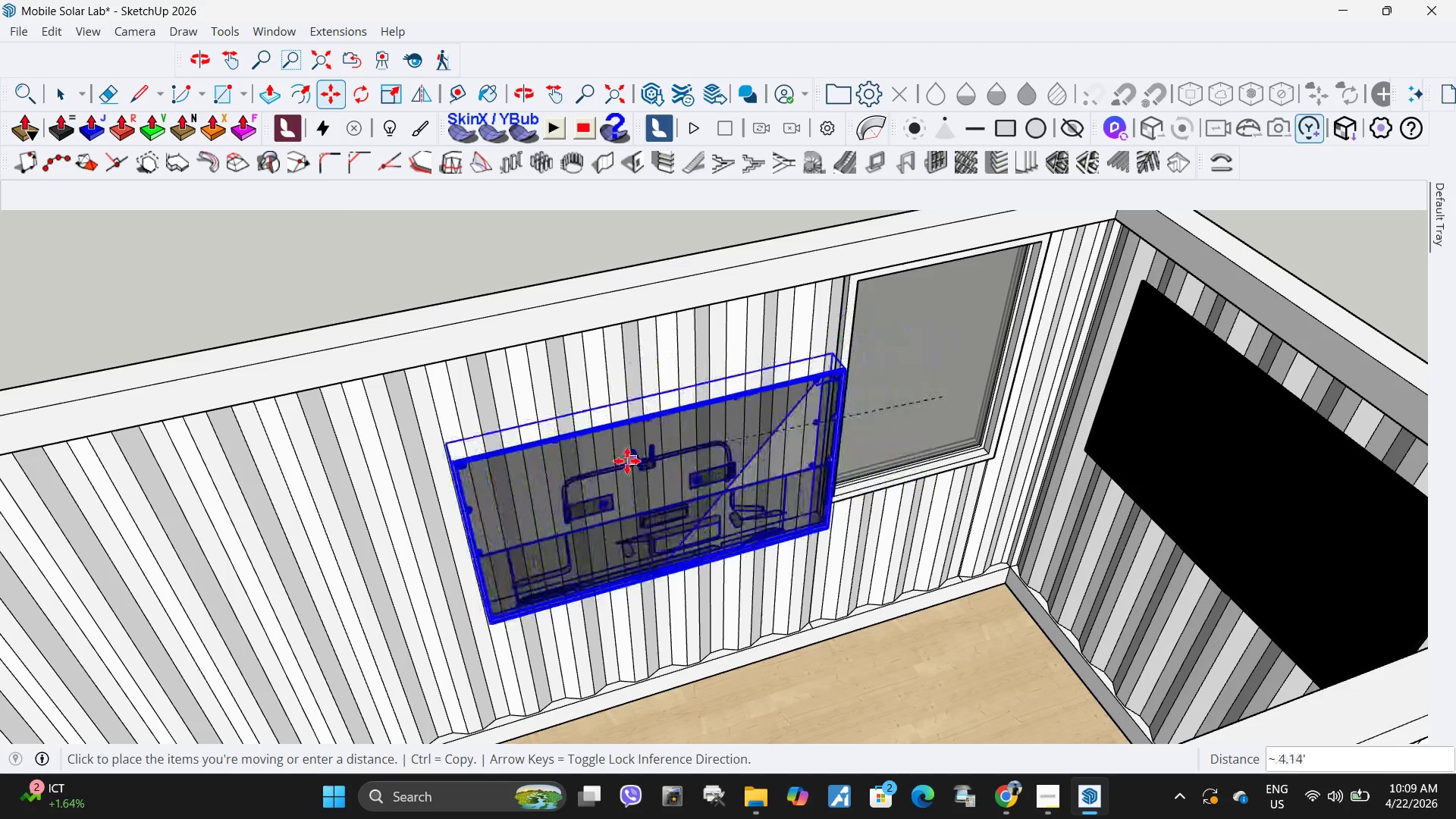 
scroll: coordinate [600, 457], scroll_direction: up, amount: 4.0
 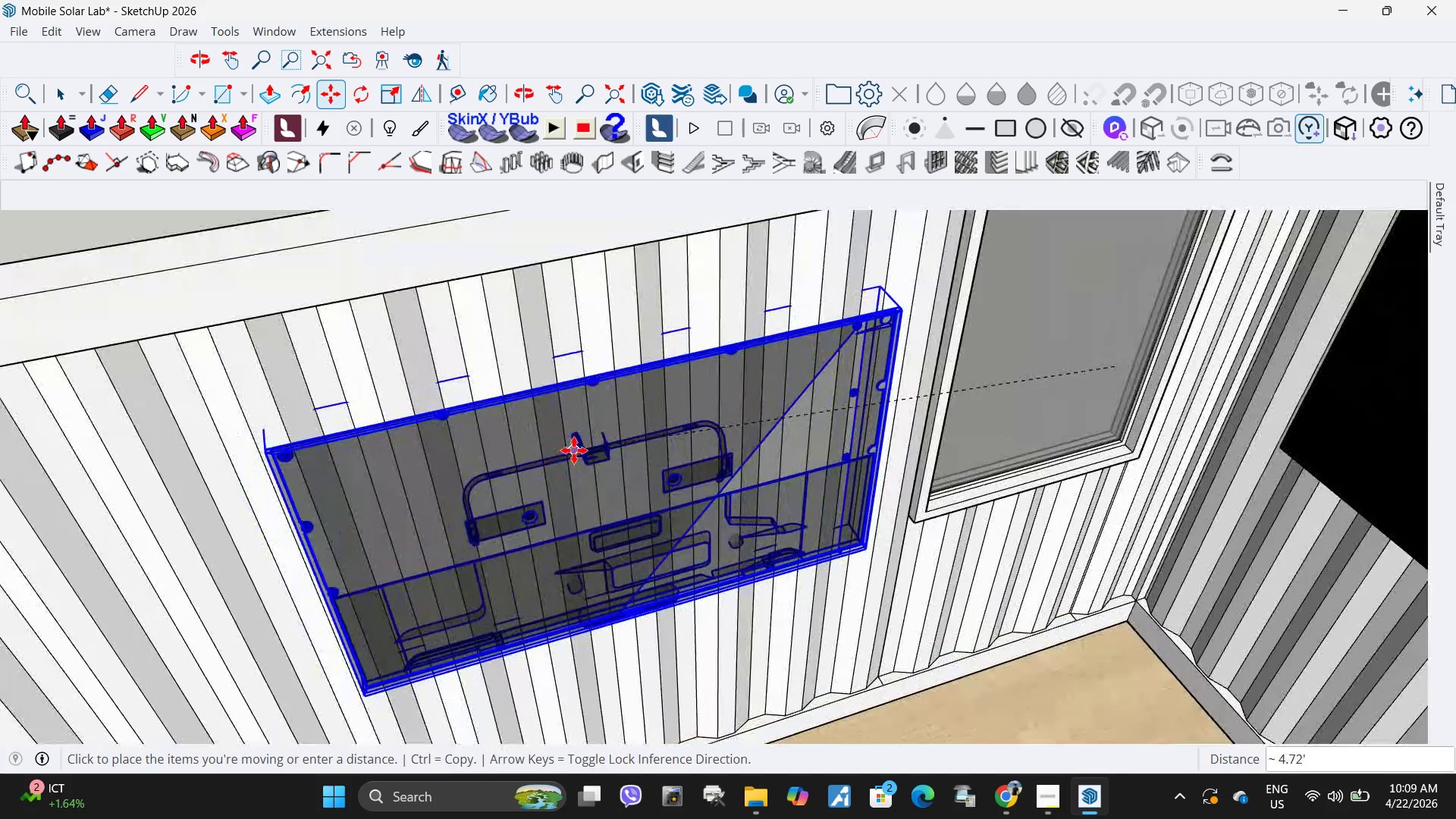 
left_click([574, 450])
 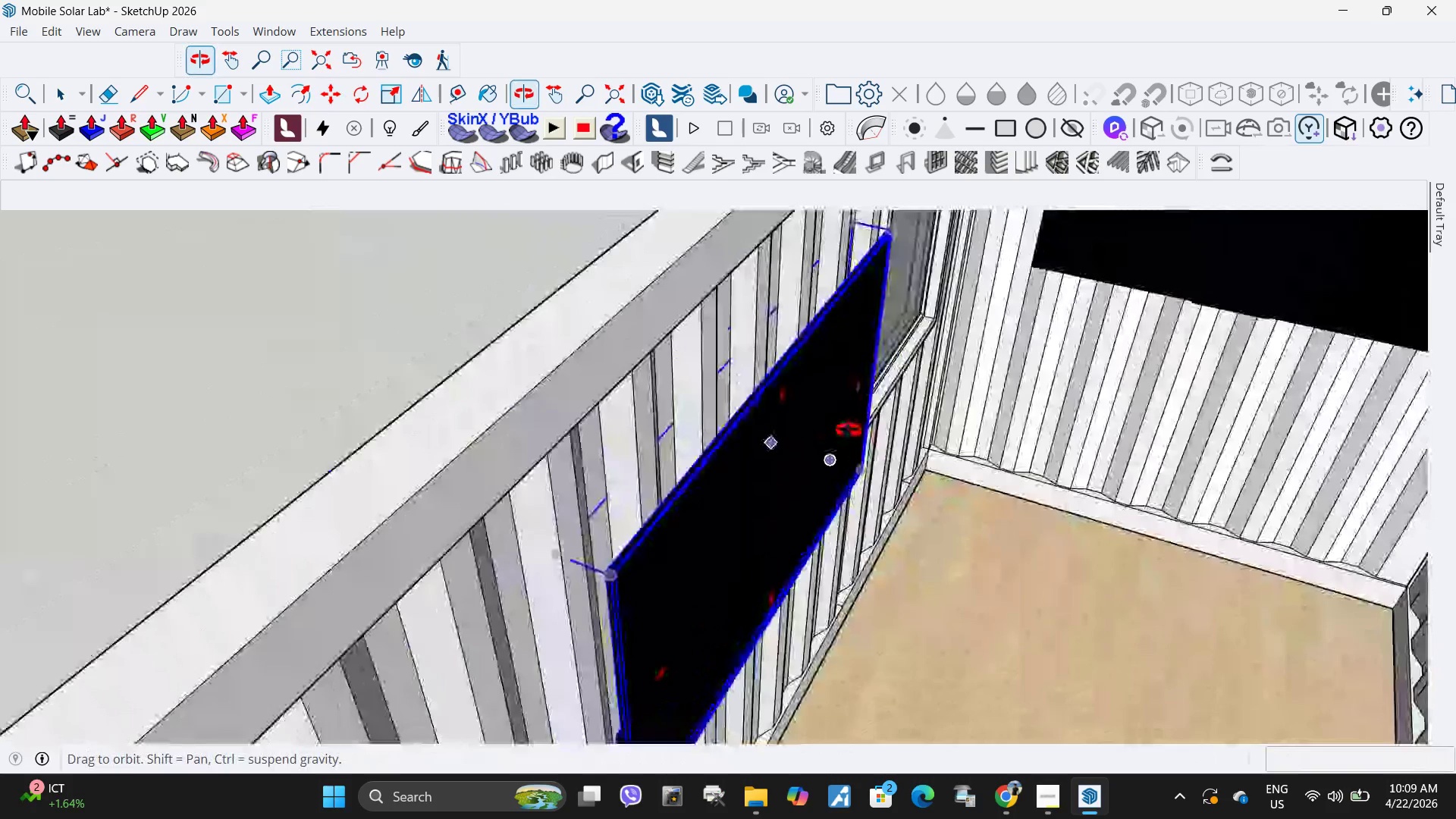 
scroll: coordinate [670, 406], scroll_direction: up, amount: 10.0
 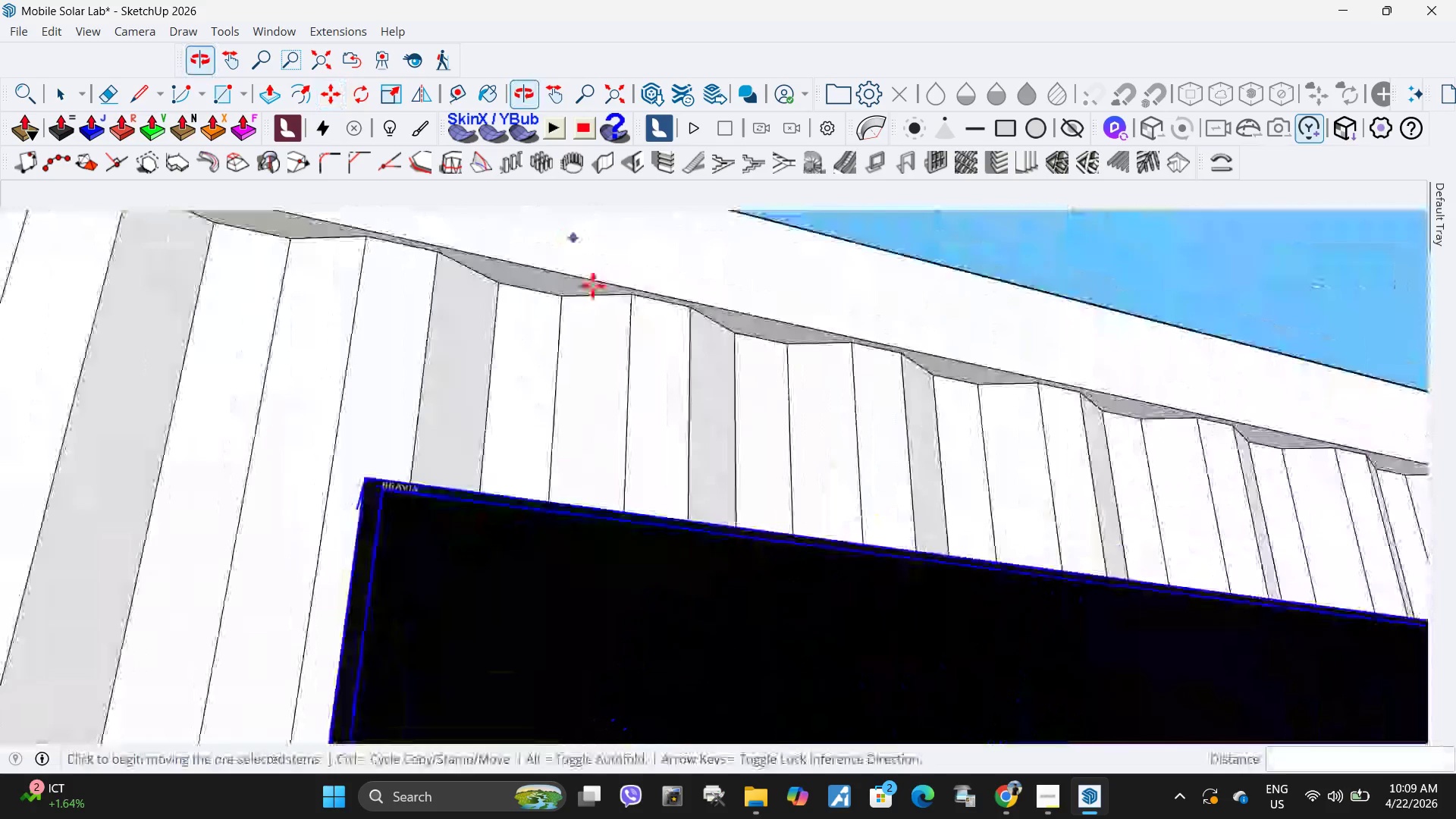 
scroll: coordinate [785, 543], scroll_direction: down, amount: 14.0
 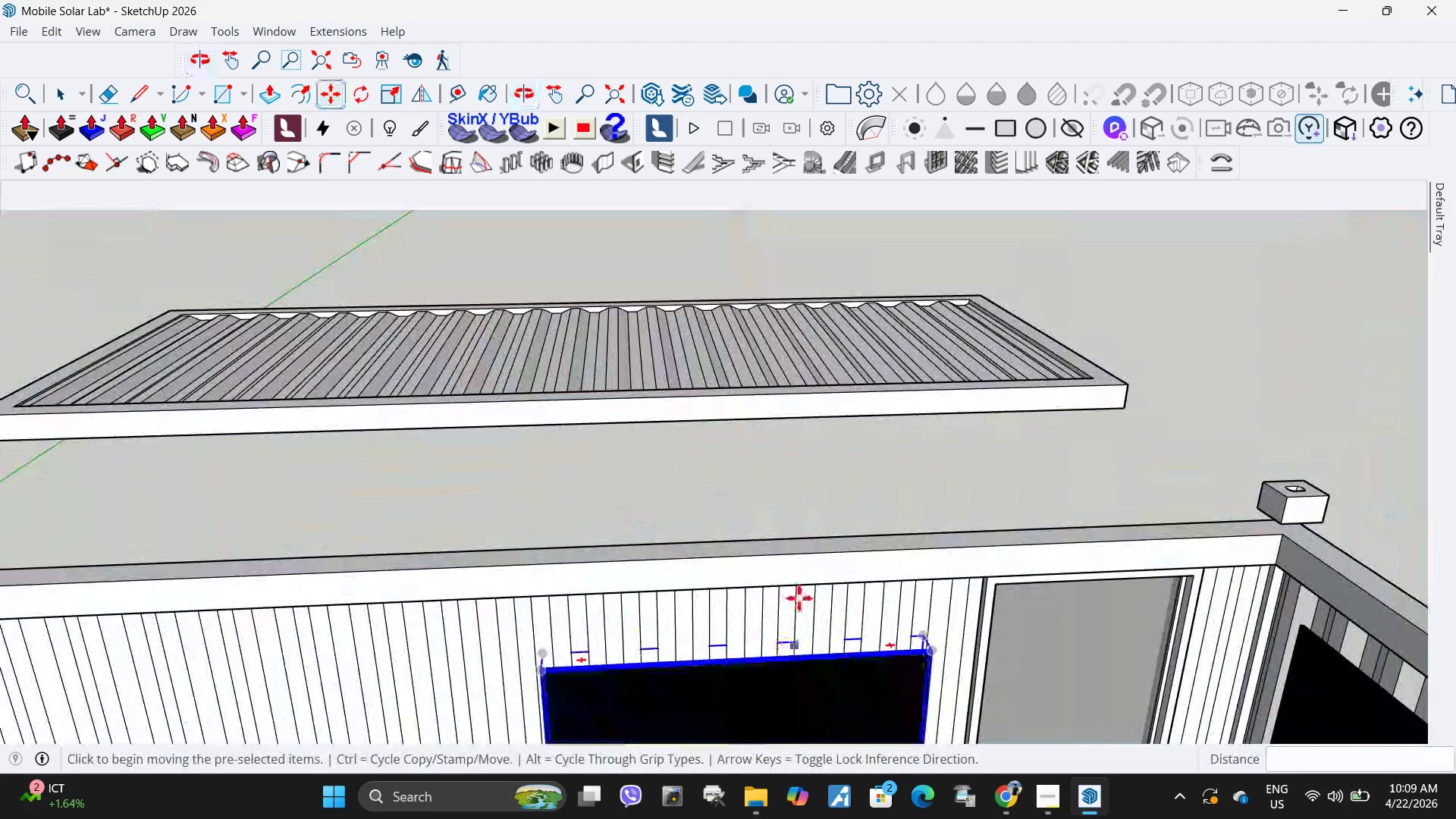 
left_click([879, 663])
 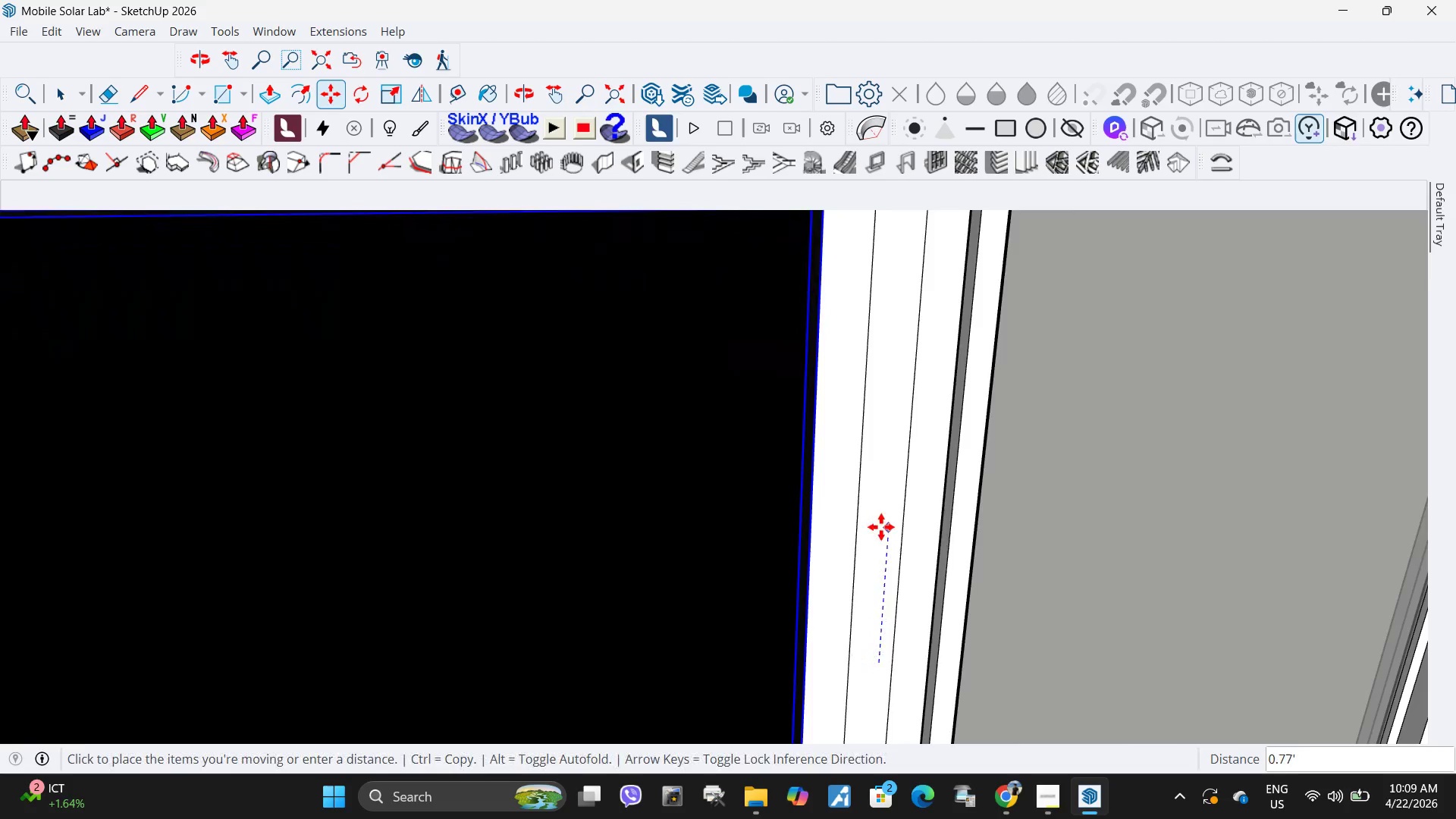 
scroll: coordinate [856, 659], scroll_direction: up, amount: 10.0
 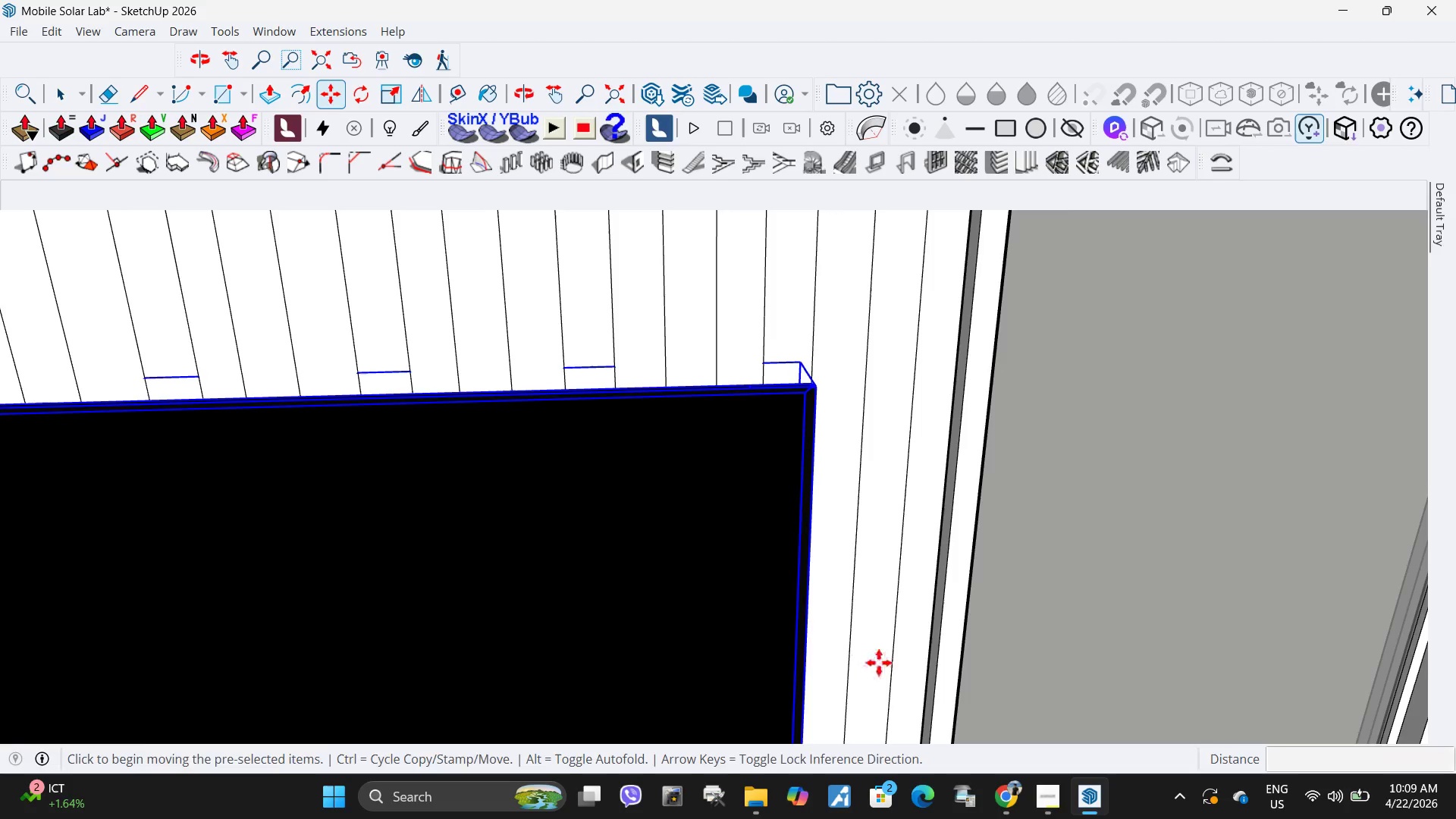 
scroll: coordinate [881, 527], scroll_direction: down, amount: 4.0
 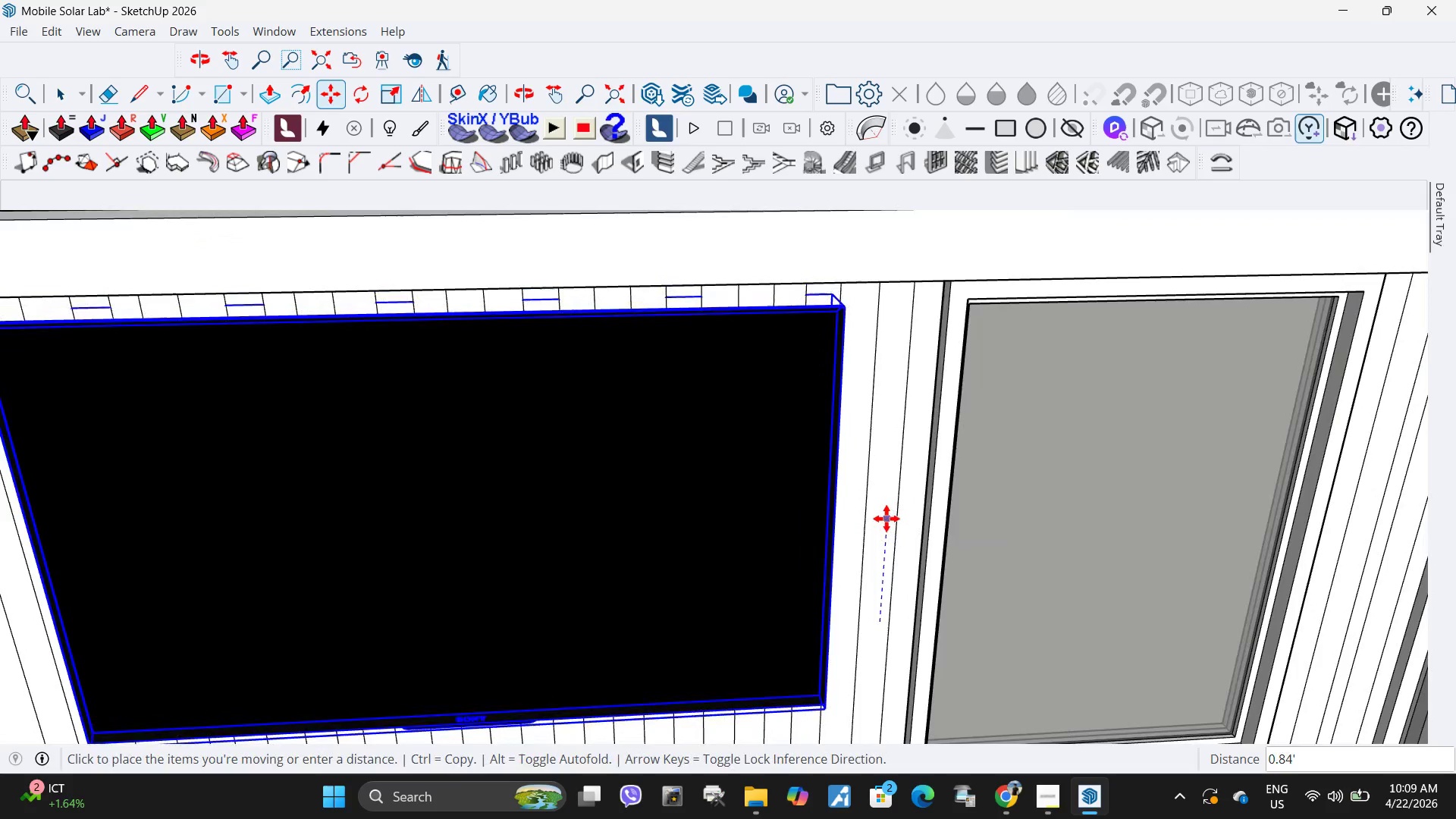 
left_click([886, 519])
 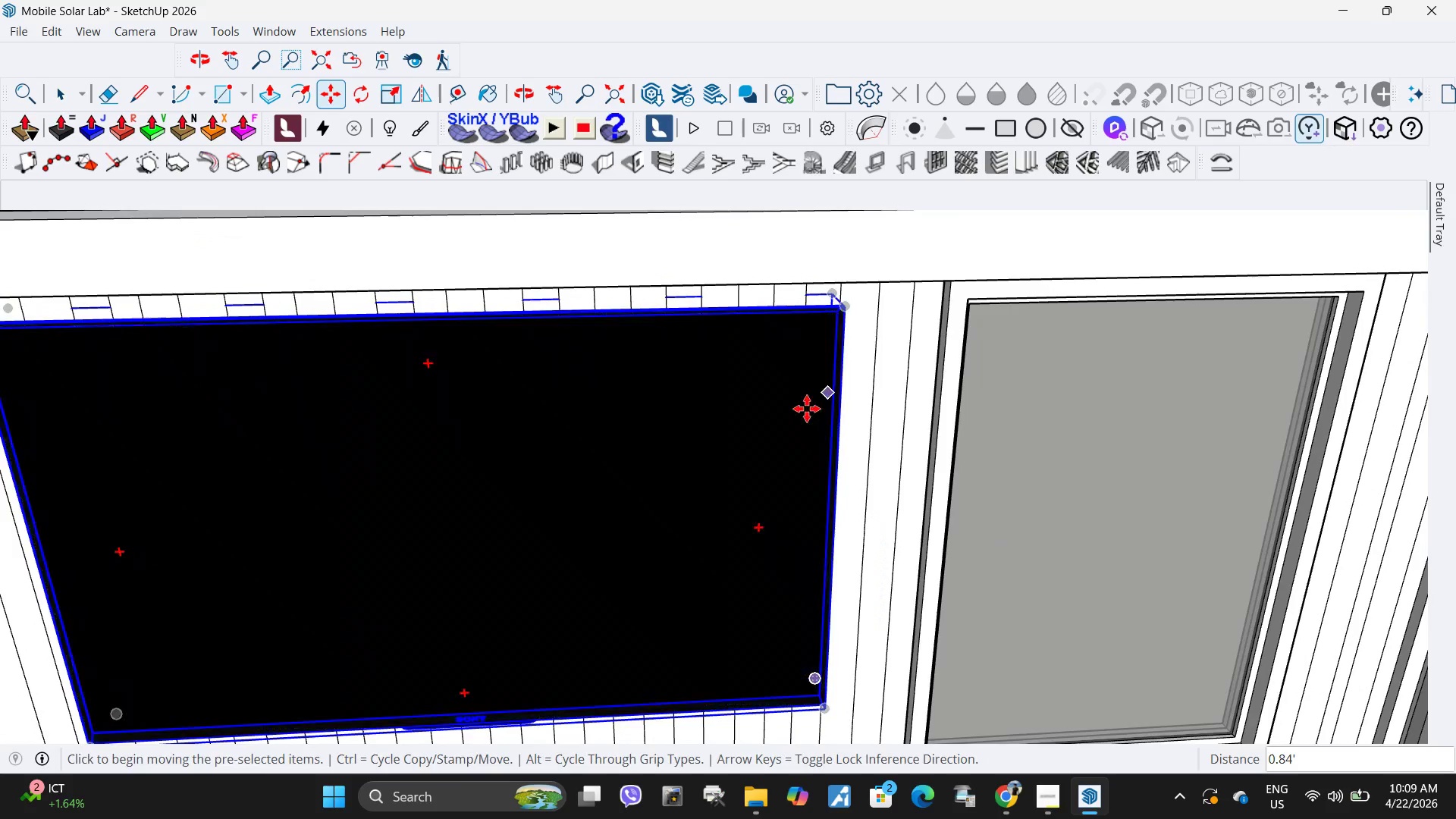 
scroll: coordinate [804, 428], scroll_direction: down, amount: 4.0
 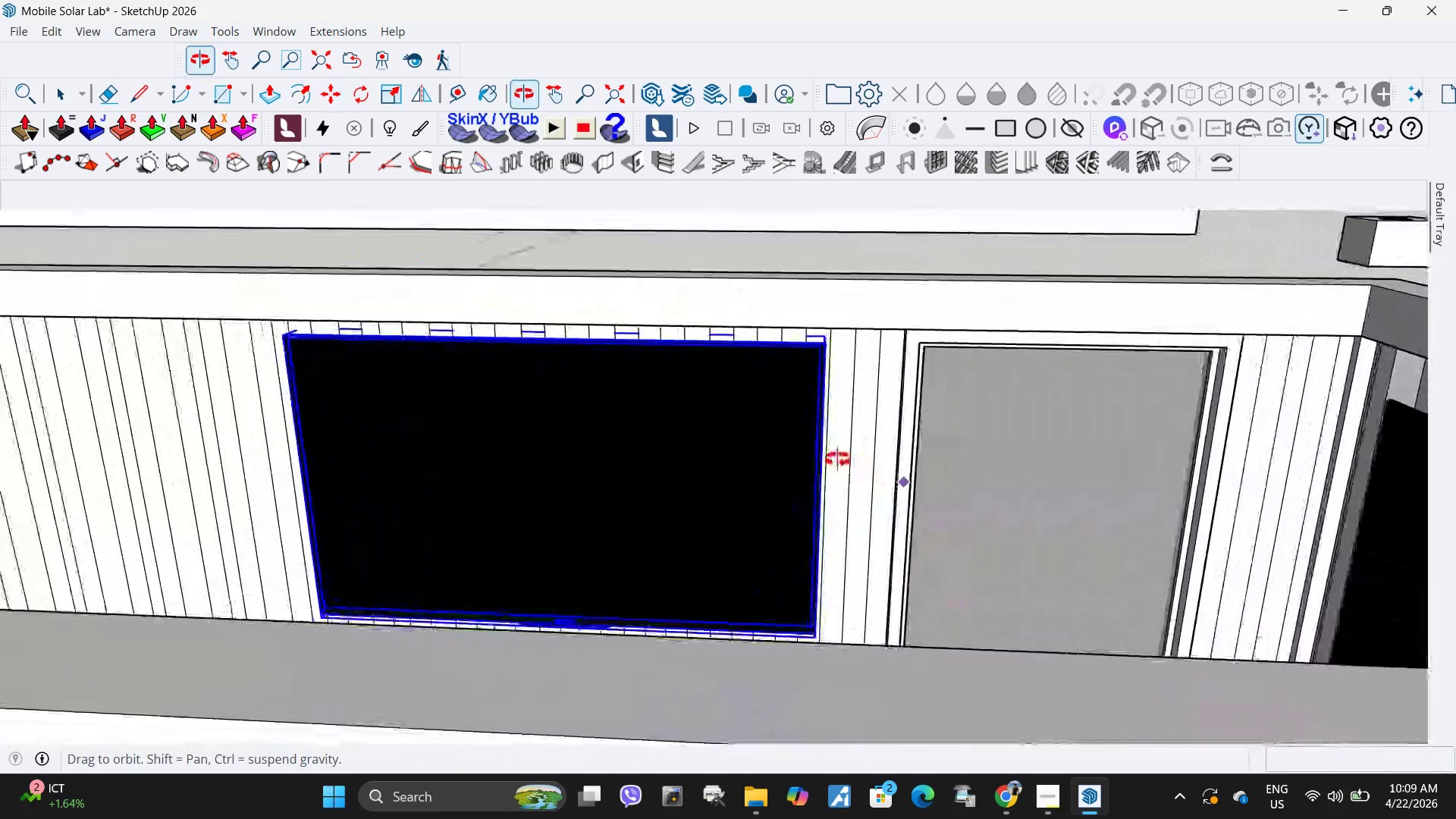 
scroll: coordinate [830, 339], scroll_direction: up, amount: 7.0
 